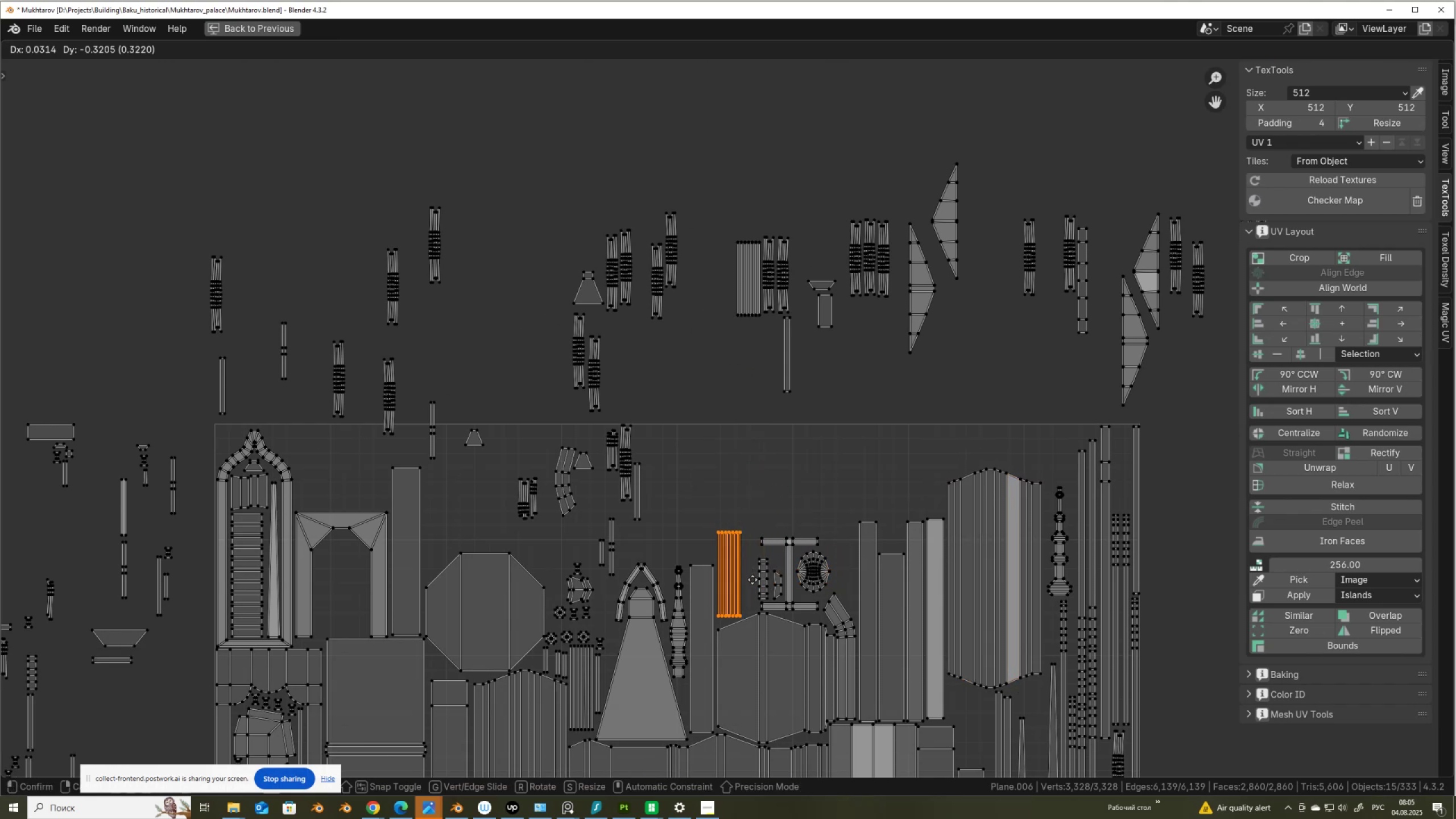 
left_click([751, 582])
 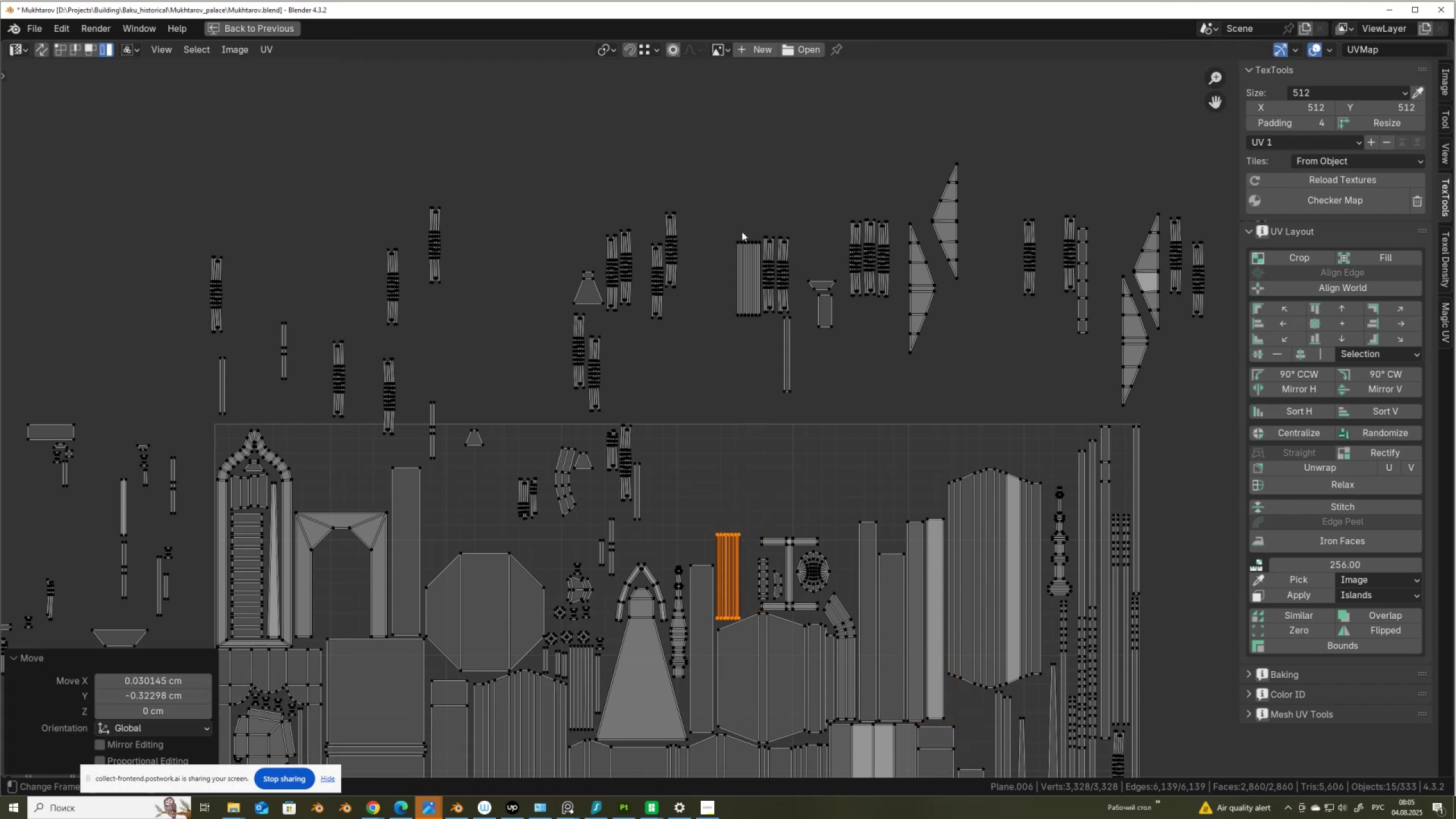 
left_click_drag(start_coordinate=[733, 232], to_coordinate=[754, 267])
 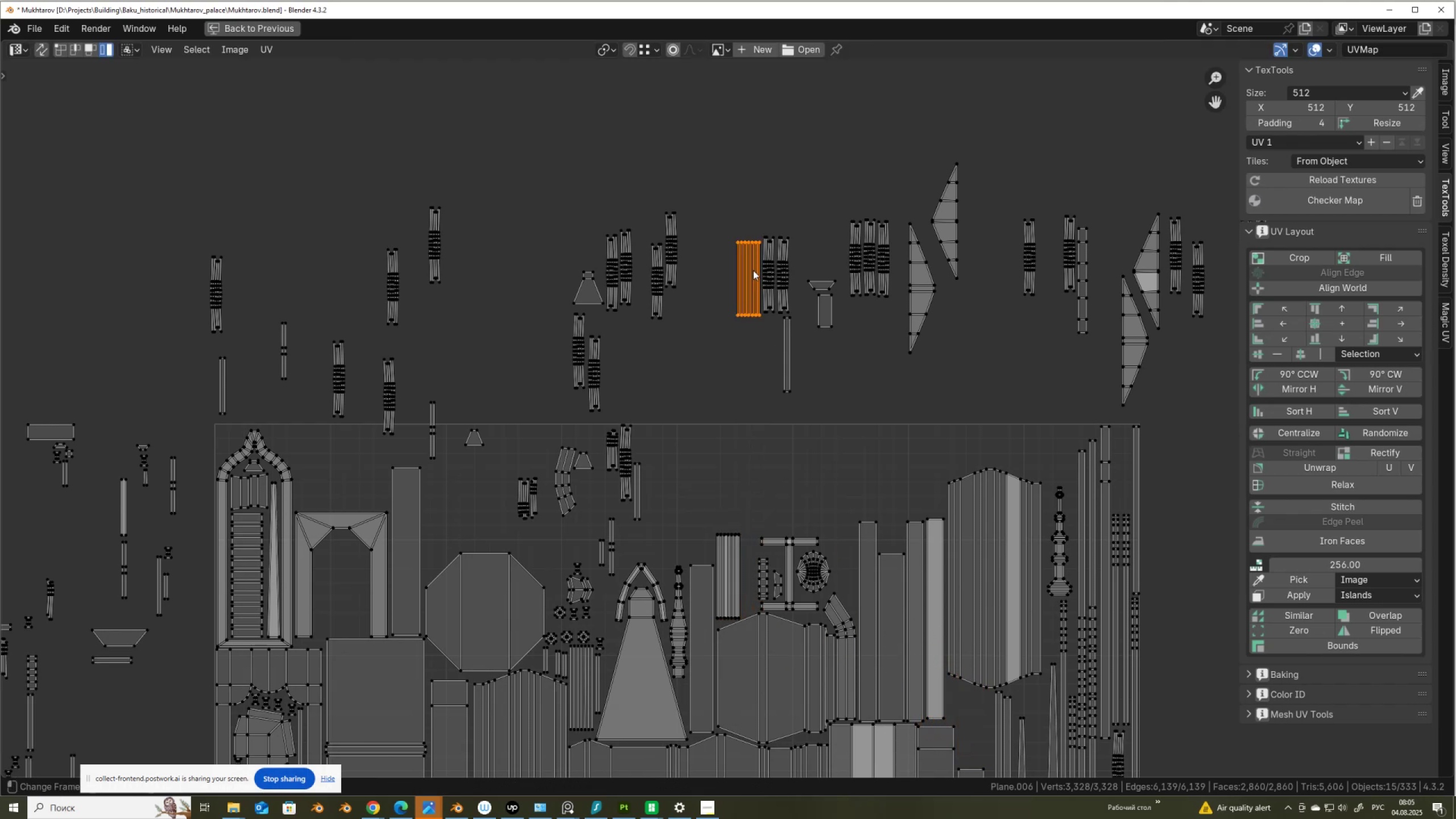 
key(G)
 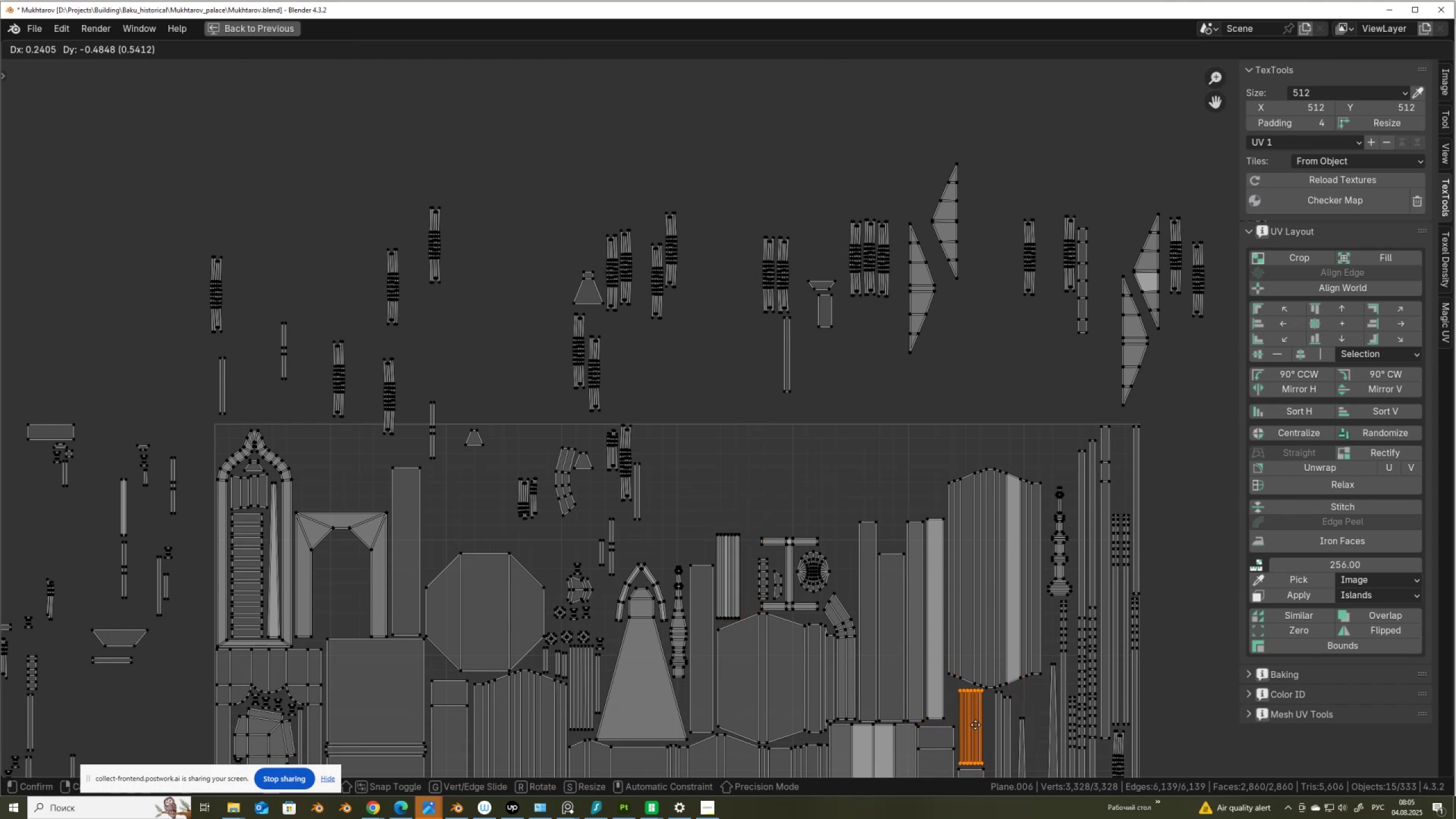 
left_click([975, 725])
 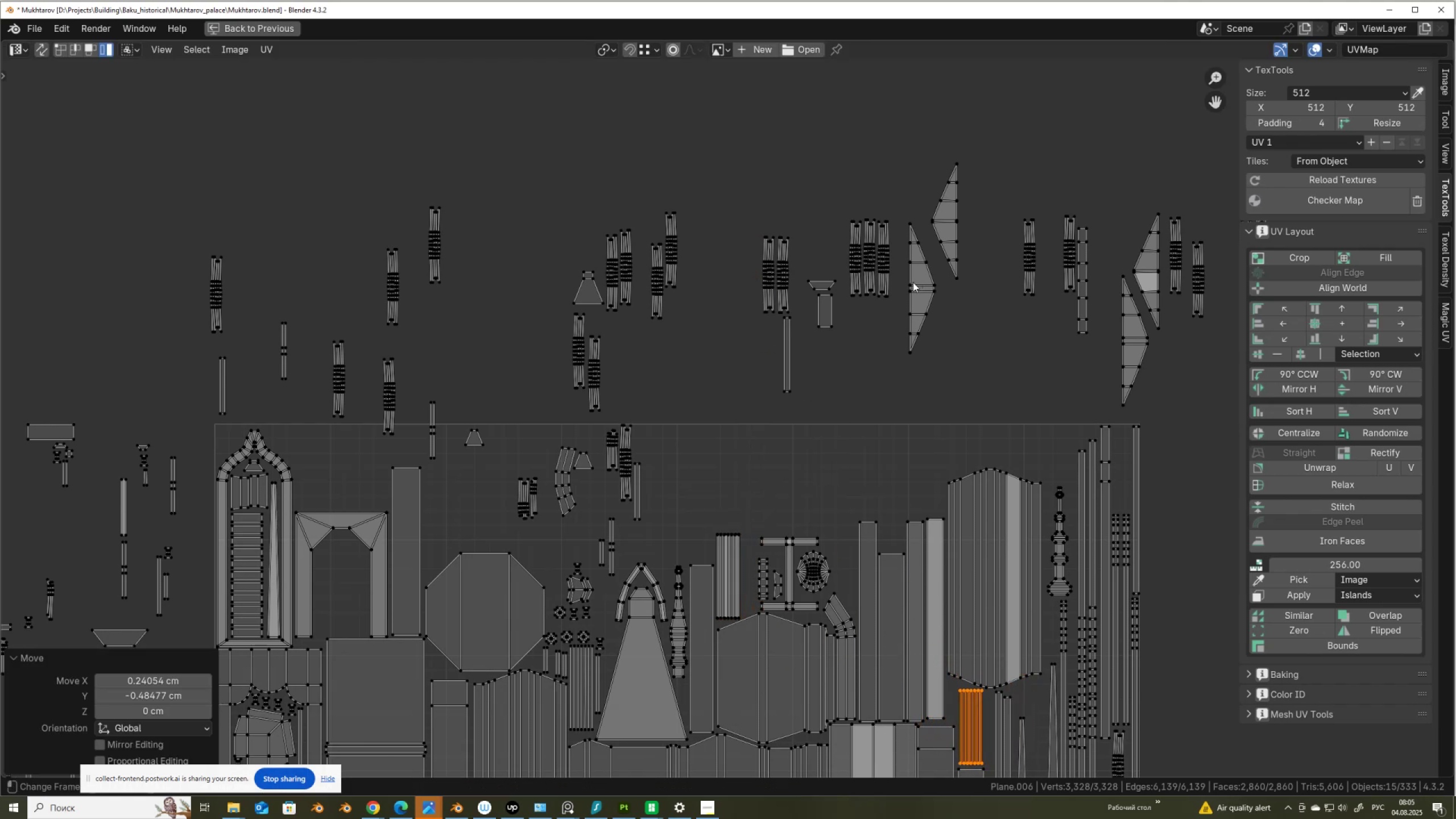 
left_click([907, 280])
 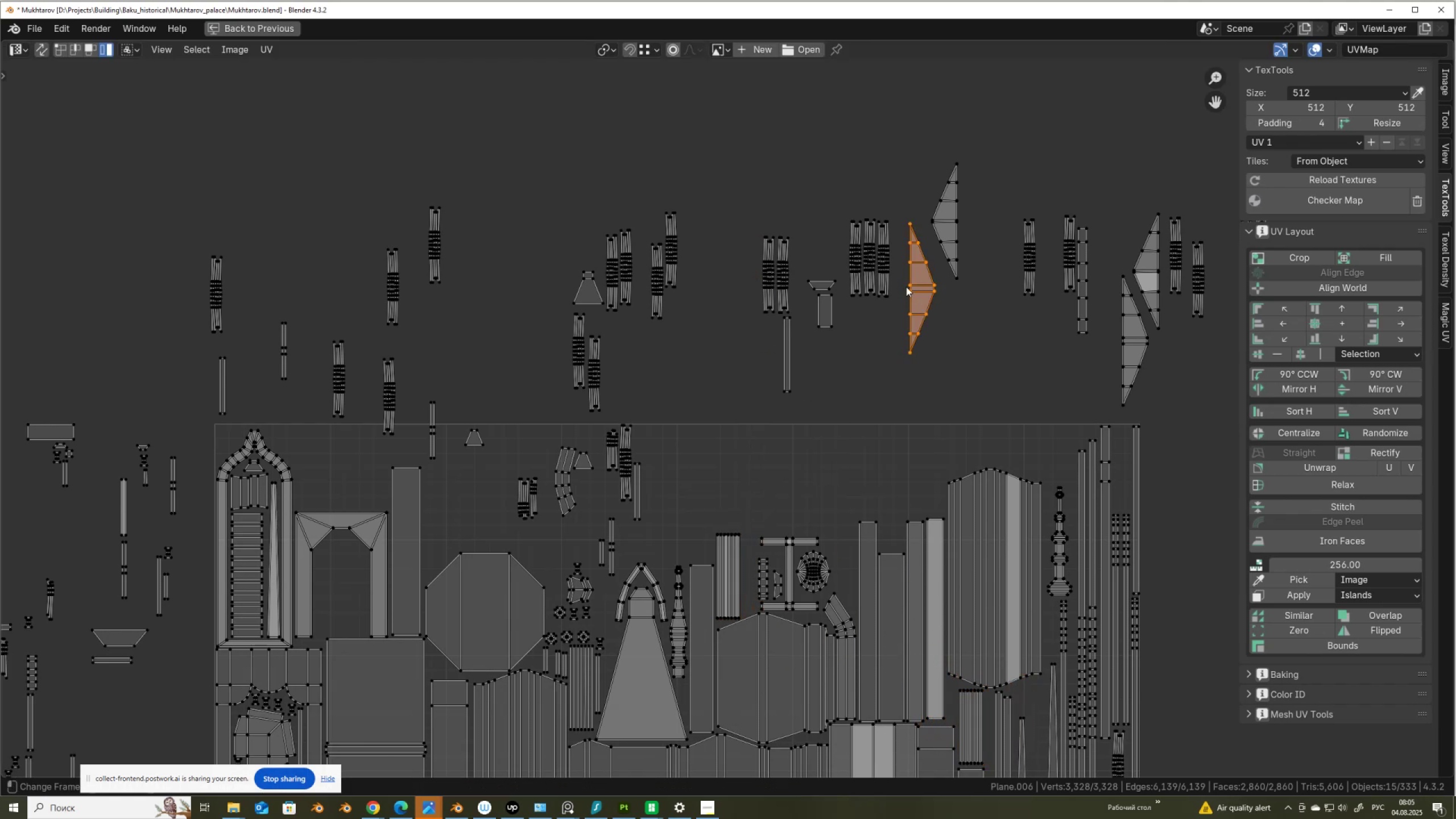 
left_click_drag(start_coordinate=[896, 280], to_coordinate=[922, 304])
 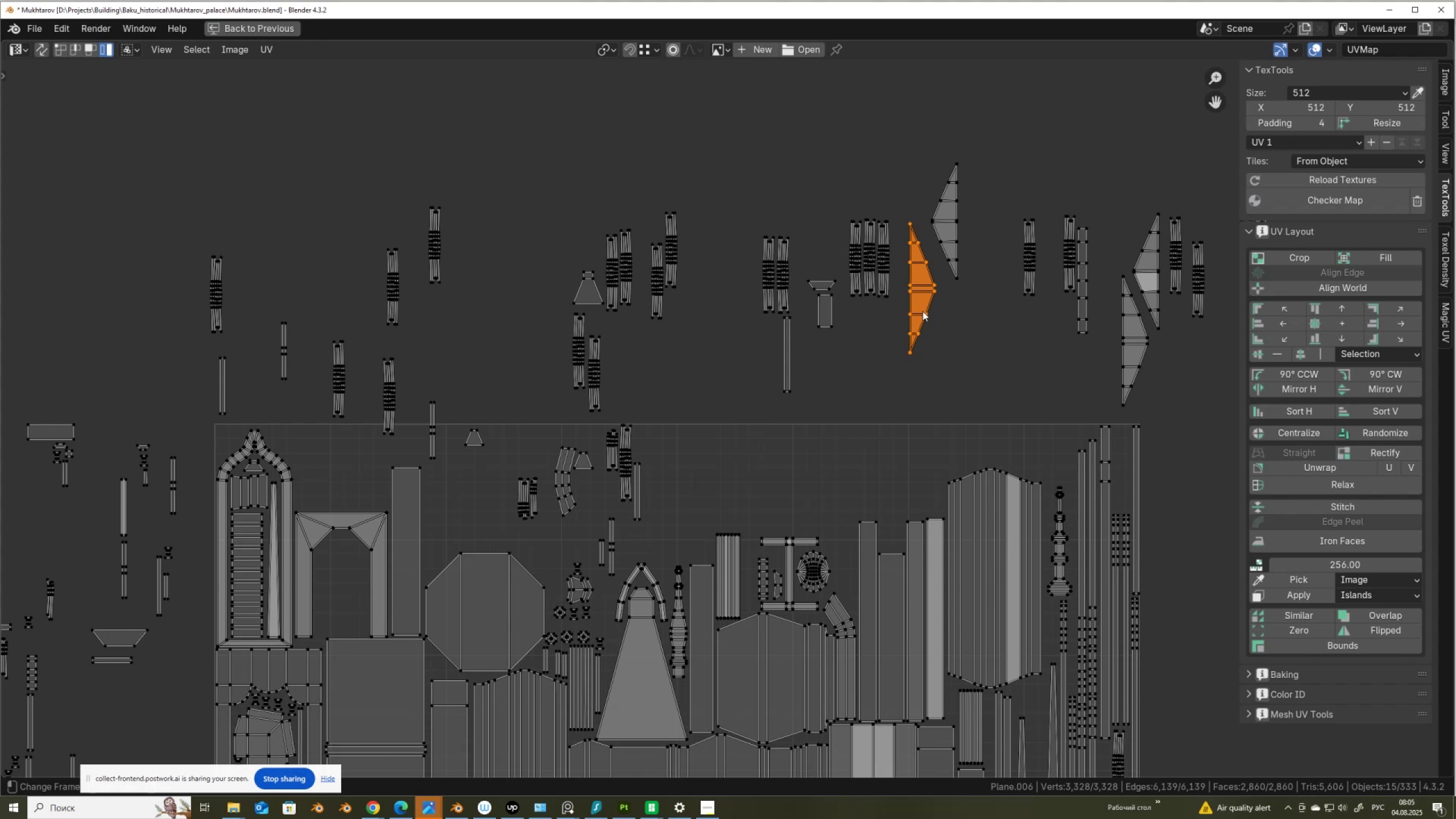 
key(G)
 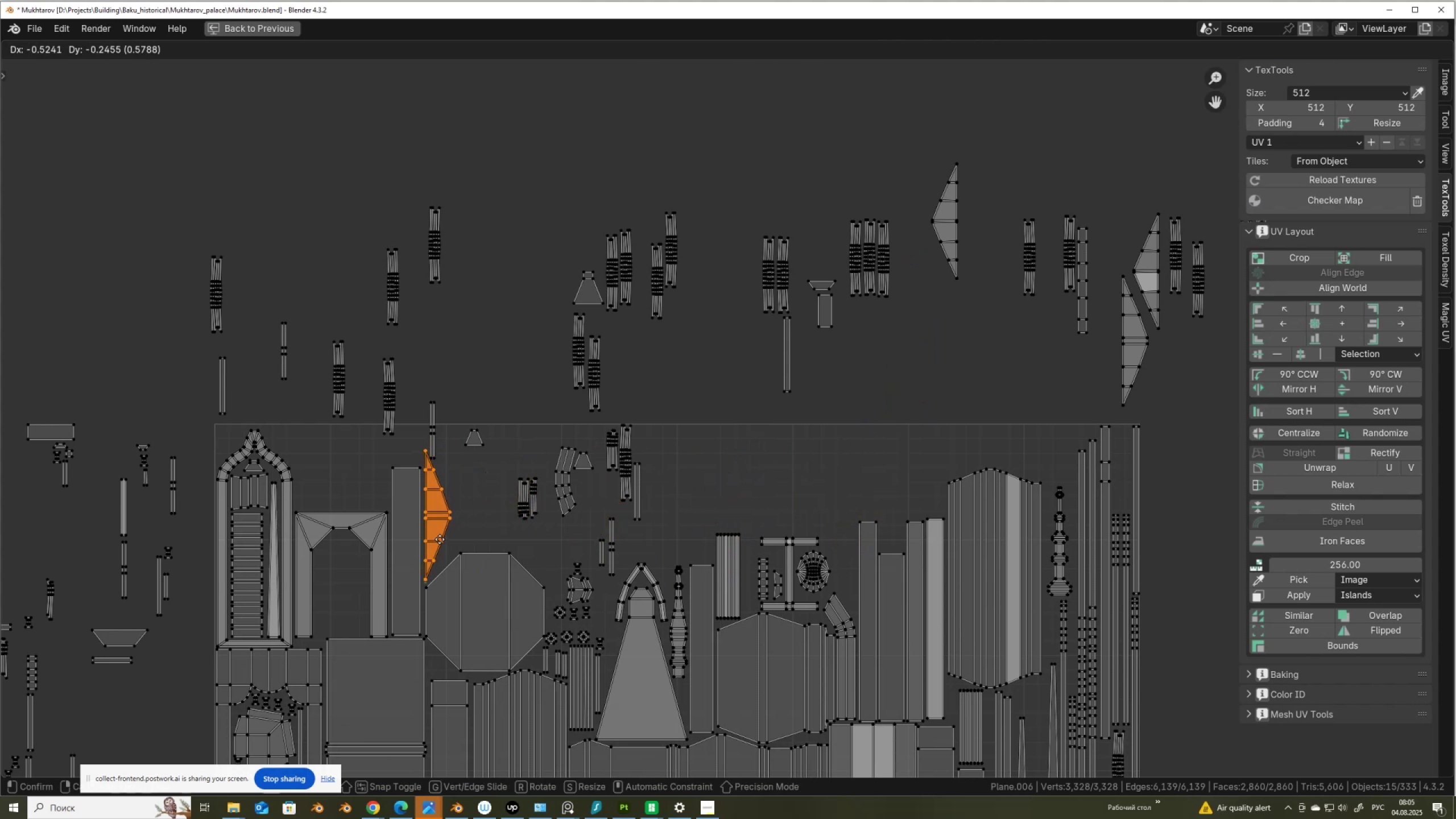 
left_click([440, 539])
 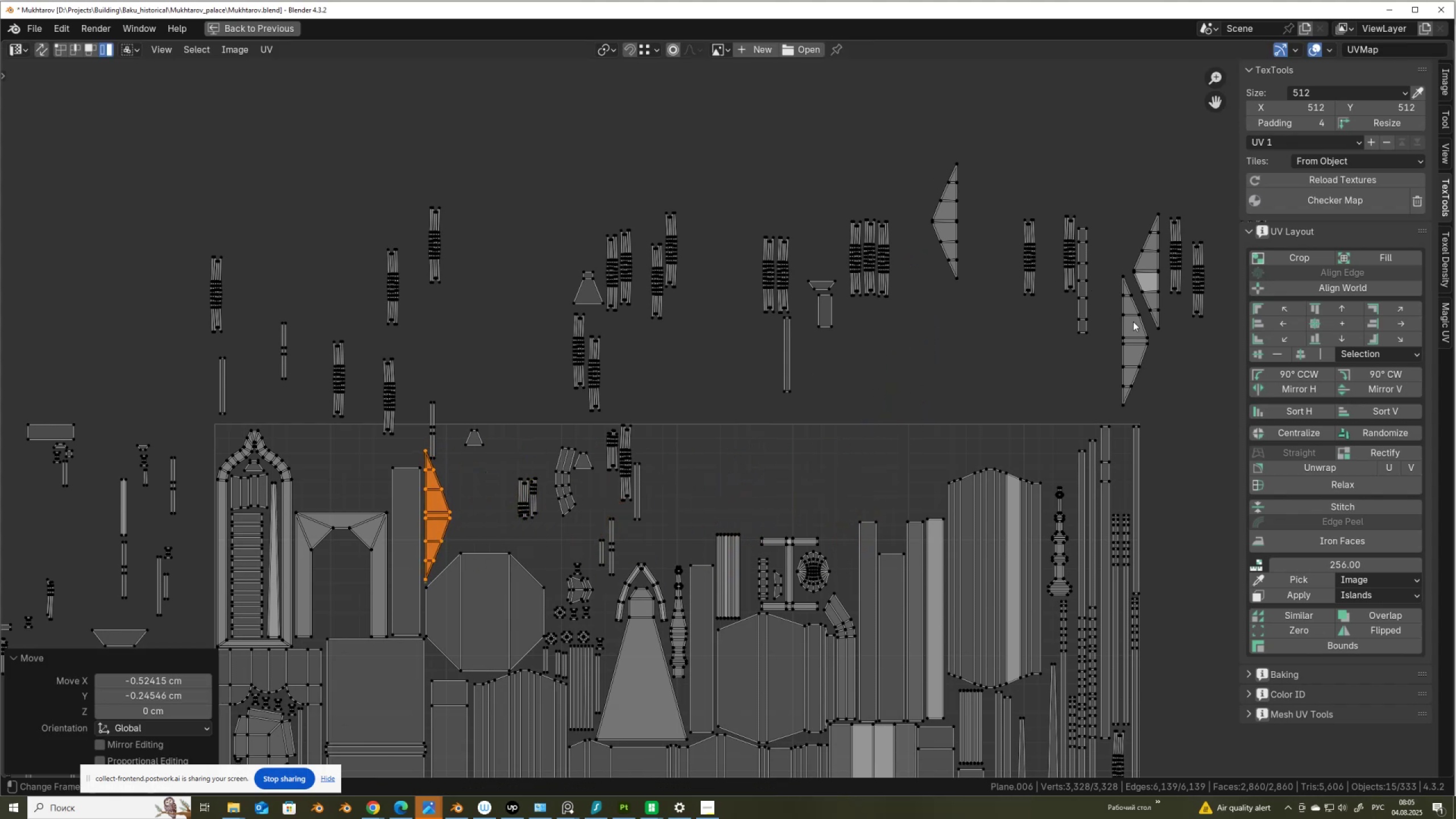 
left_click_drag(start_coordinate=[940, 177], to_coordinate=[971, 219])
 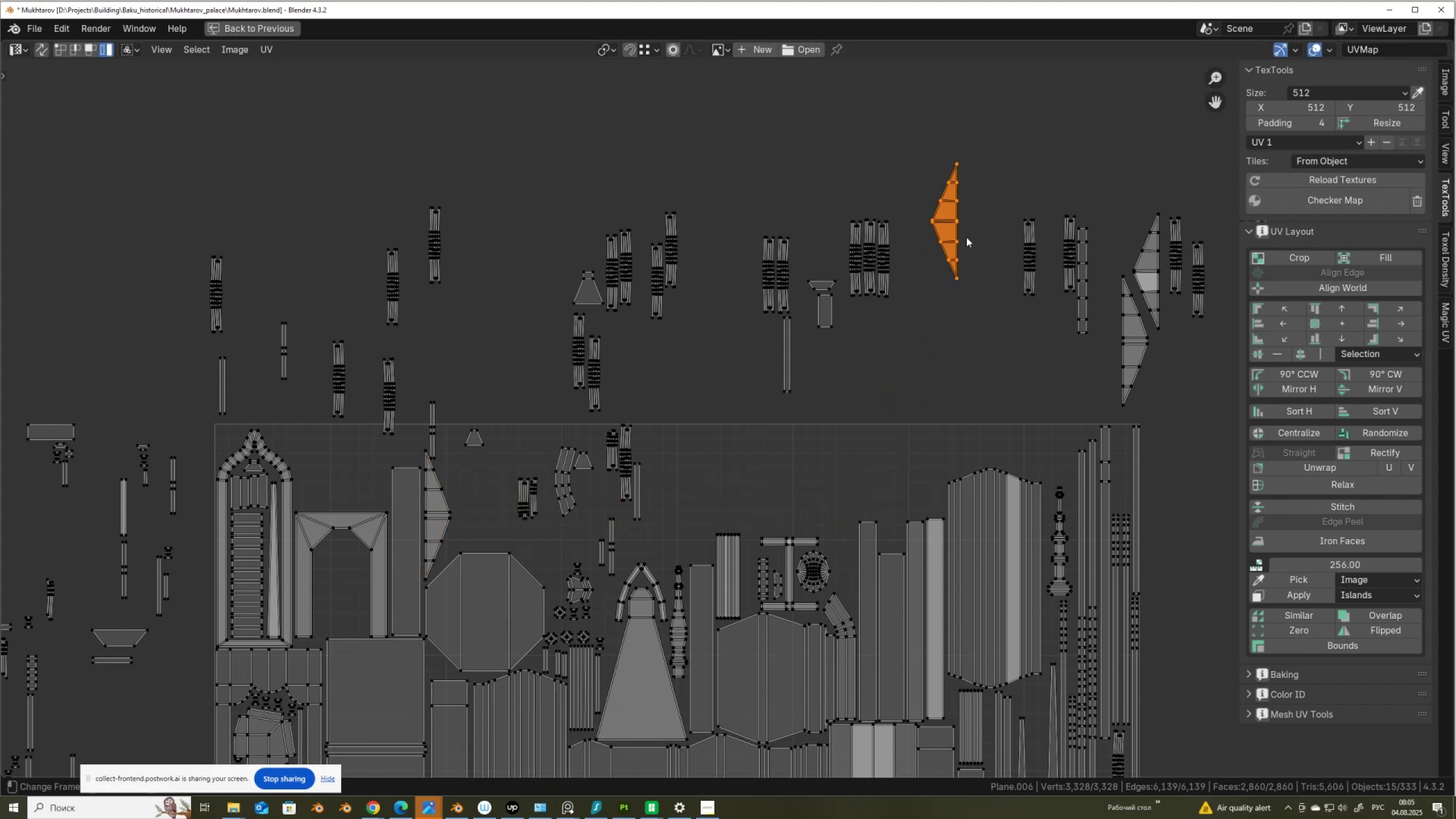 
key(G)
 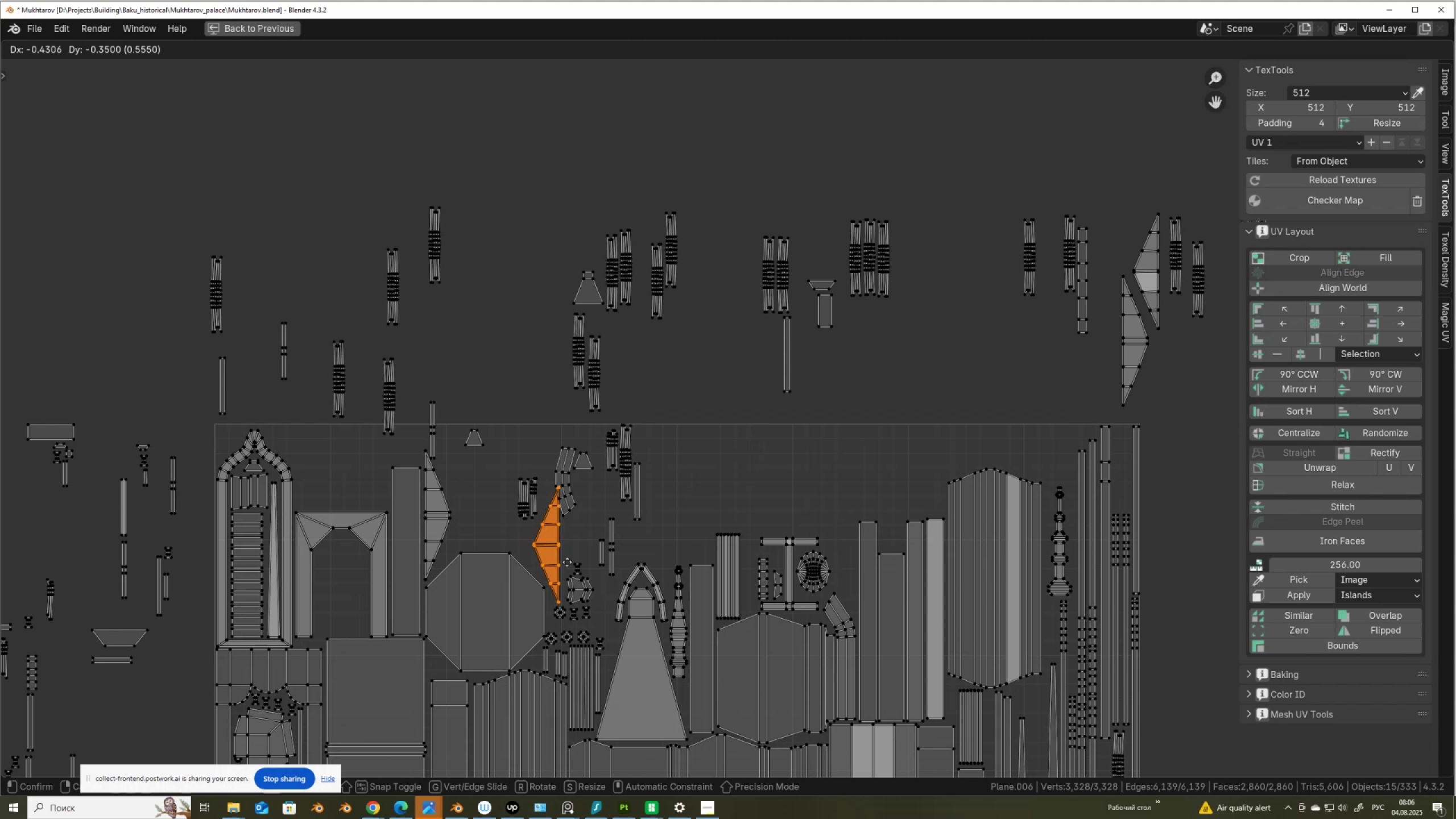 
left_click([567, 562])
 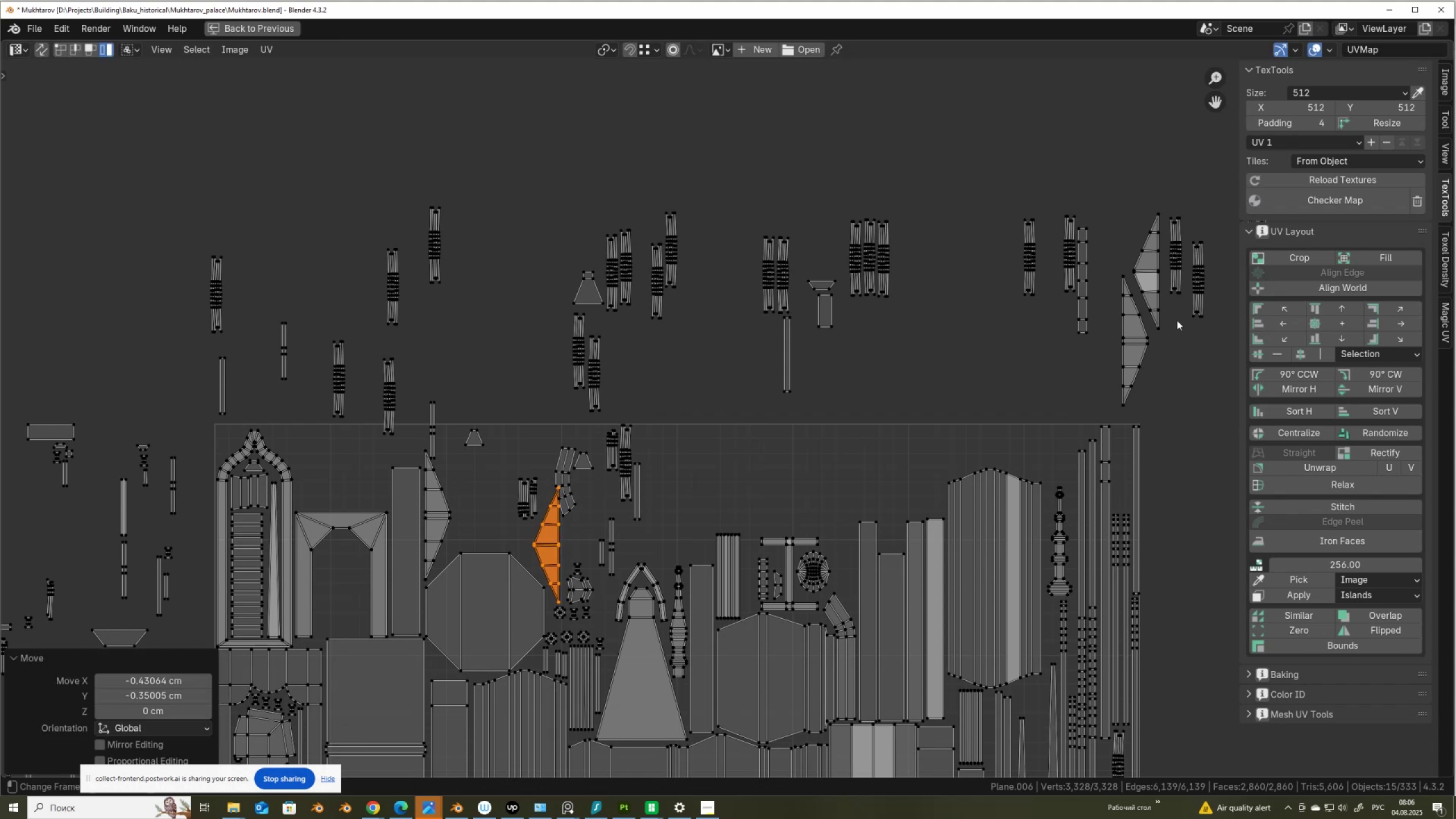 
left_click_drag(start_coordinate=[1114, 315], to_coordinate=[1151, 355])
 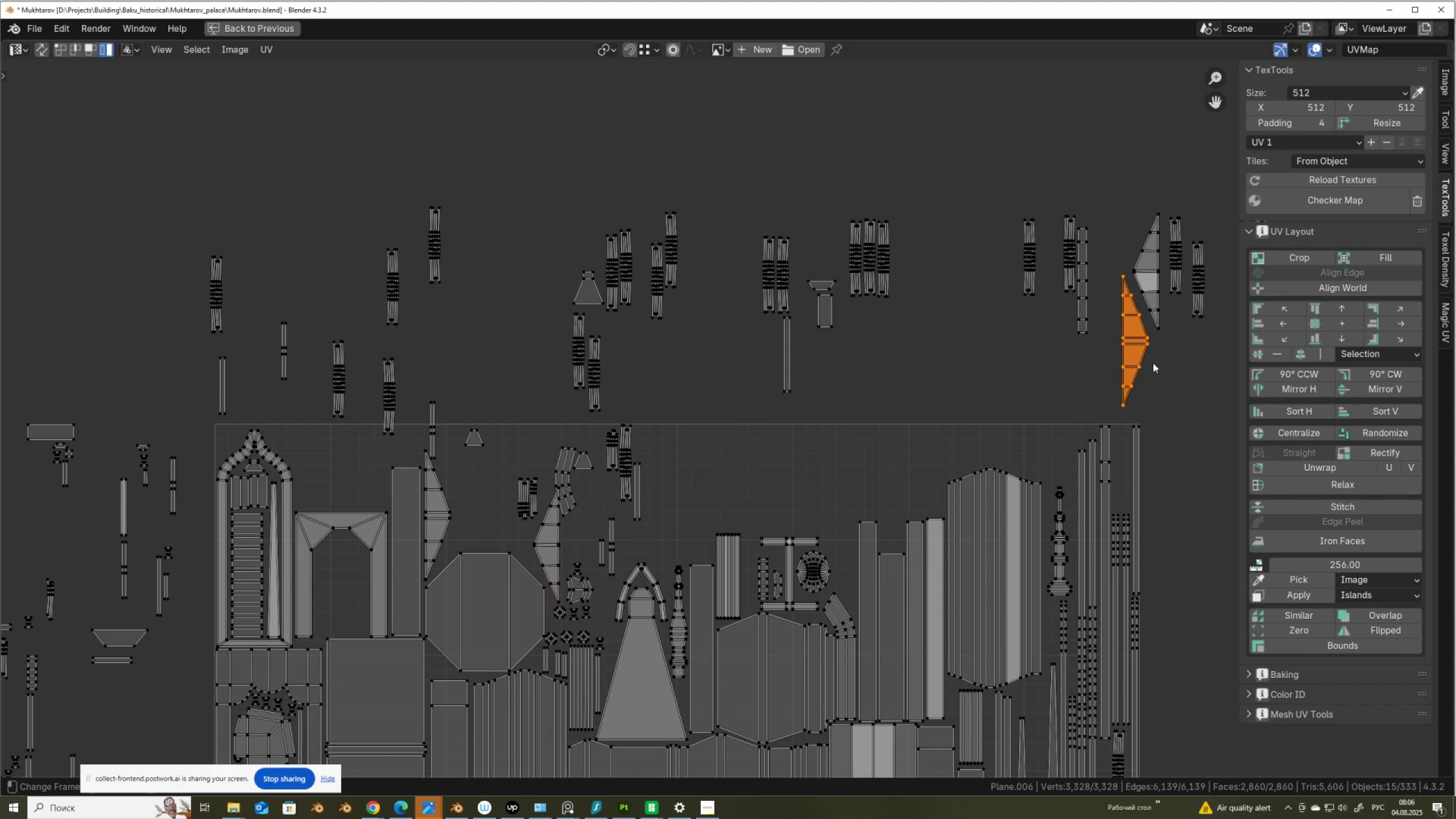 
key(G)
 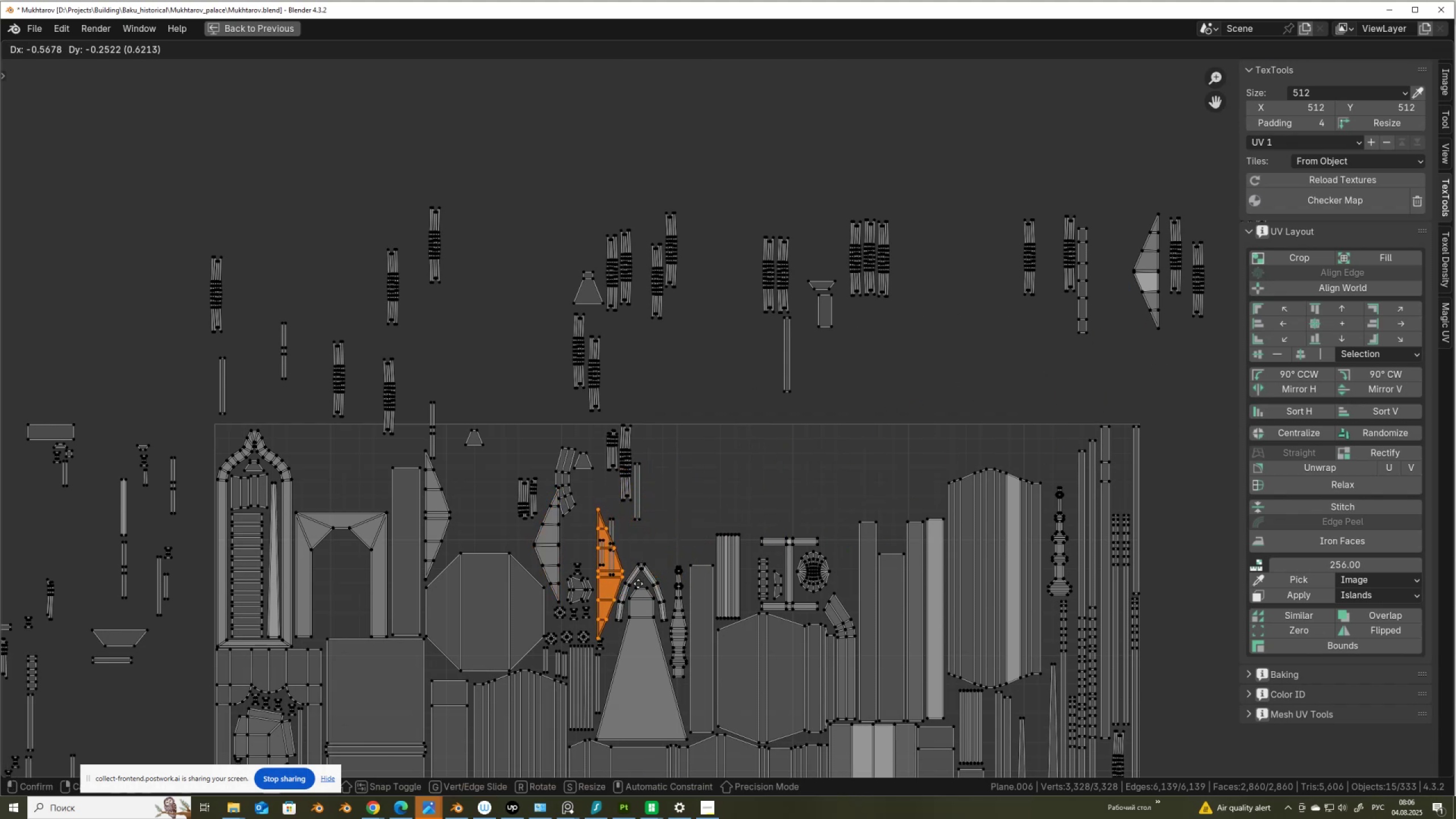 
wait(5.69)
 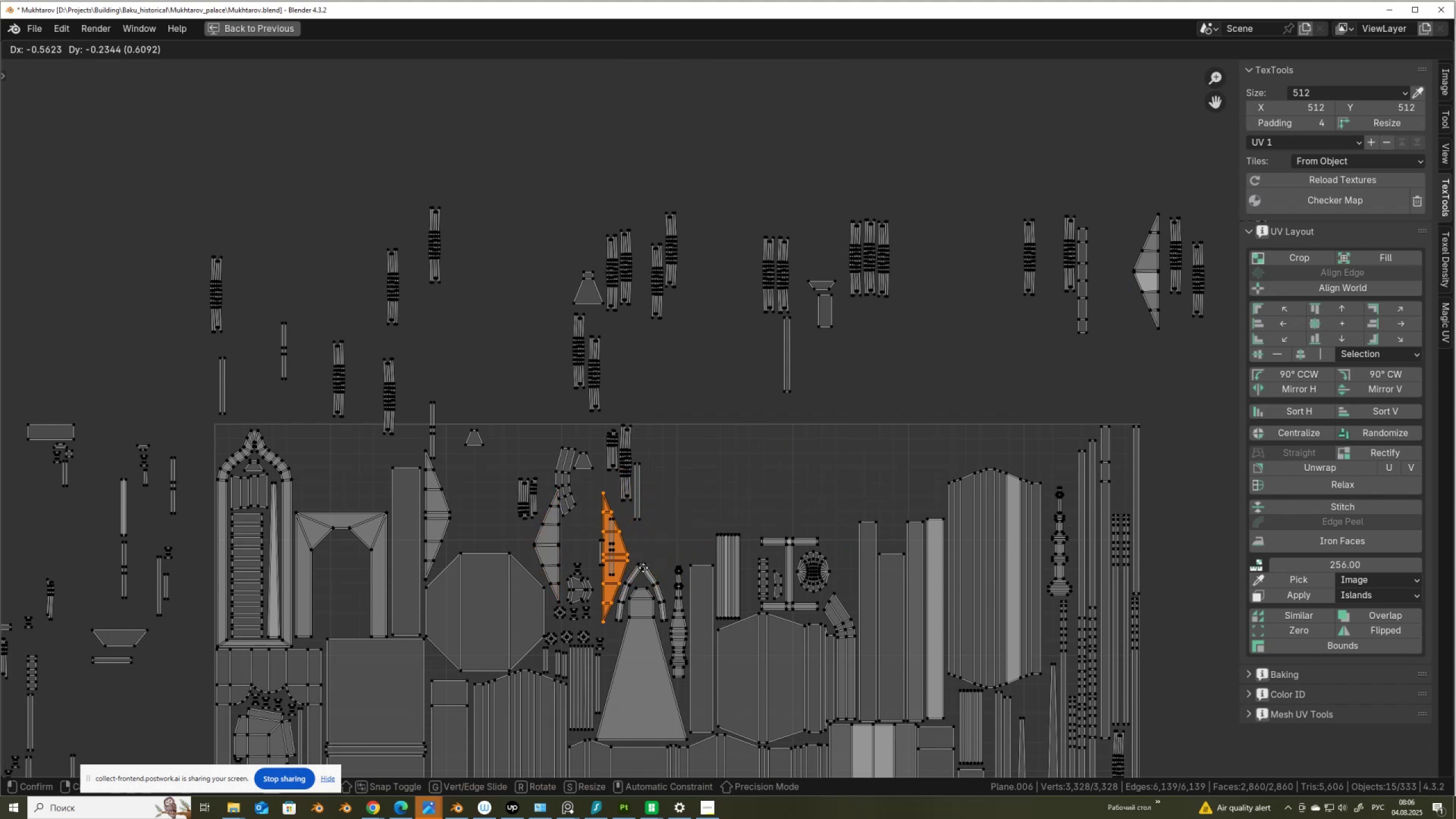 
left_click([637, 586])
 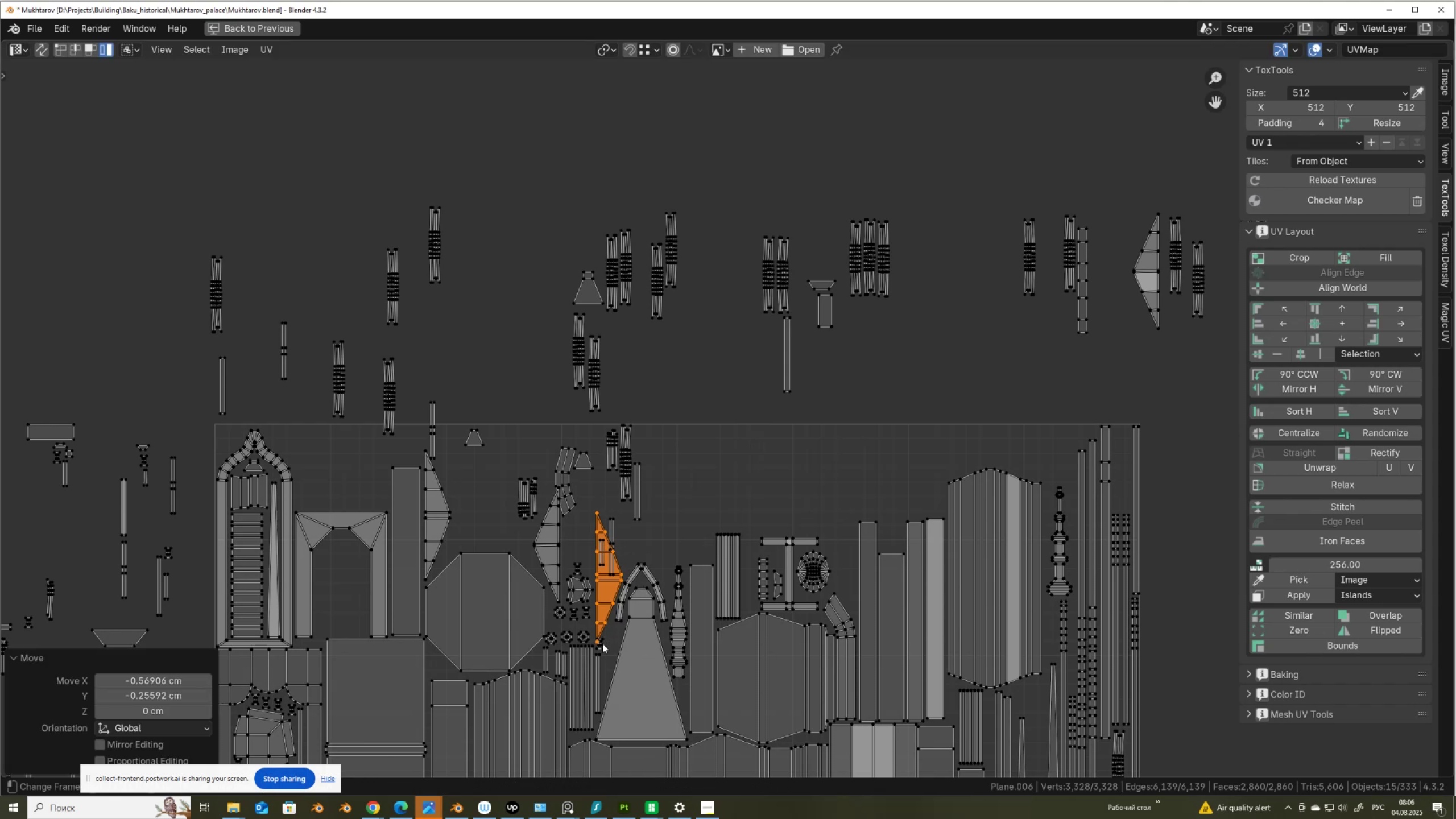 
left_click_drag(start_coordinate=[601, 645], to_coordinate=[605, 650])
 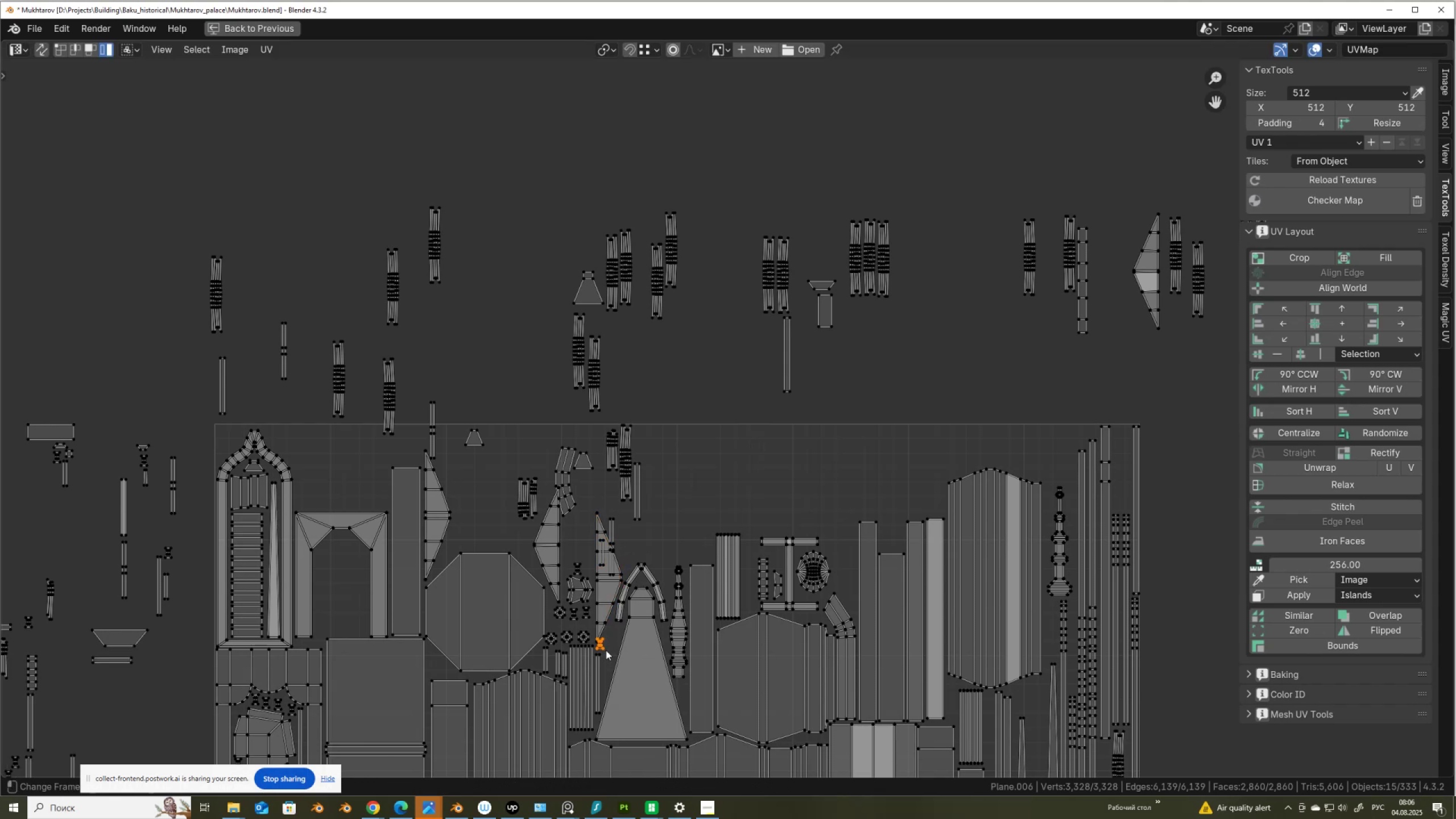 
key(G)
 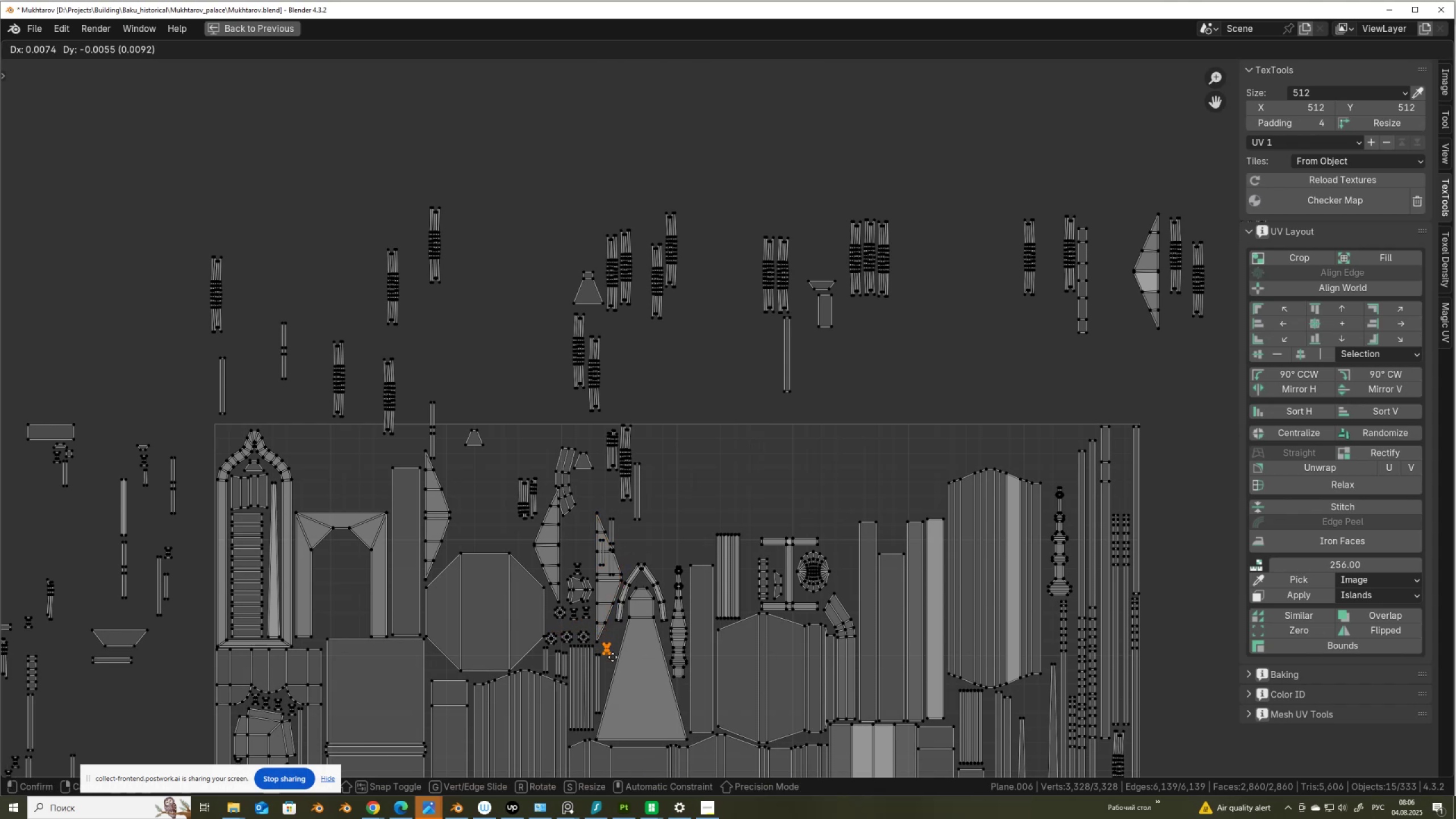 
left_click([614, 669])
 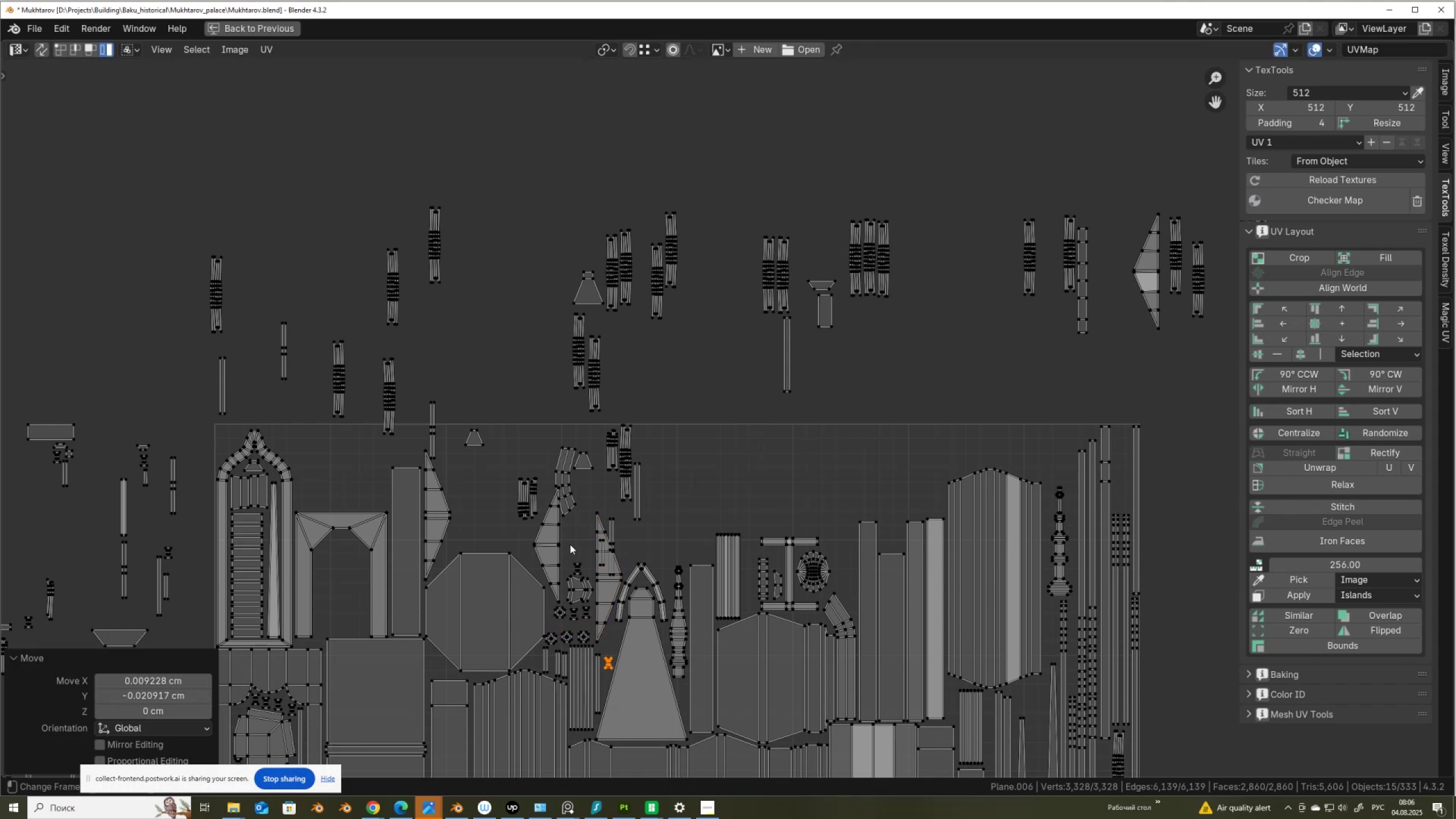 
left_click_drag(start_coordinate=[597, 536], to_coordinate=[617, 544])
 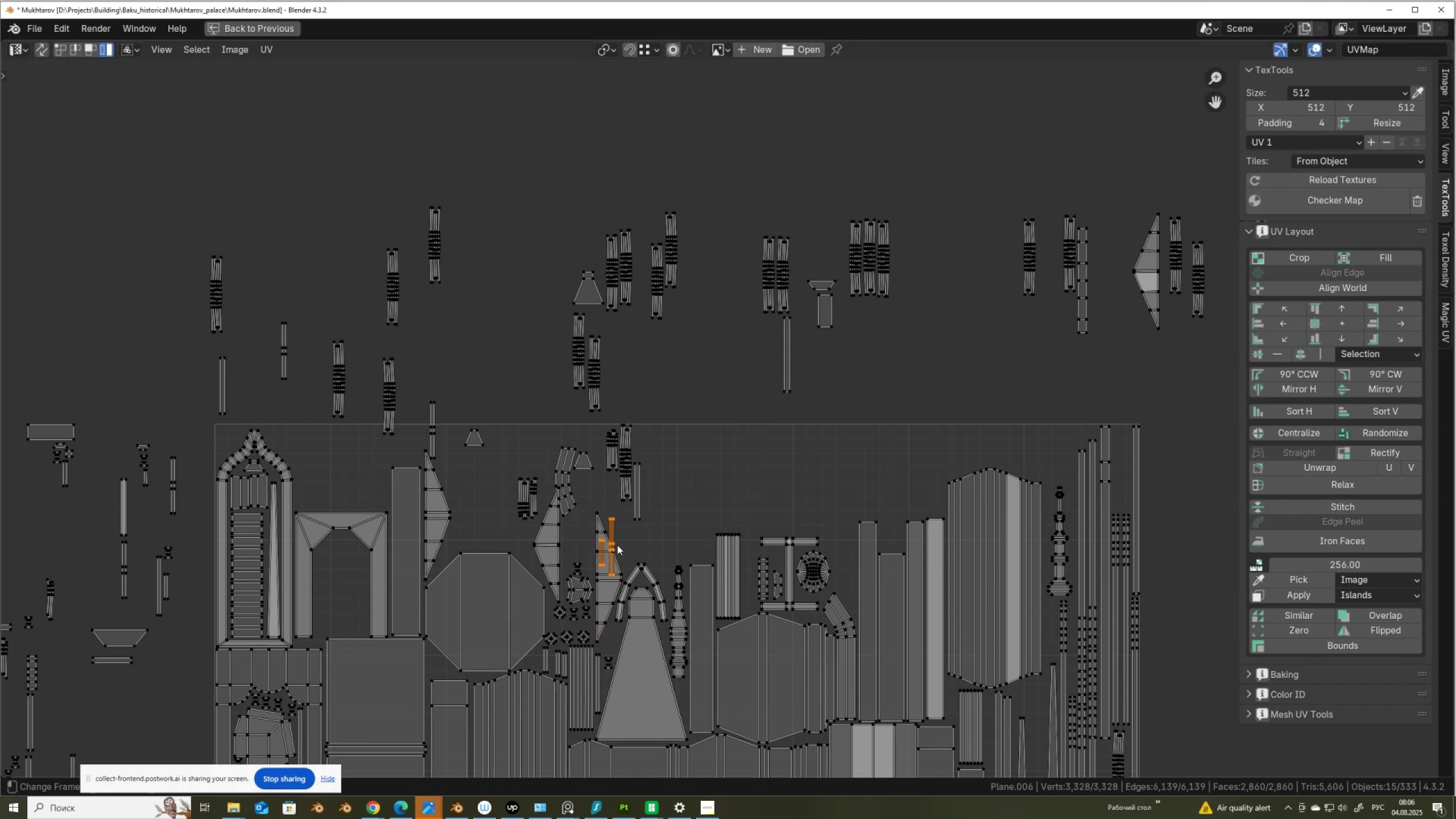 
key(G)
 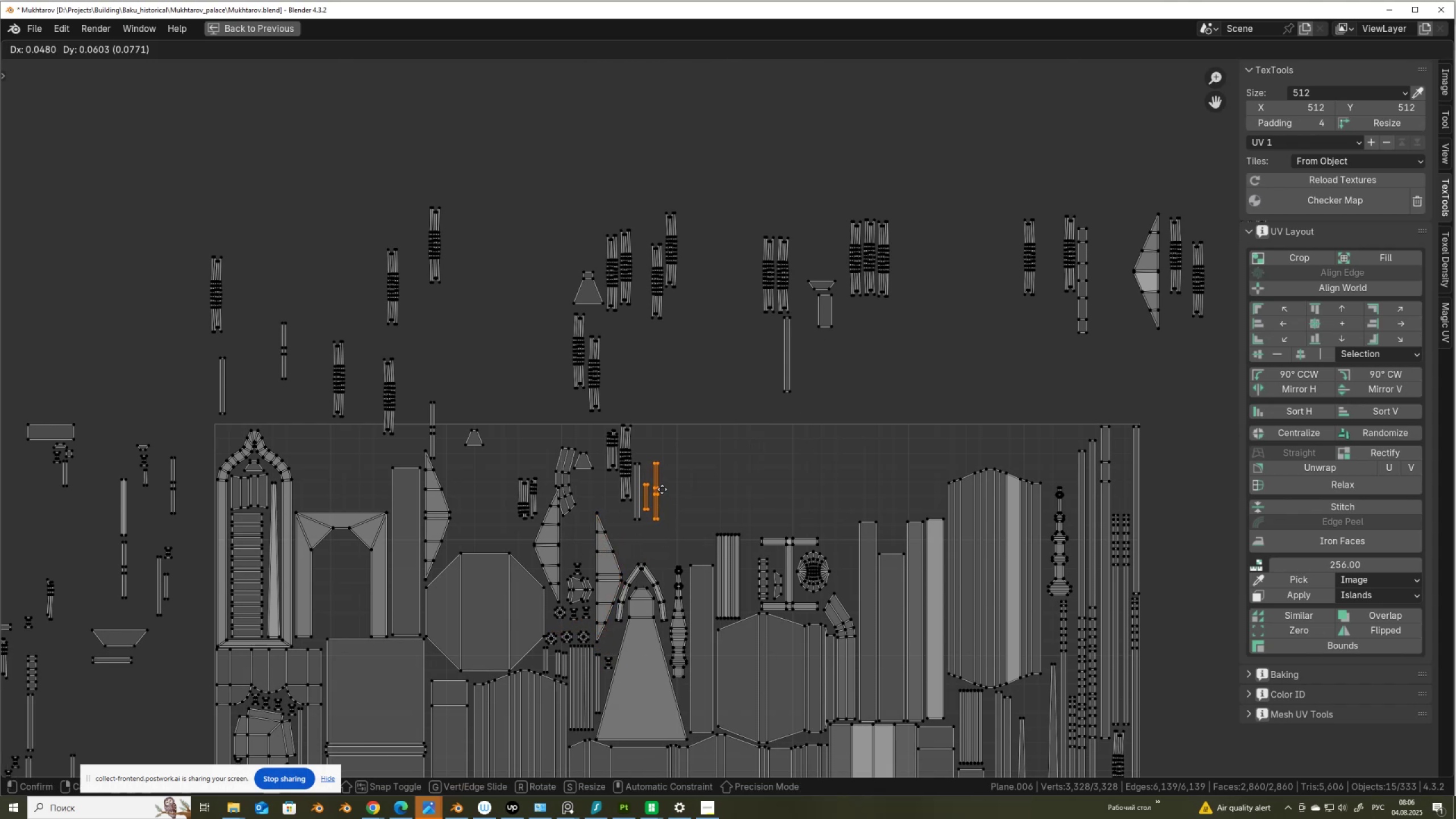 
left_click([661, 489])
 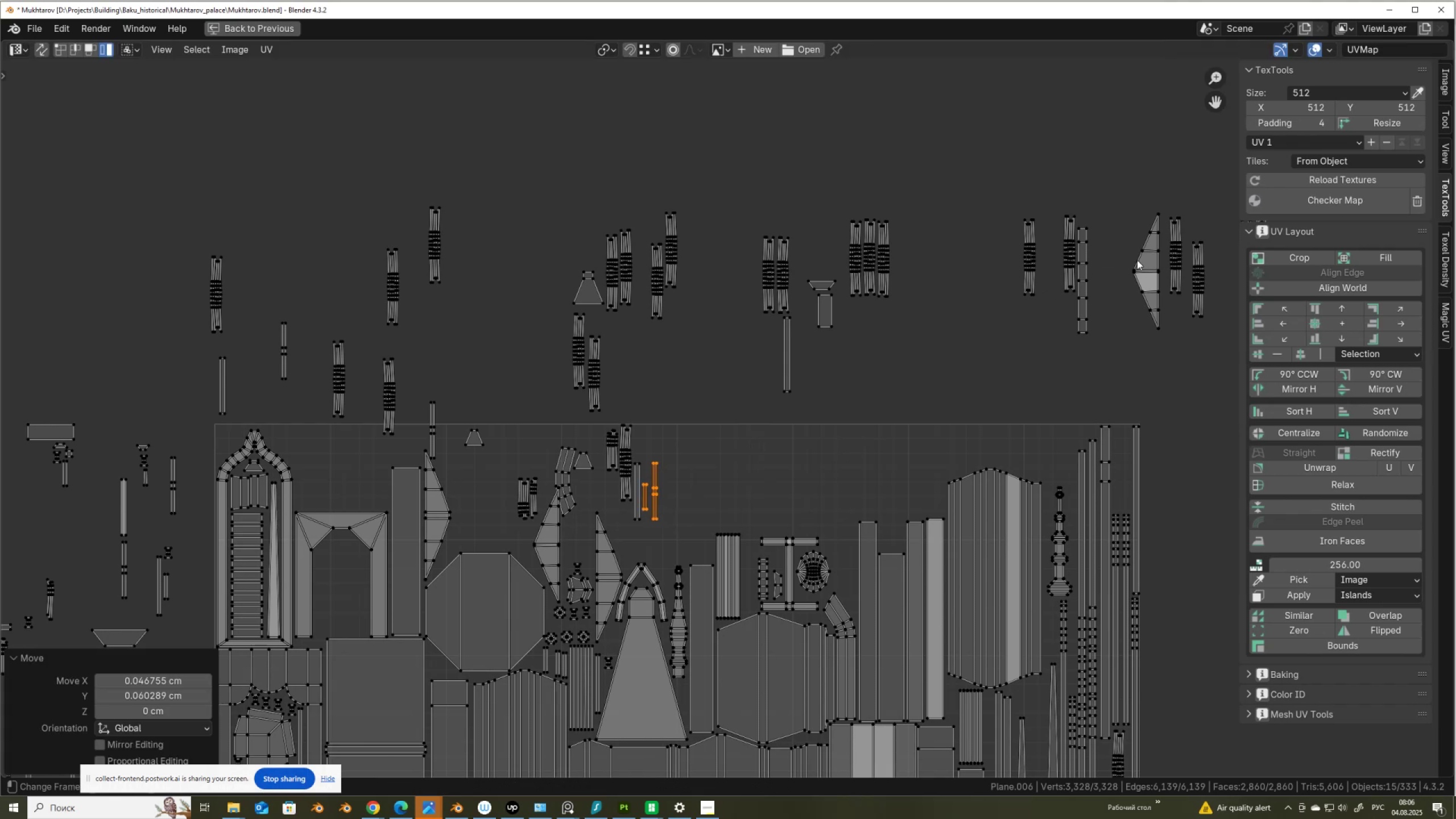 
left_click_drag(start_coordinate=[1130, 256], to_coordinate=[1141, 283])
 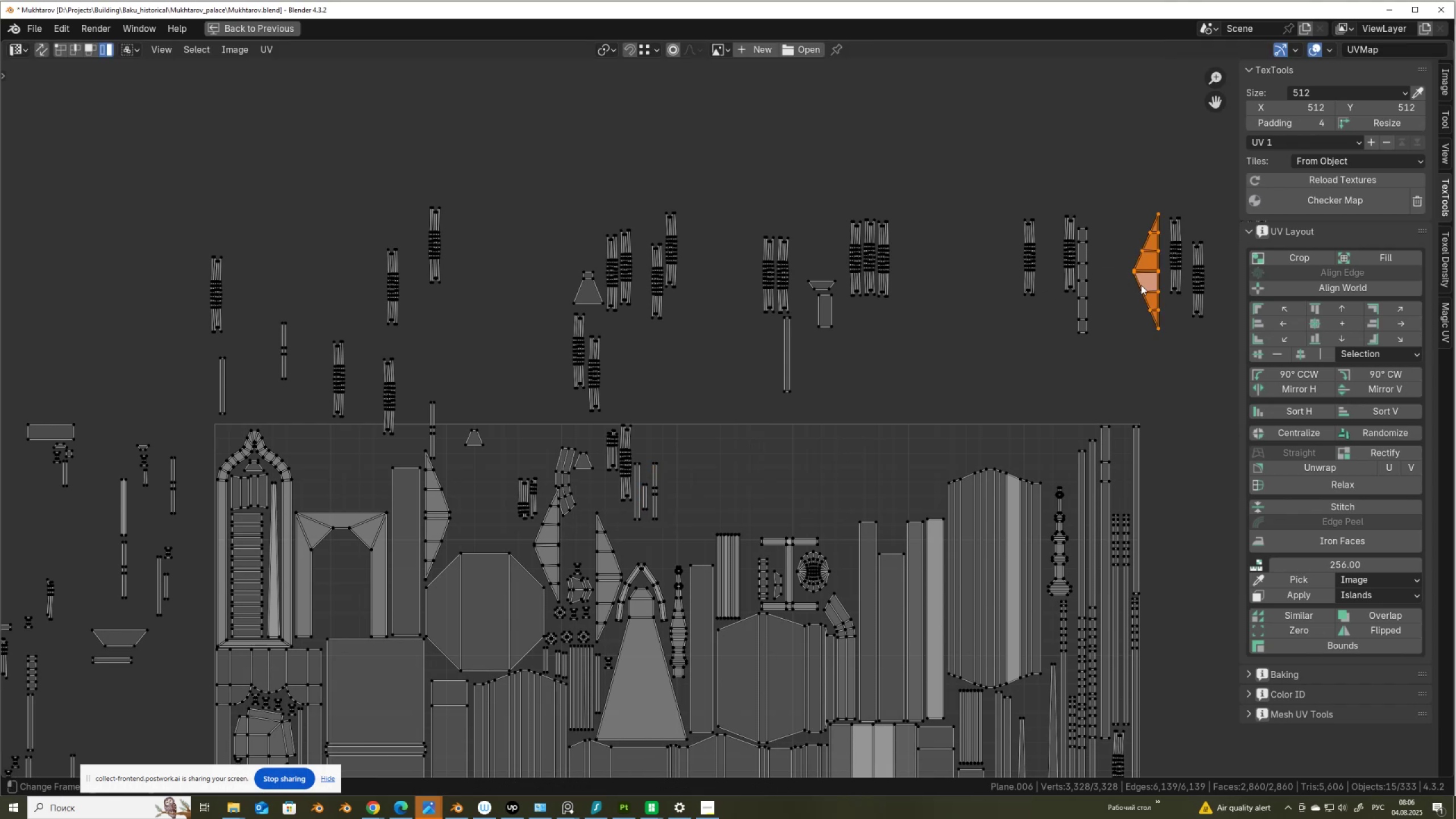 
key(G)
 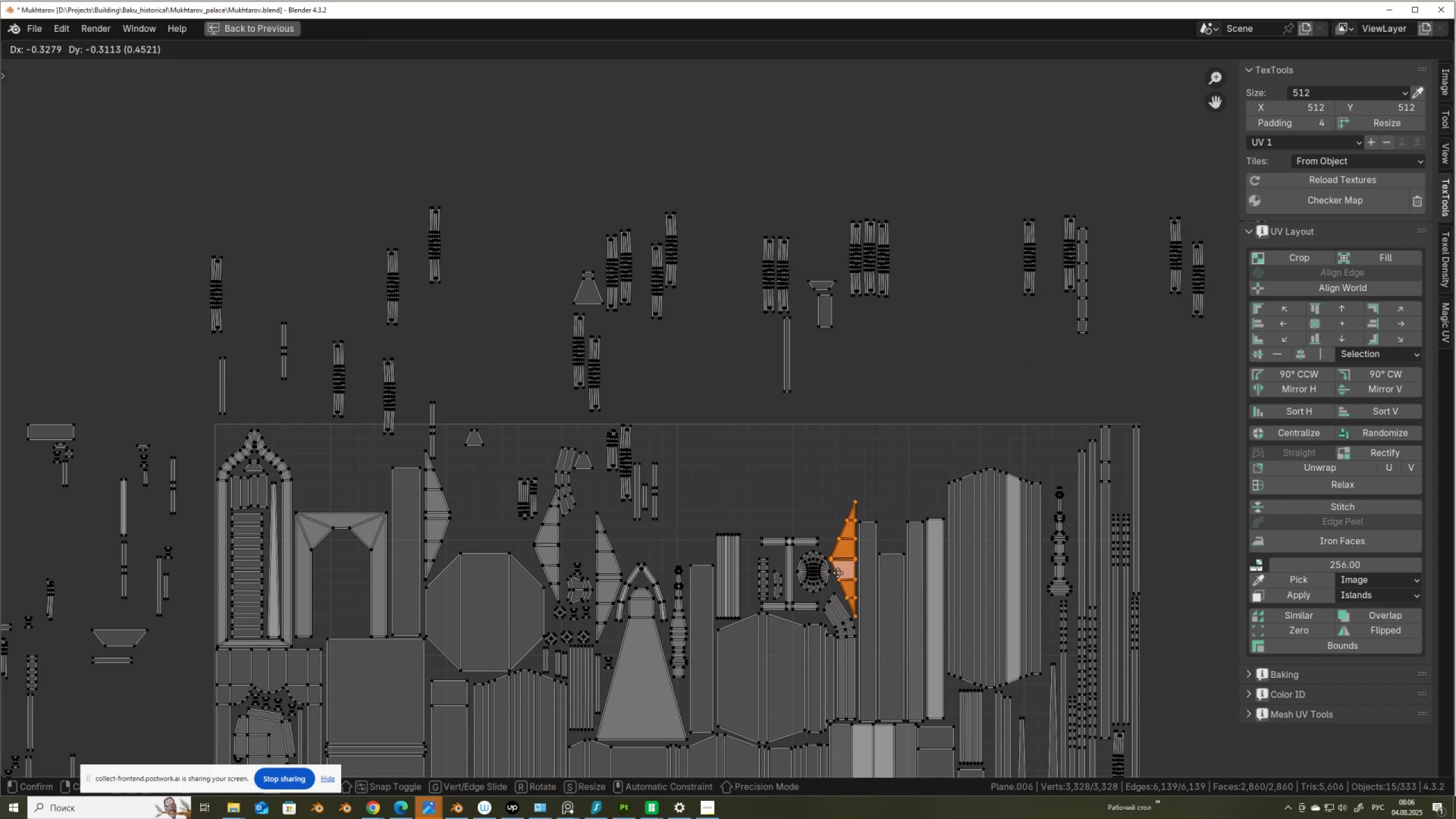 
left_click([838, 573])
 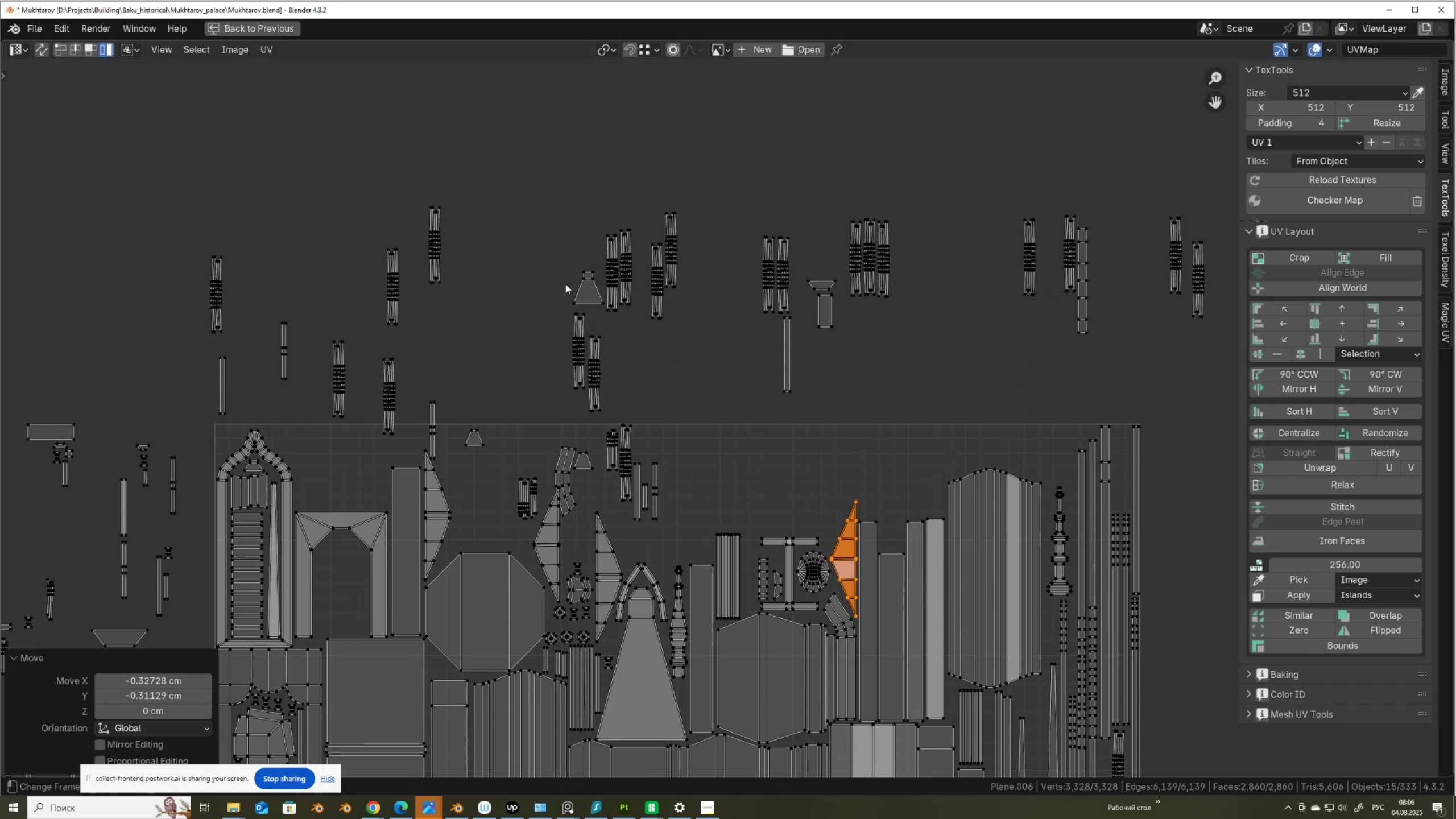 
left_click_drag(start_coordinate=[570, 272], to_coordinate=[591, 293])
 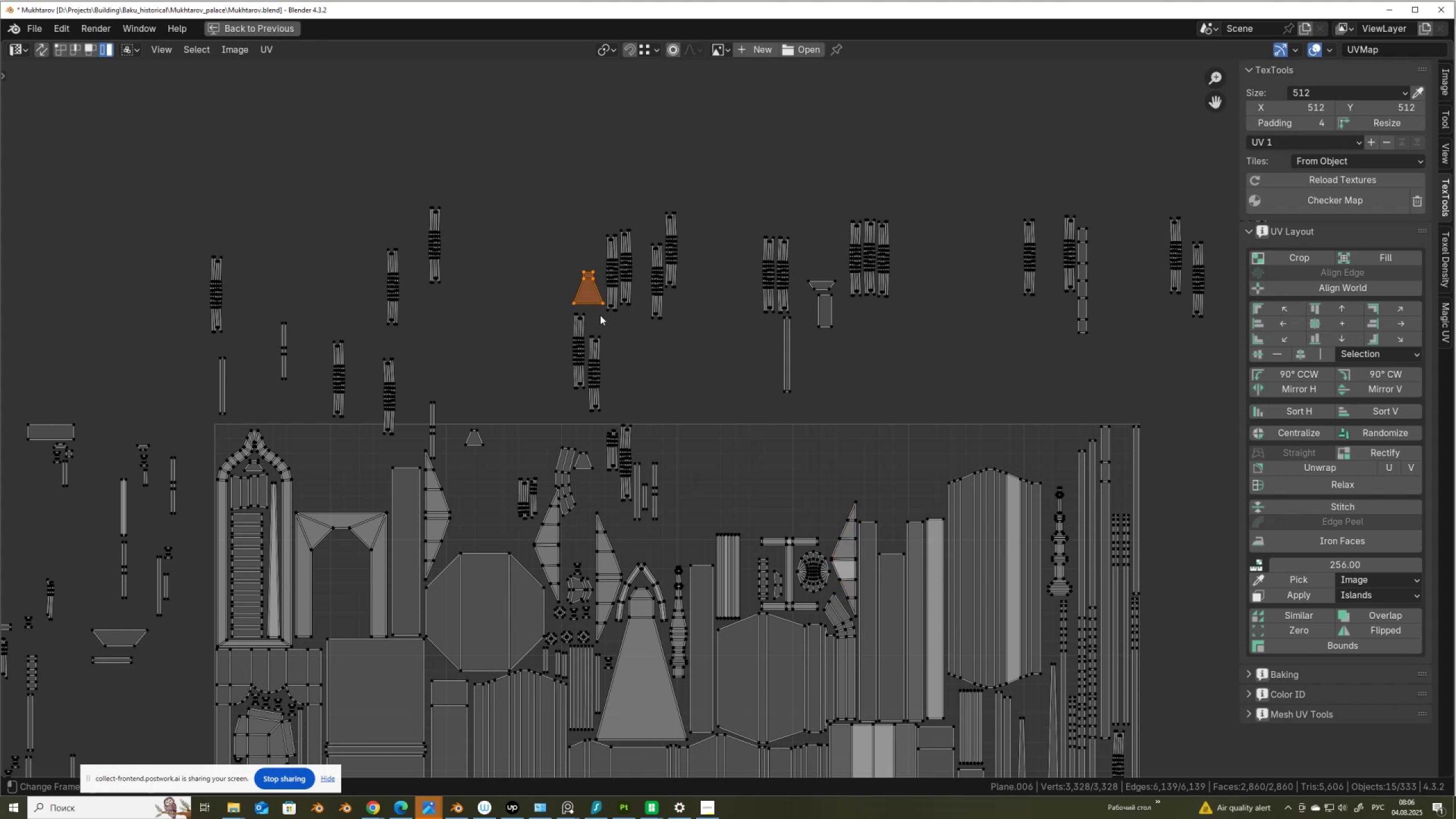 
key(G)
 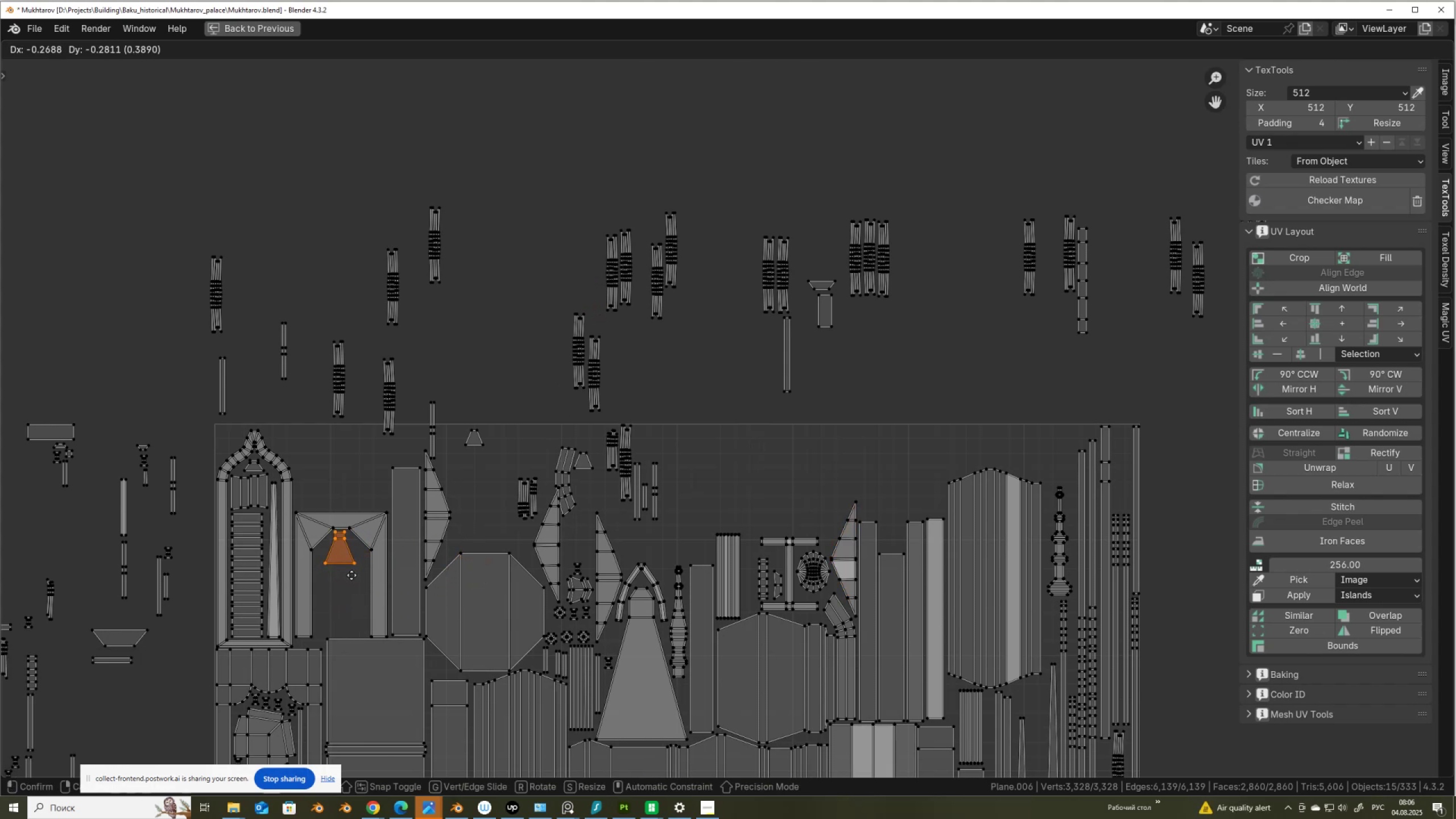 
left_click([351, 575])
 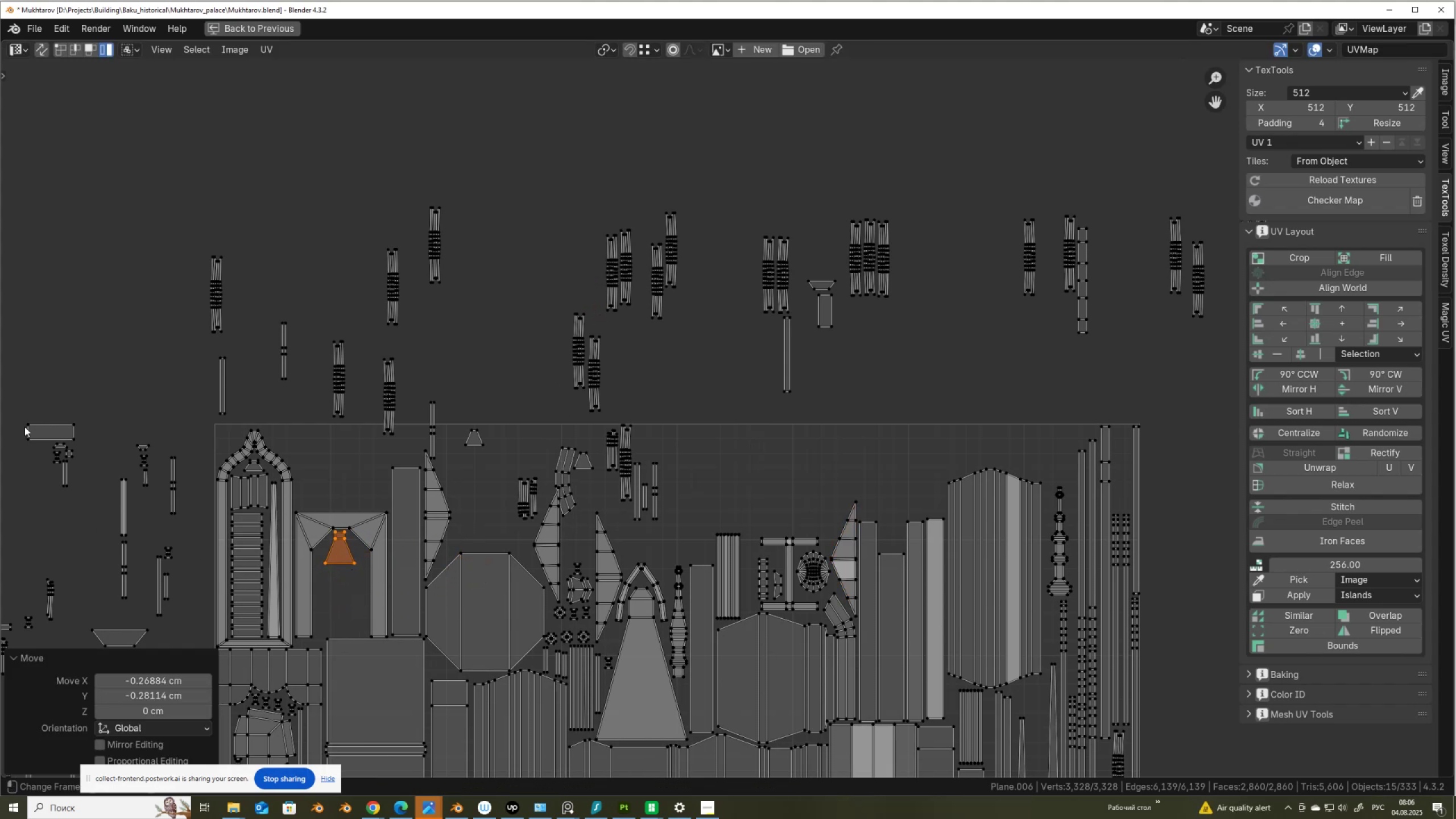 
left_click_drag(start_coordinate=[24, 419], to_coordinate=[42, 429])
 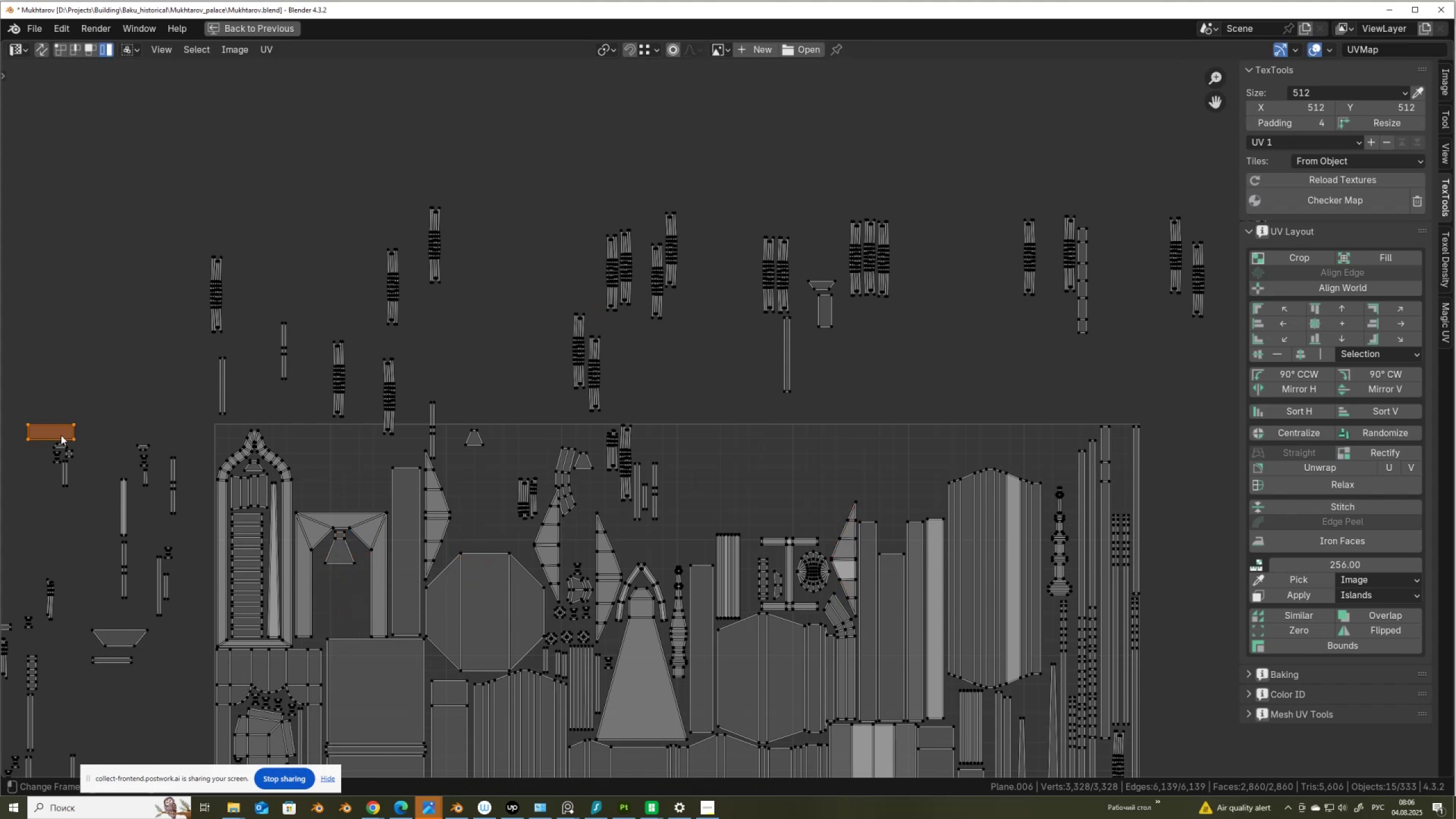 
key(G)
 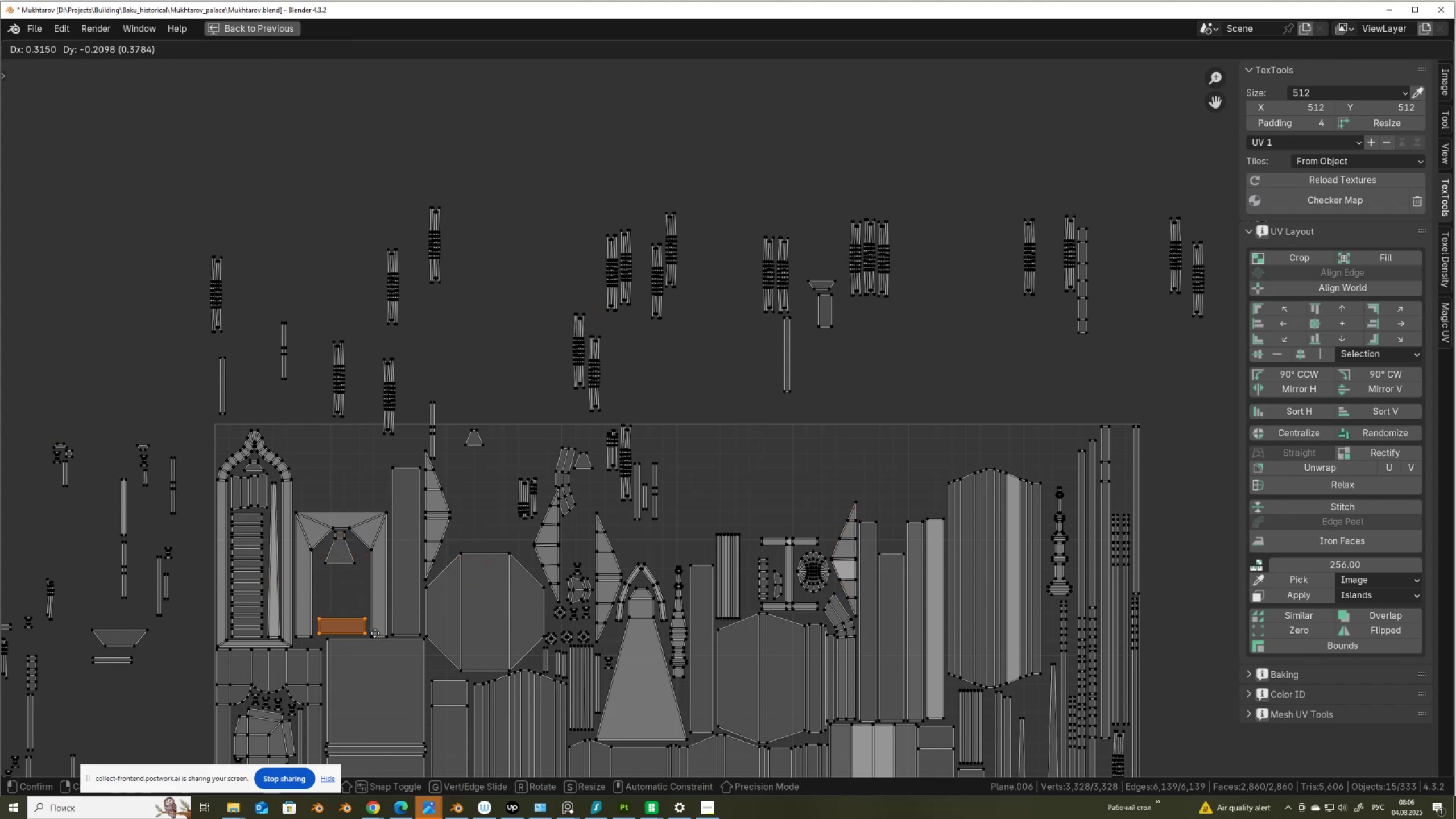 
left_click([375, 634])
 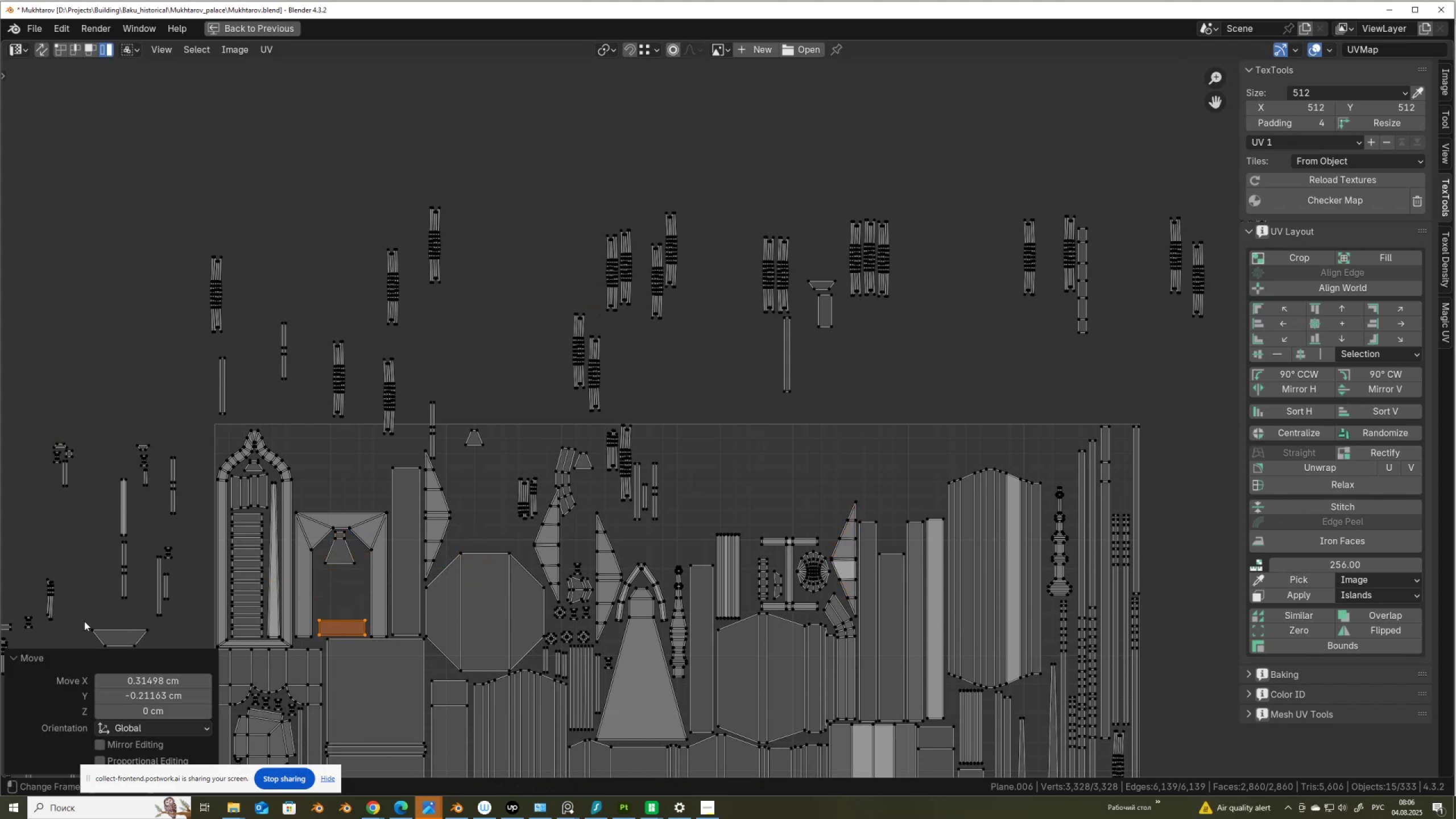 
left_click_drag(start_coordinate=[84, 622], to_coordinate=[105, 636])
 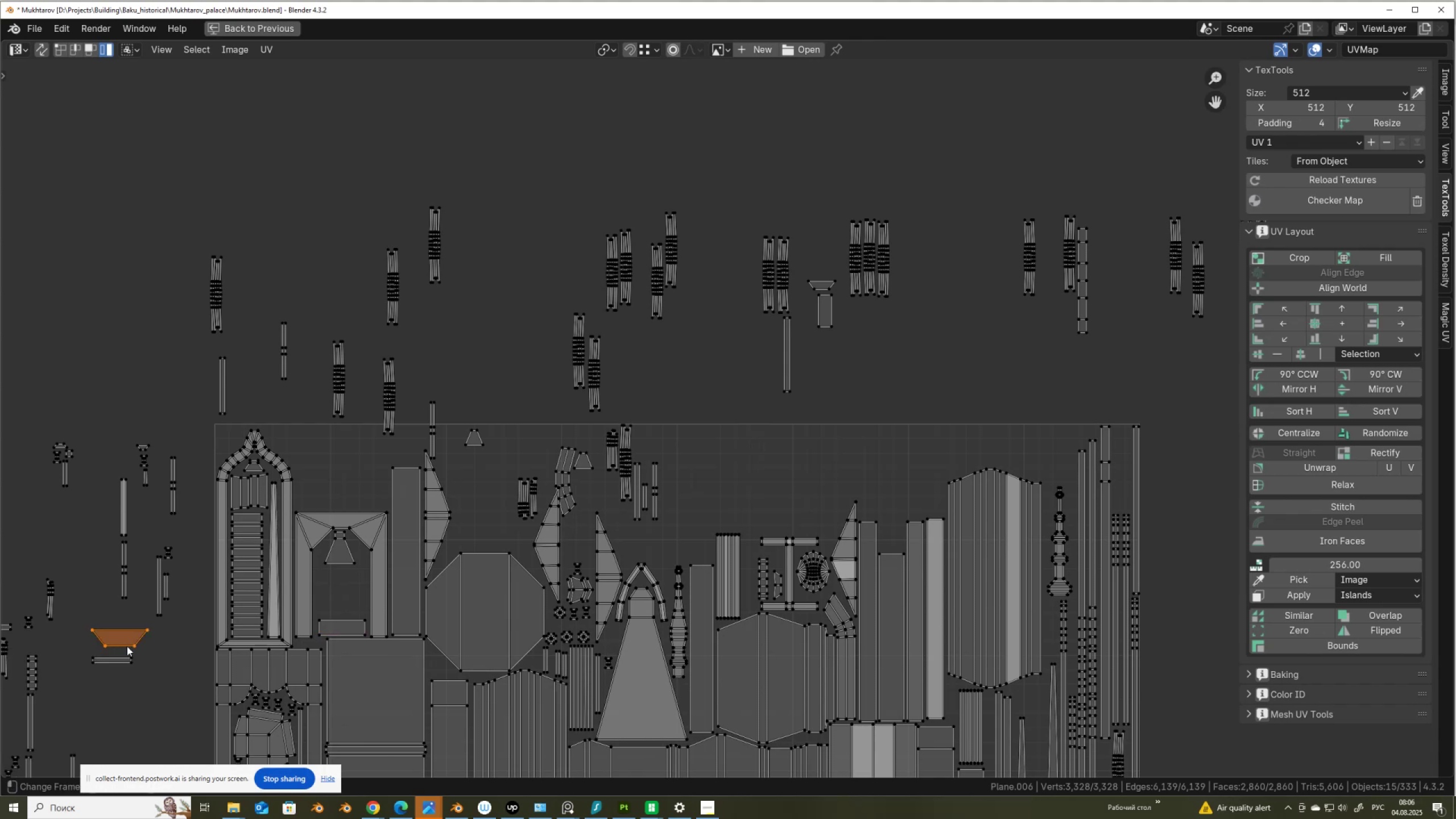 
key(G)
 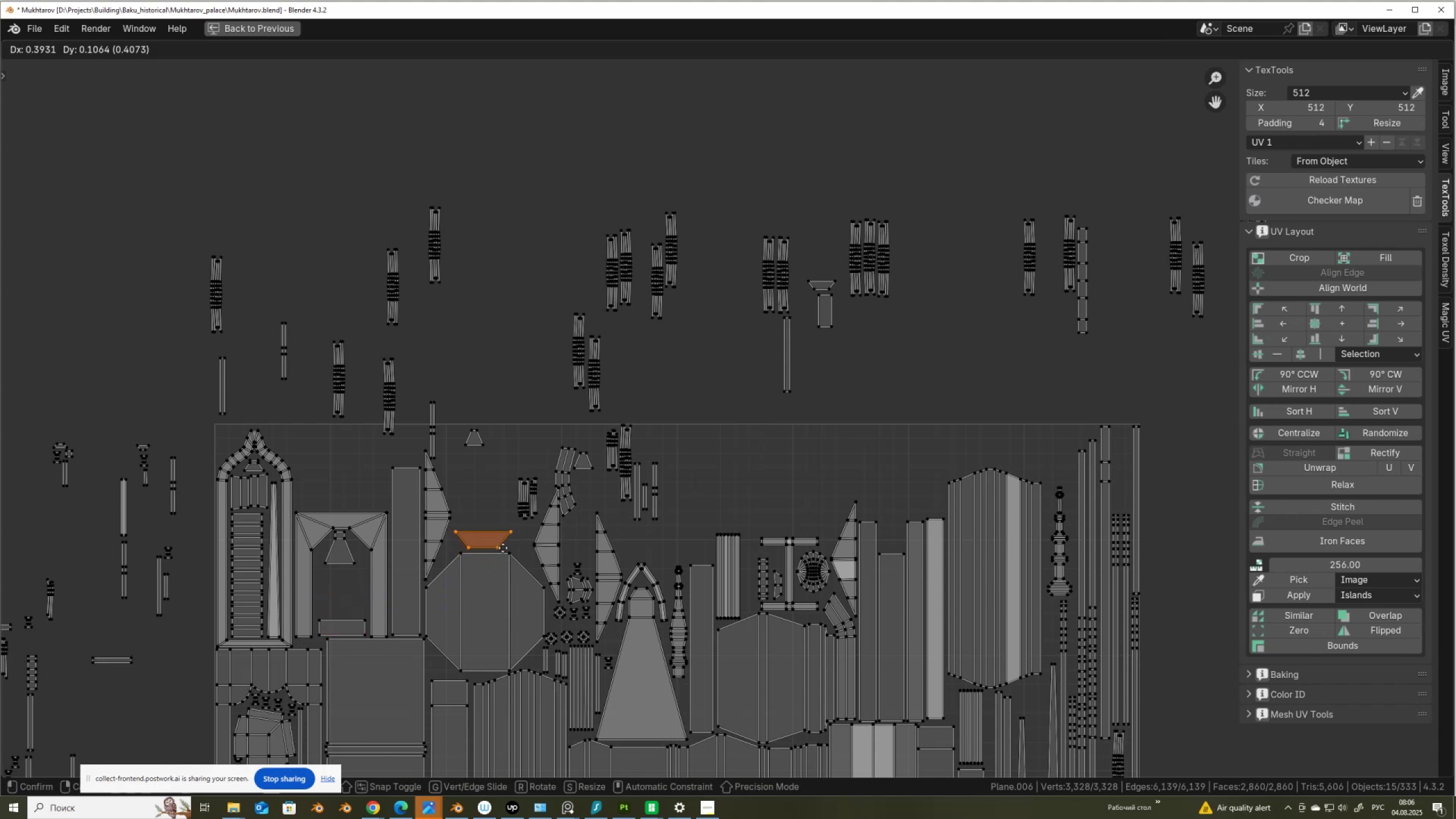 
left_click([1018, 697])
 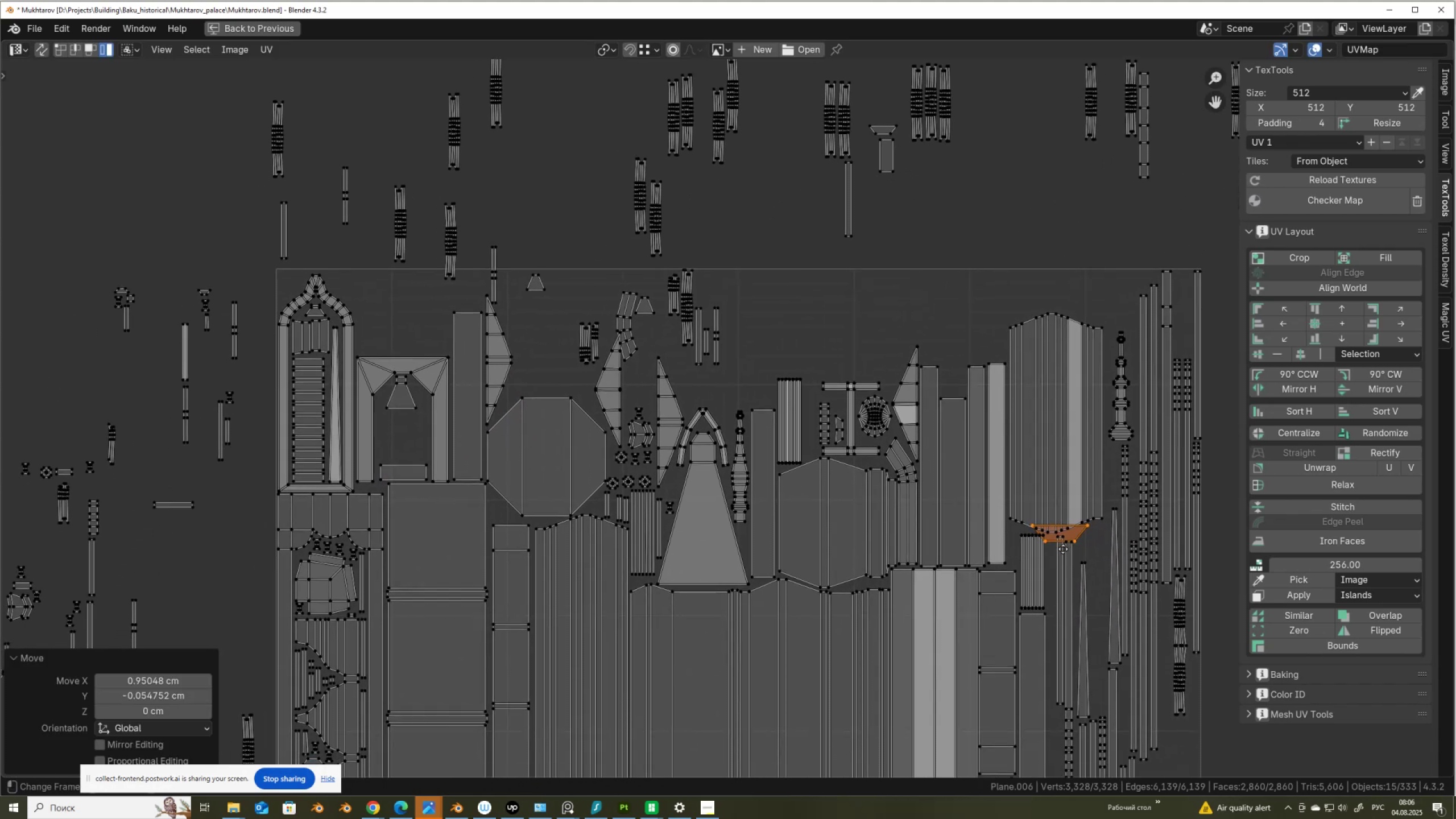 
scroll: coordinate [1063, 549], scroll_direction: down, amount: 1.0
 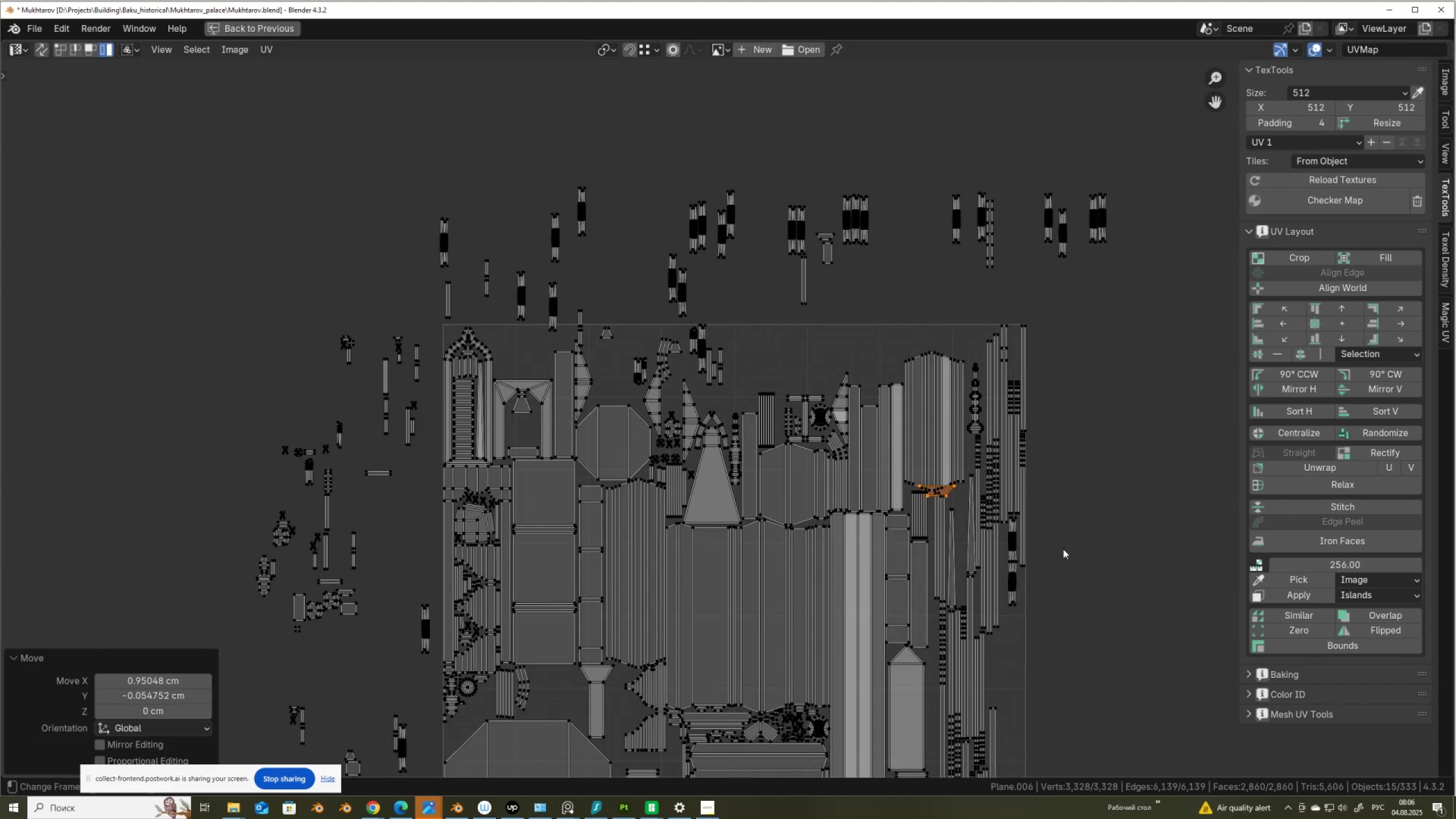 
key(G)
 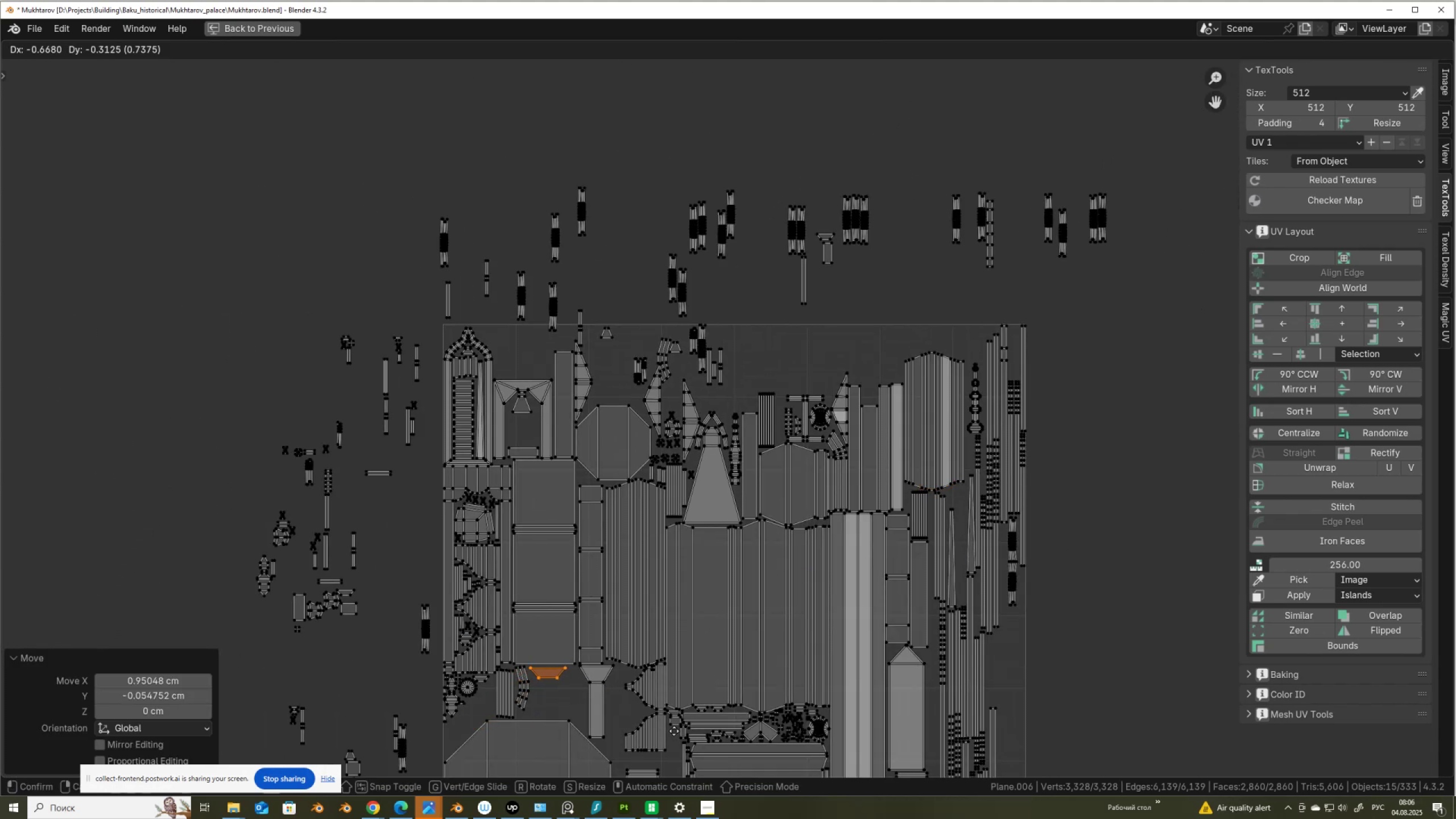 
left_click([674, 730])
 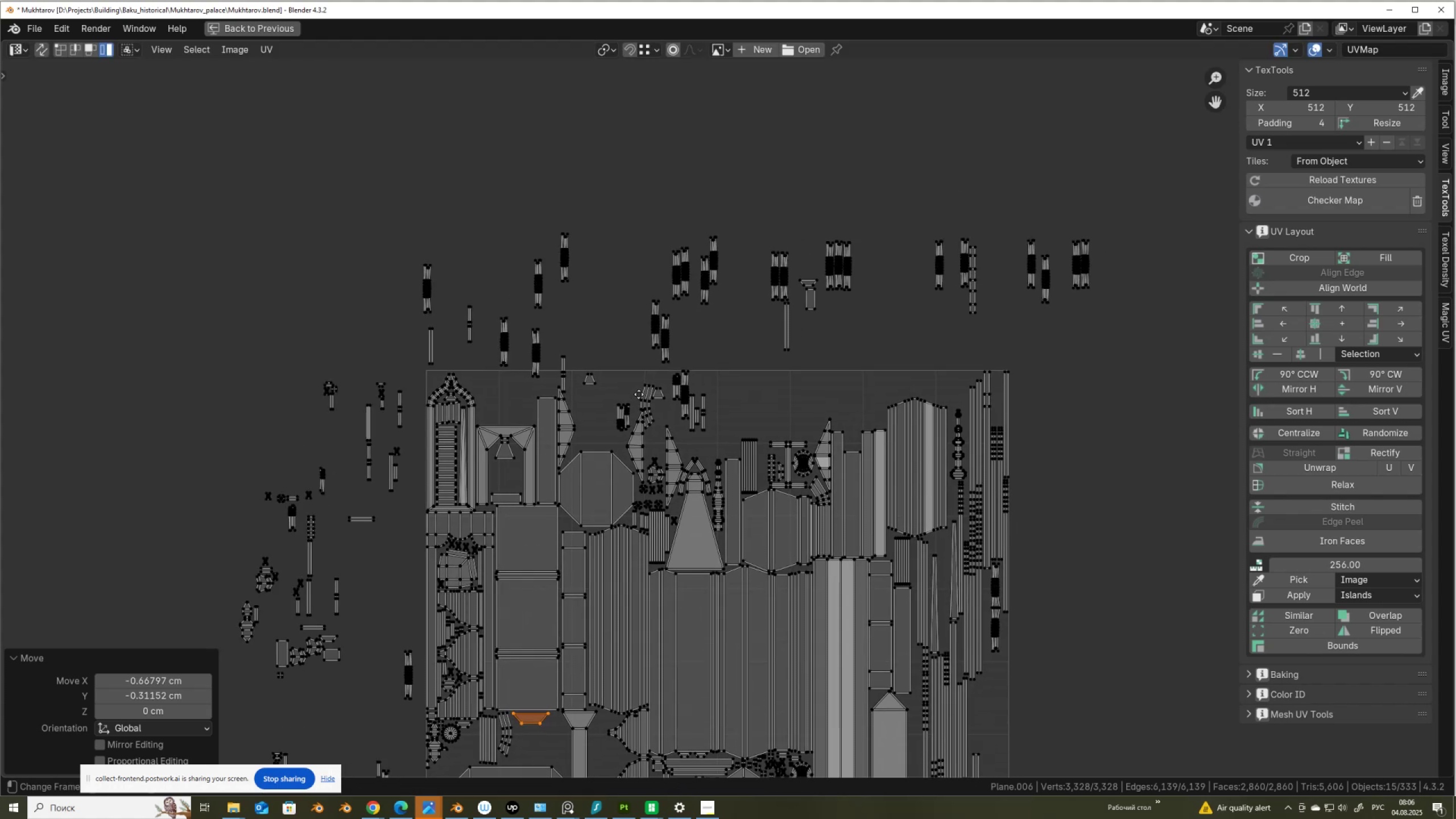 
scroll: coordinate [597, 492], scroll_direction: up, amount: 3.0
 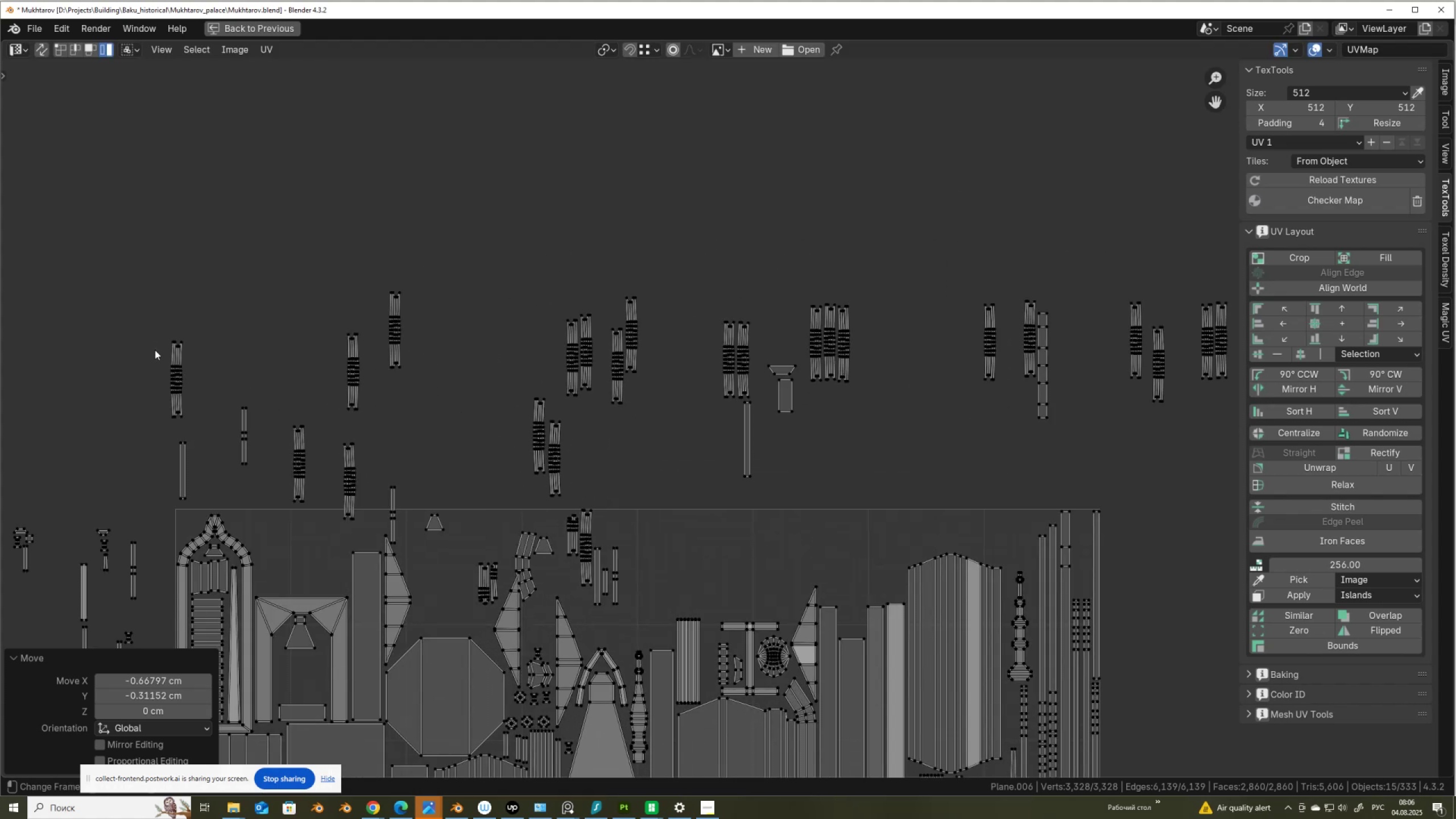 
left_click([168, 369])
 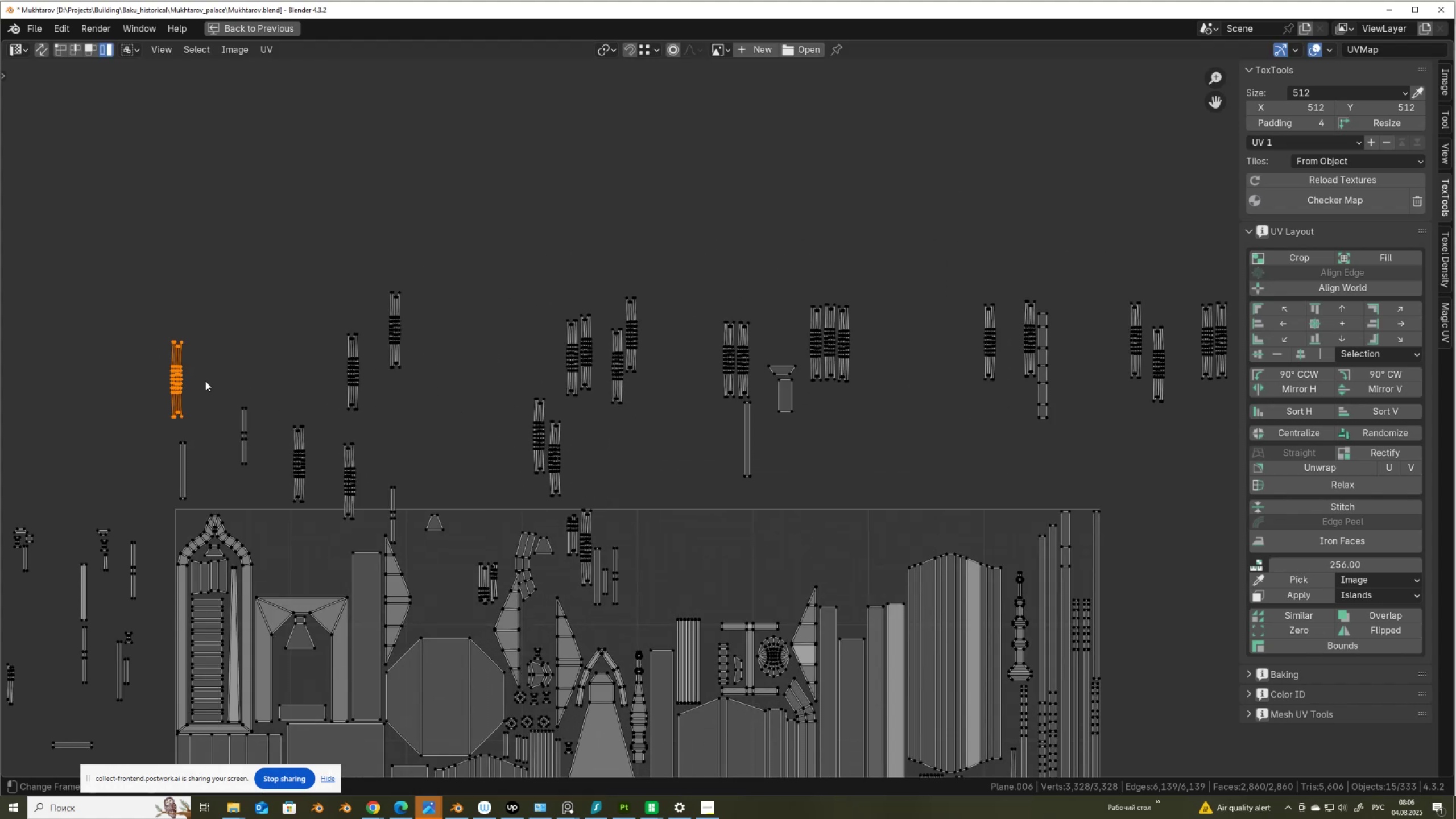 
hold_key(key=ShiftLeft, duration=1.53)
left_click([298, 463])
 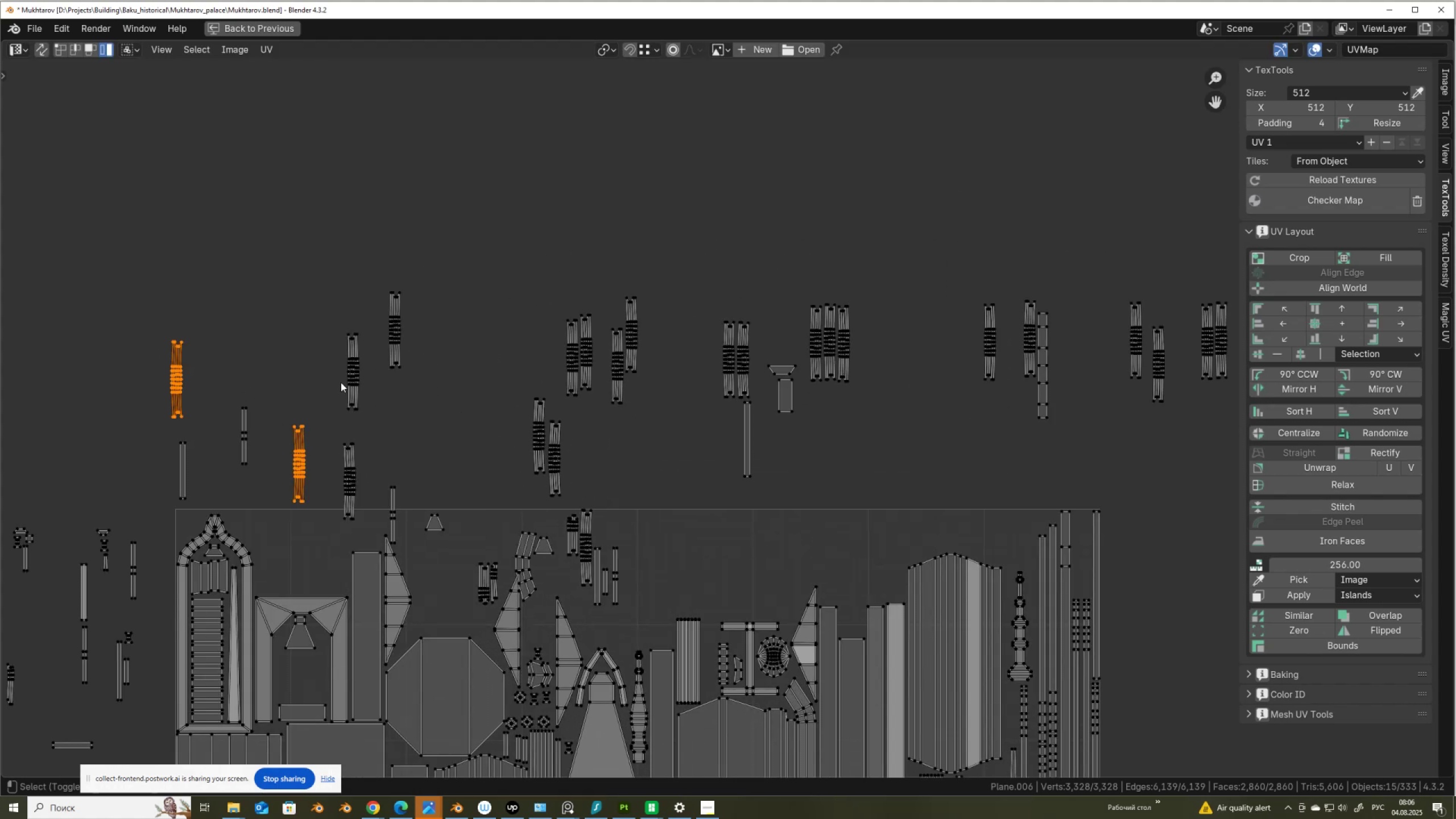 
double_click([341, 382])
 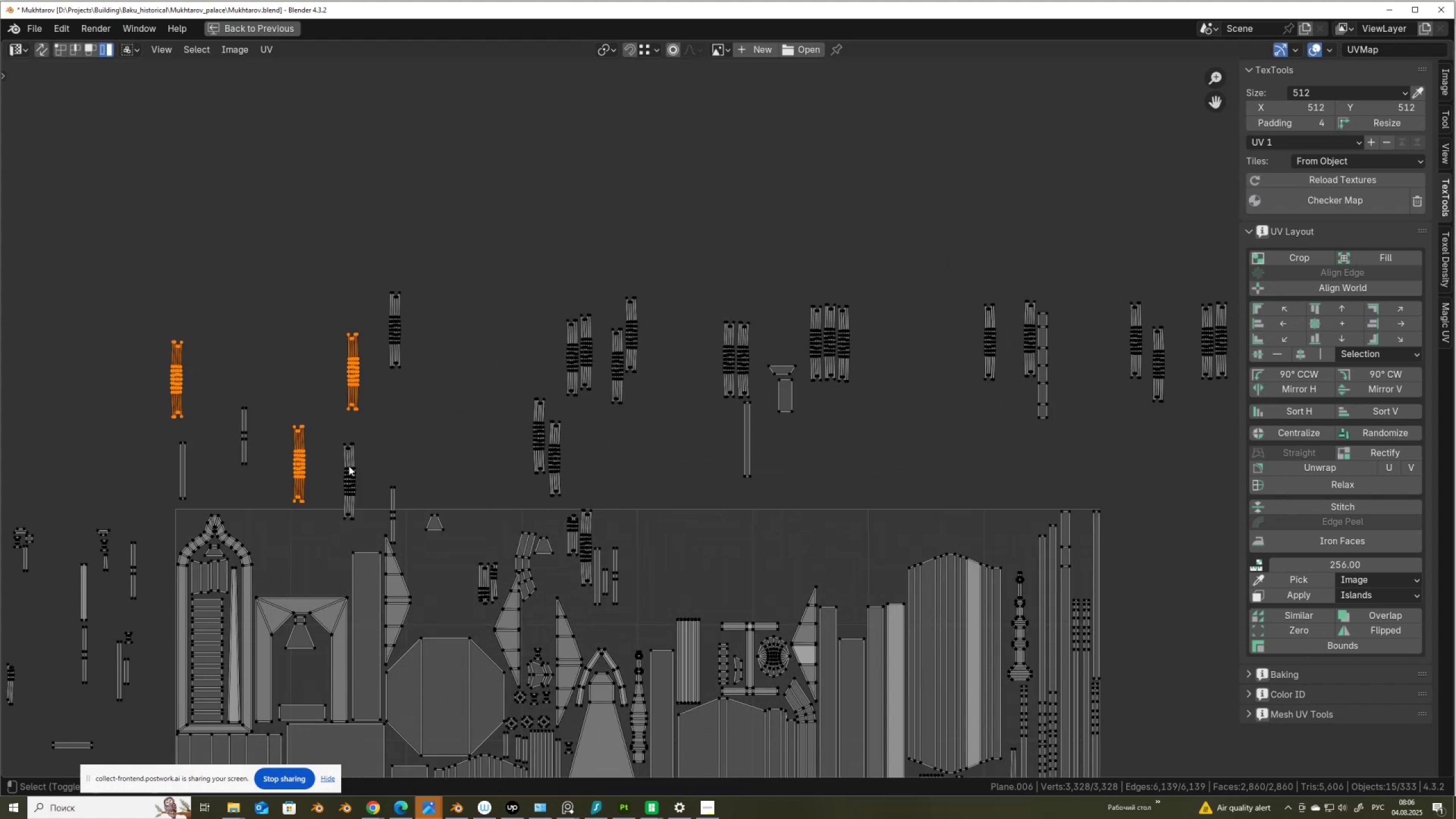 
triple_click([350, 466])
 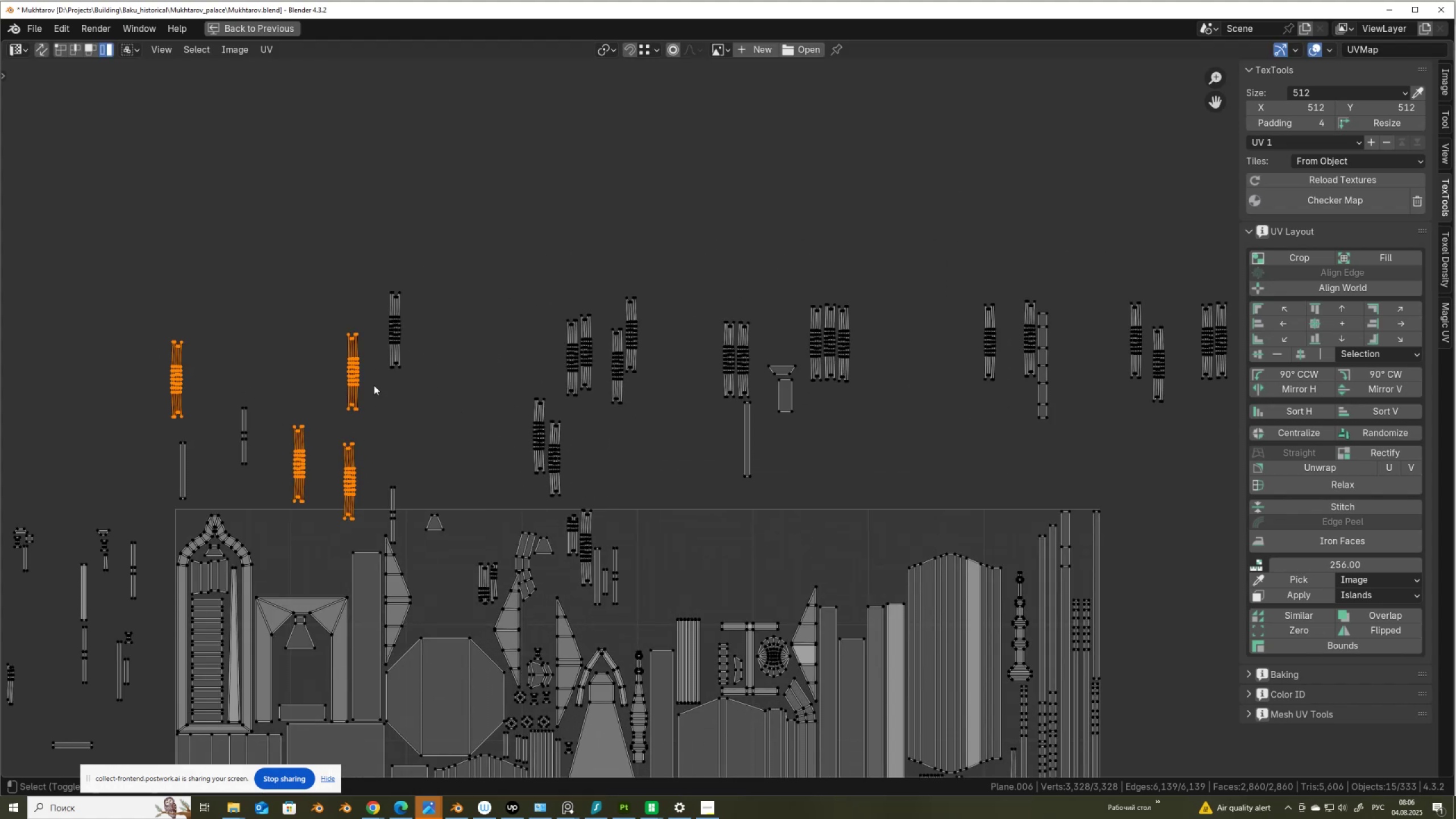 
hold_key(key=ShiftLeft, duration=1.53)
triple_click([395, 329])
 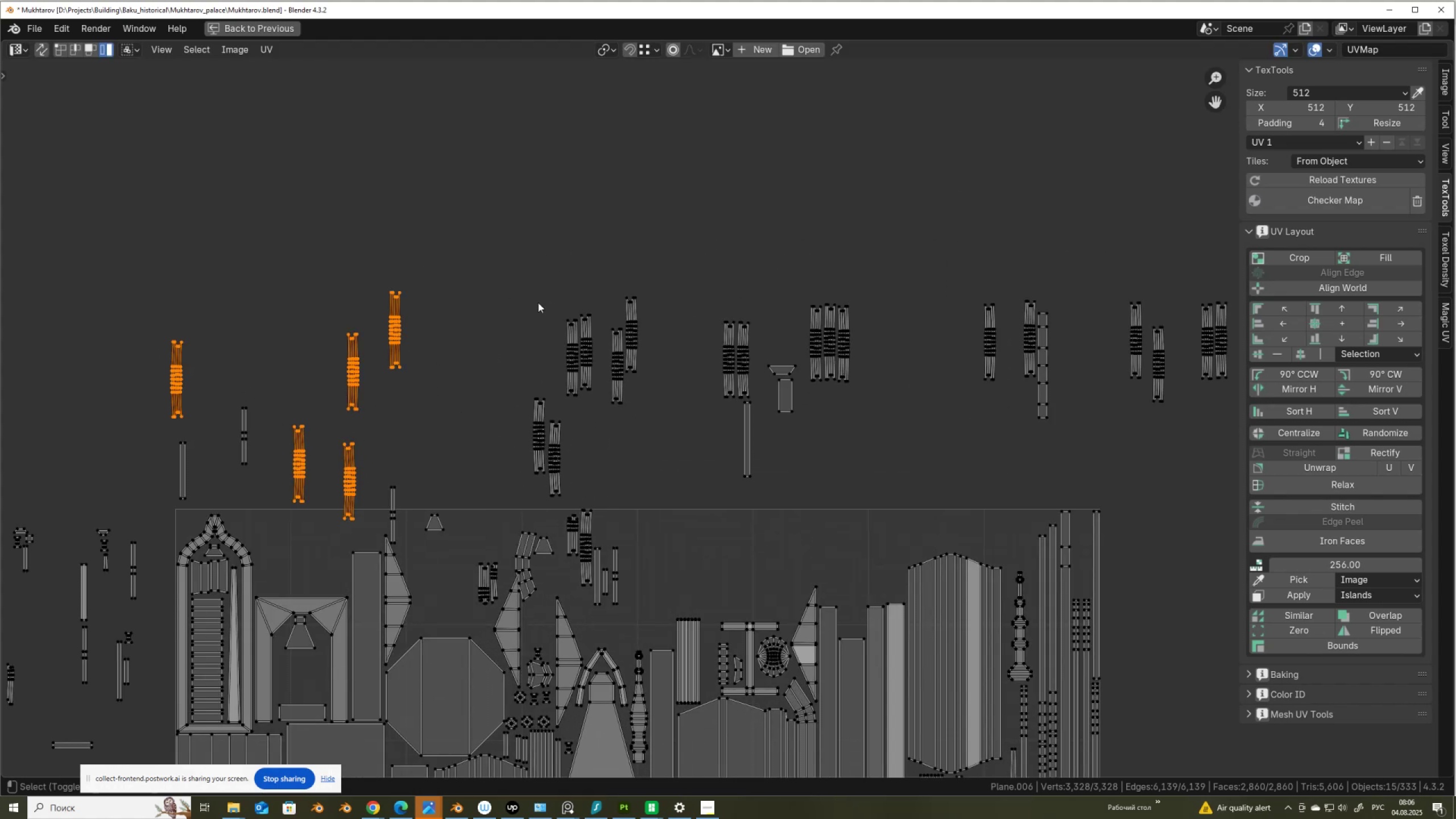 
left_click_drag(start_coordinate=[507, 303], to_coordinate=[666, 470])
 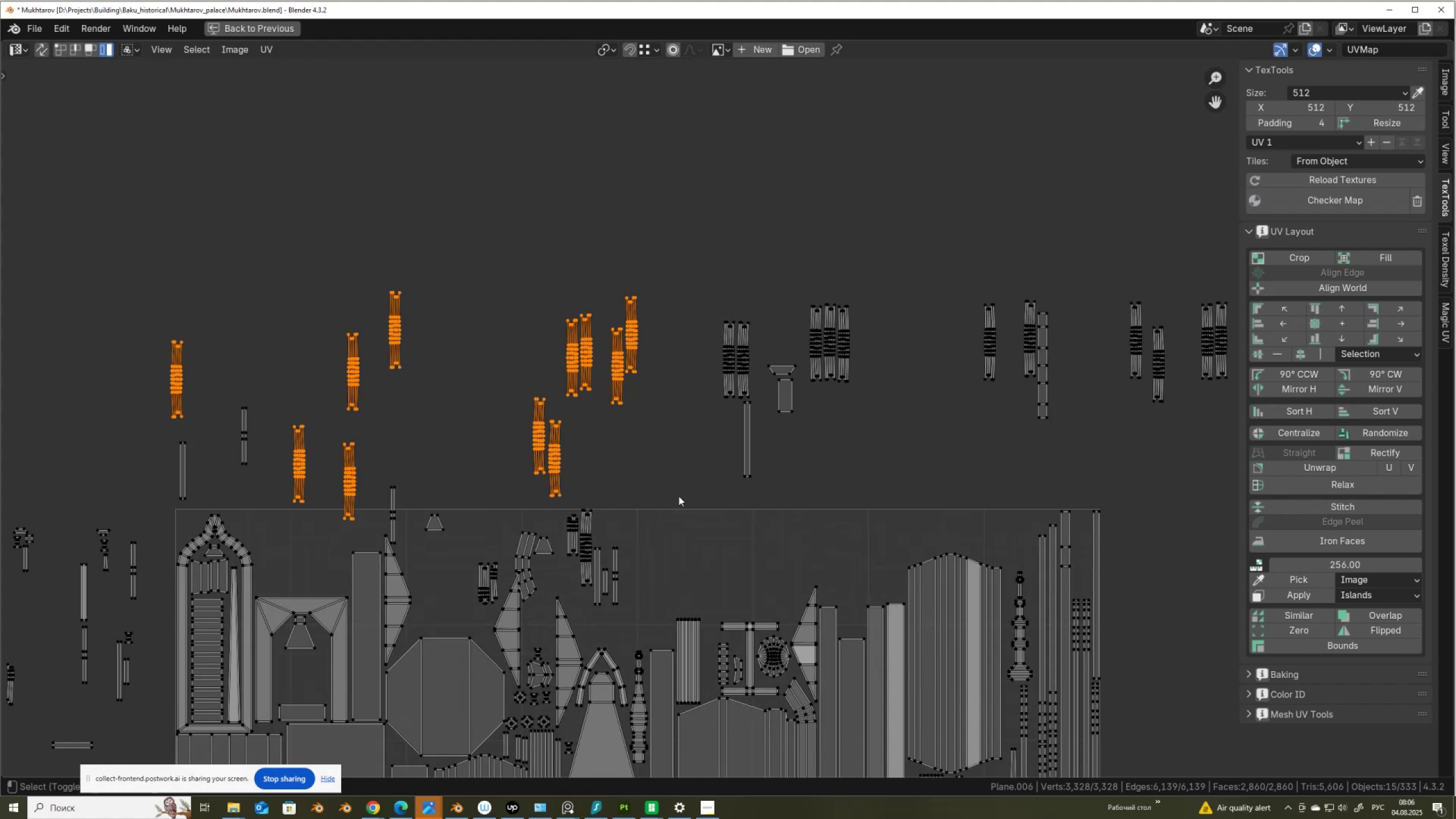 
hold_key(key=ShiftLeft, duration=1.51)
left_click([591, 530])
 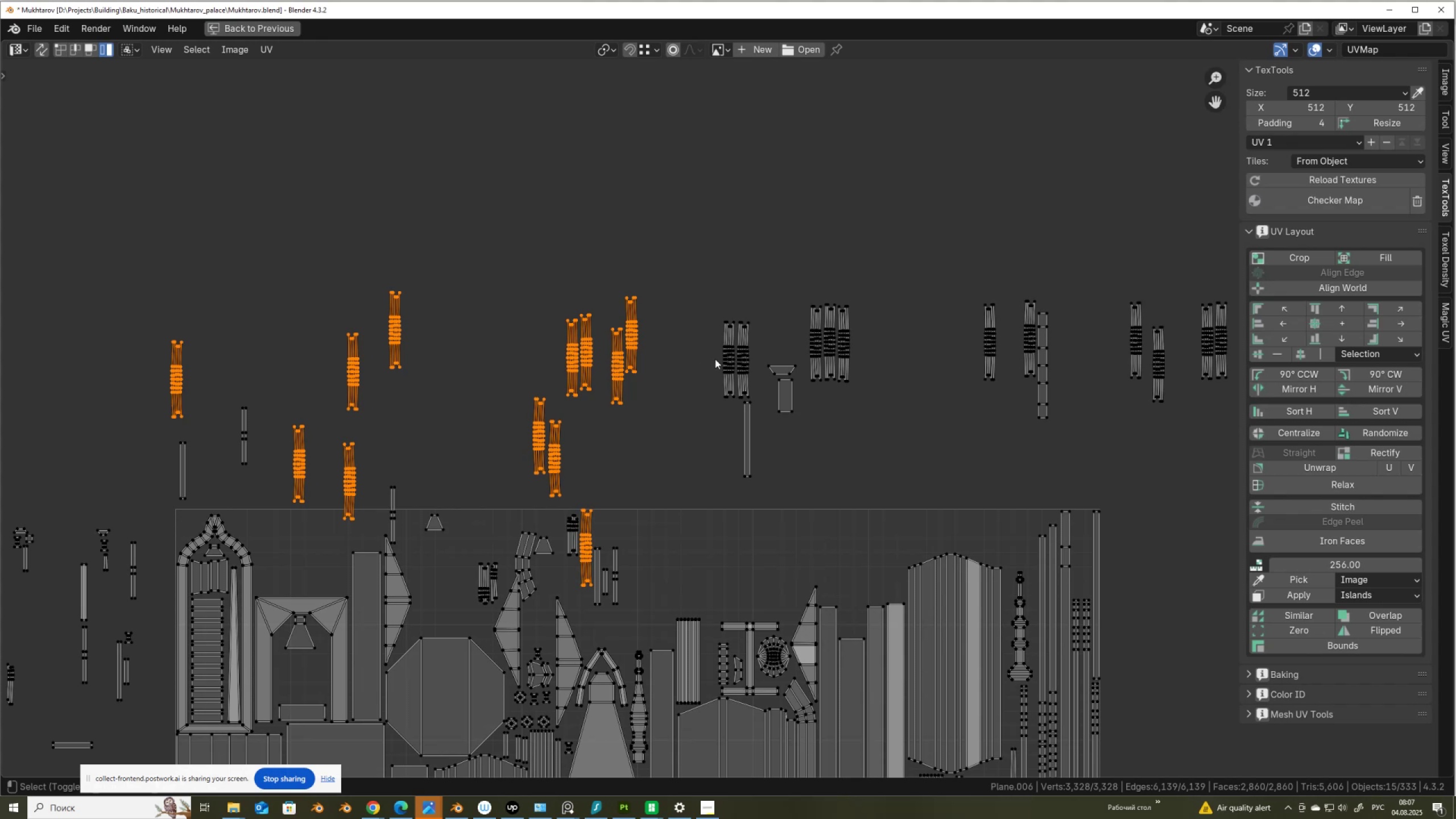 
hold_key(key=ShiftLeft, duration=1.52)
left_click_drag(start_coordinate=[720, 332], to_coordinate=[893, 334])
 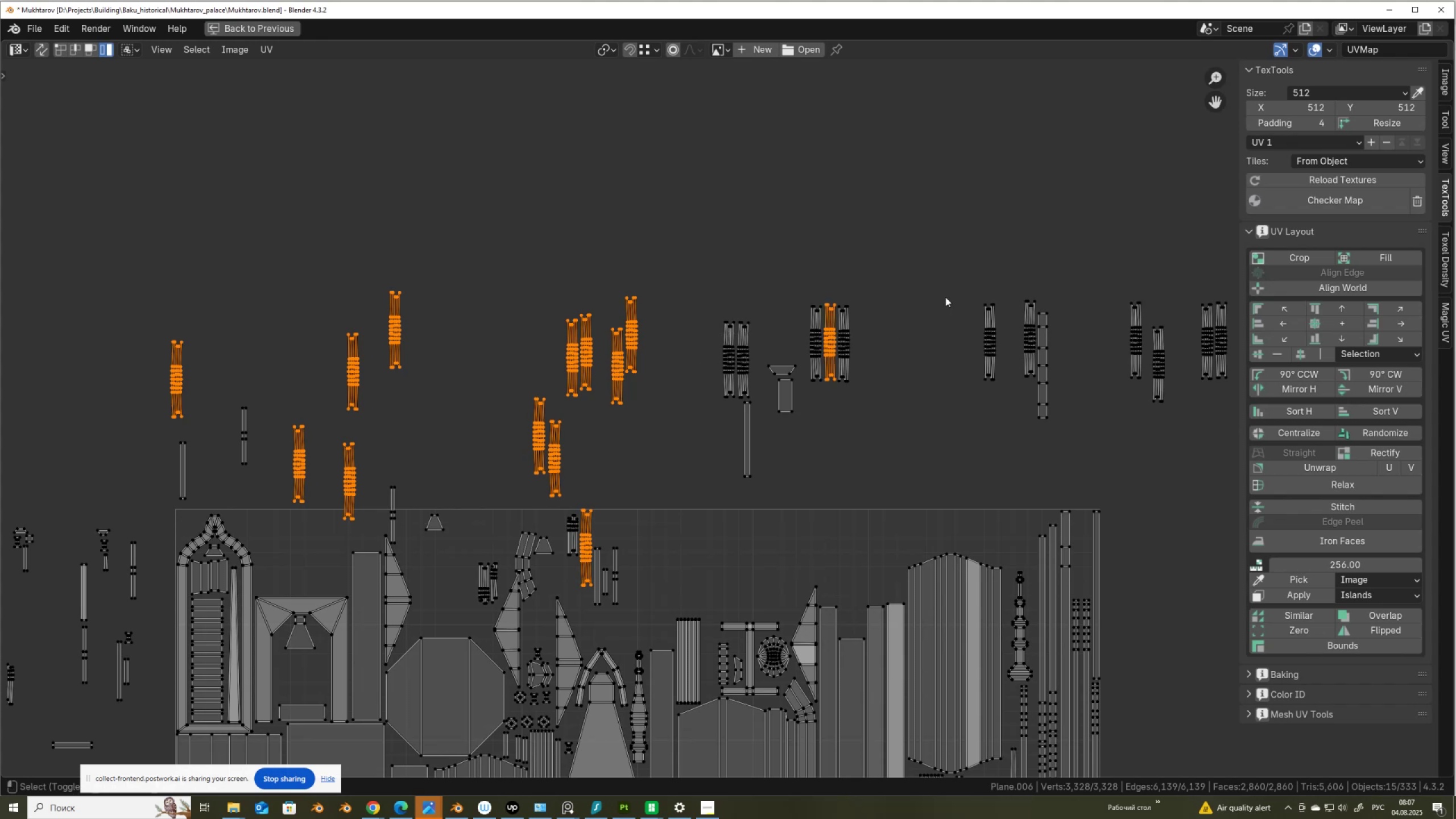 
left_click_drag(start_coordinate=[980, 302], to_coordinate=[1035, 342])
 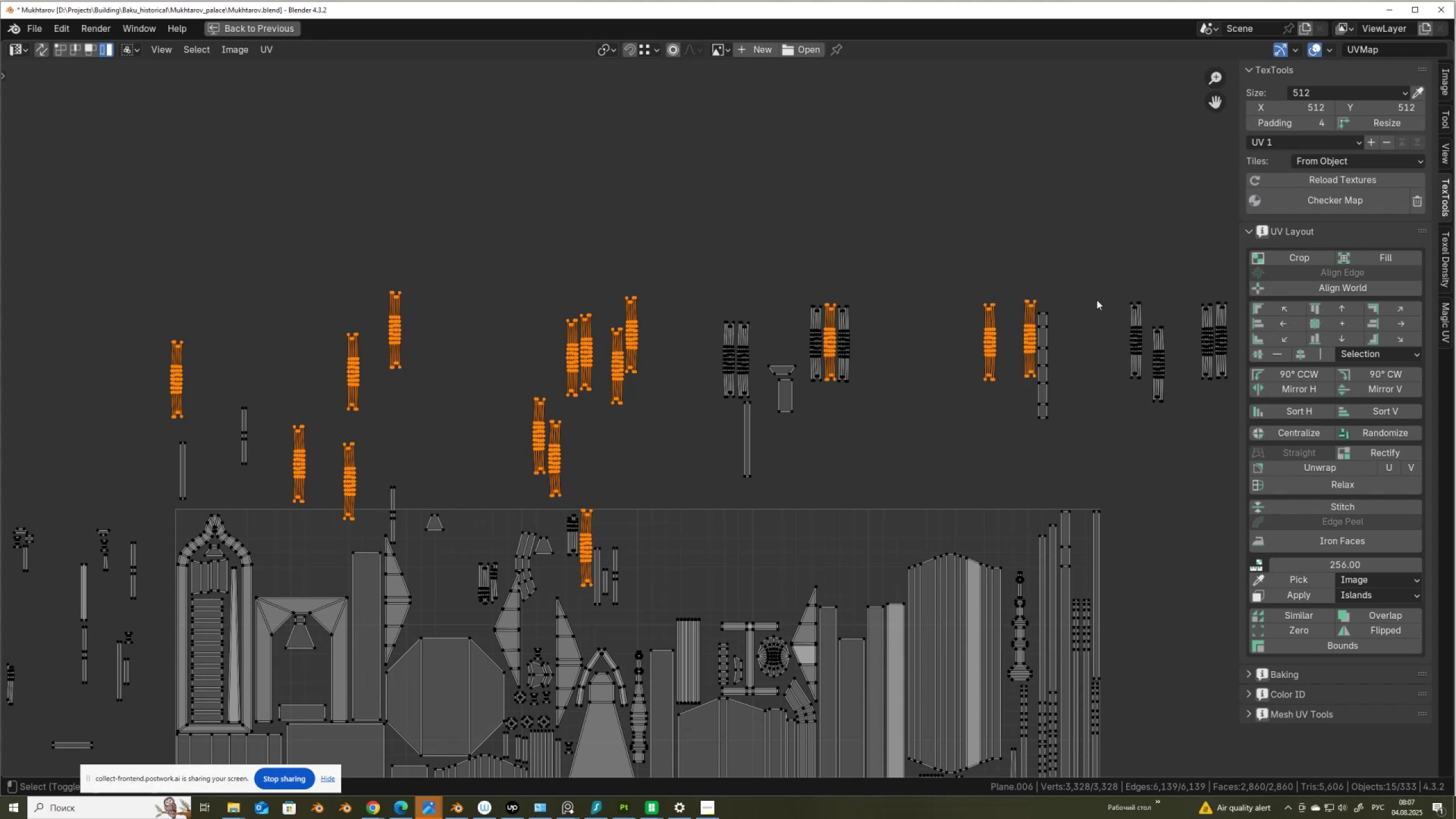 
hold_key(key=ShiftLeft, duration=1.52)
left_click_drag(start_coordinate=[1135, 312], to_coordinate=[1225, 373])
 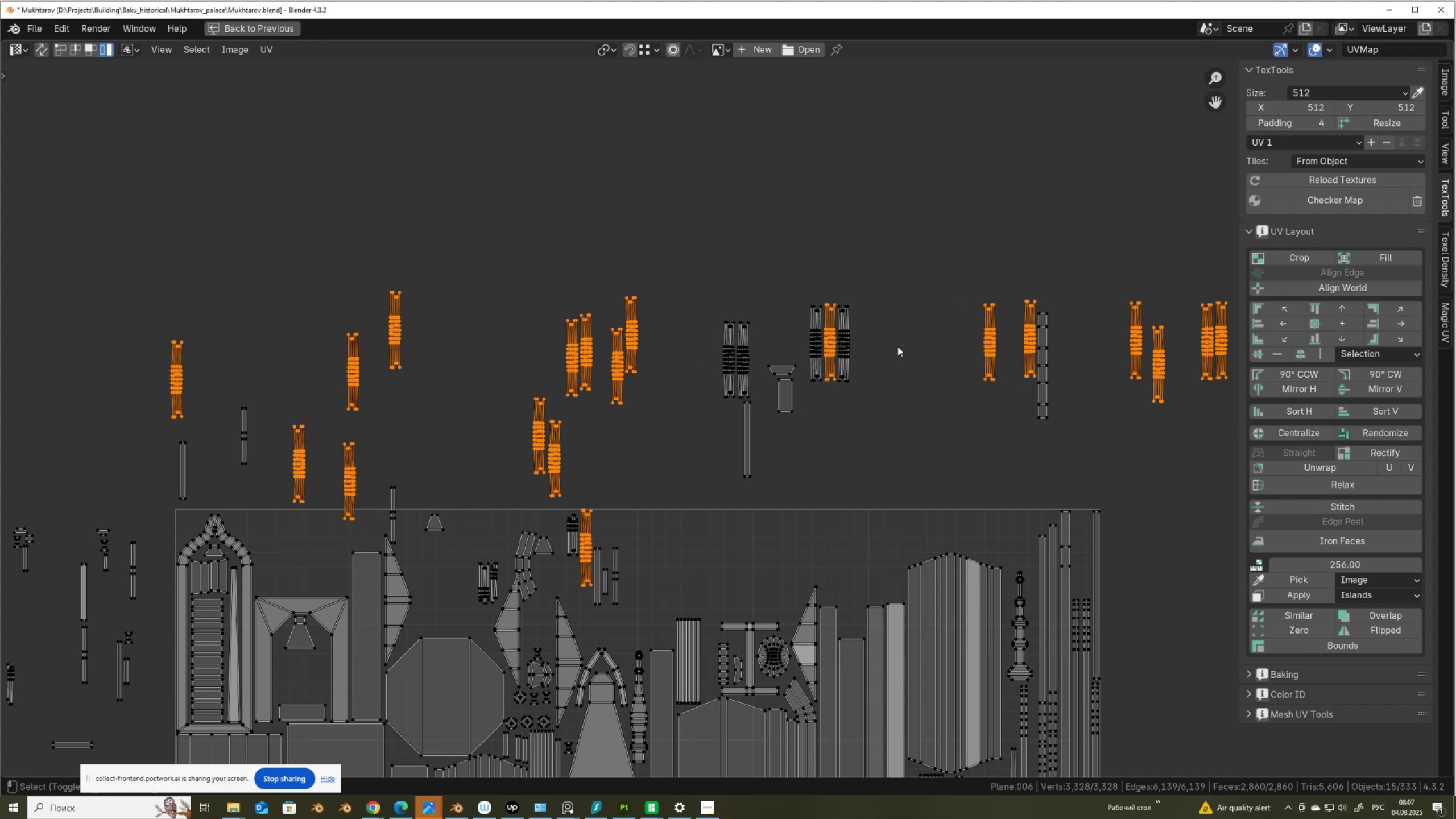 
hold_key(key=ShiftLeft, duration=1.51)
left_click_drag(start_coordinate=[712, 308], to_coordinate=[875, 342])
 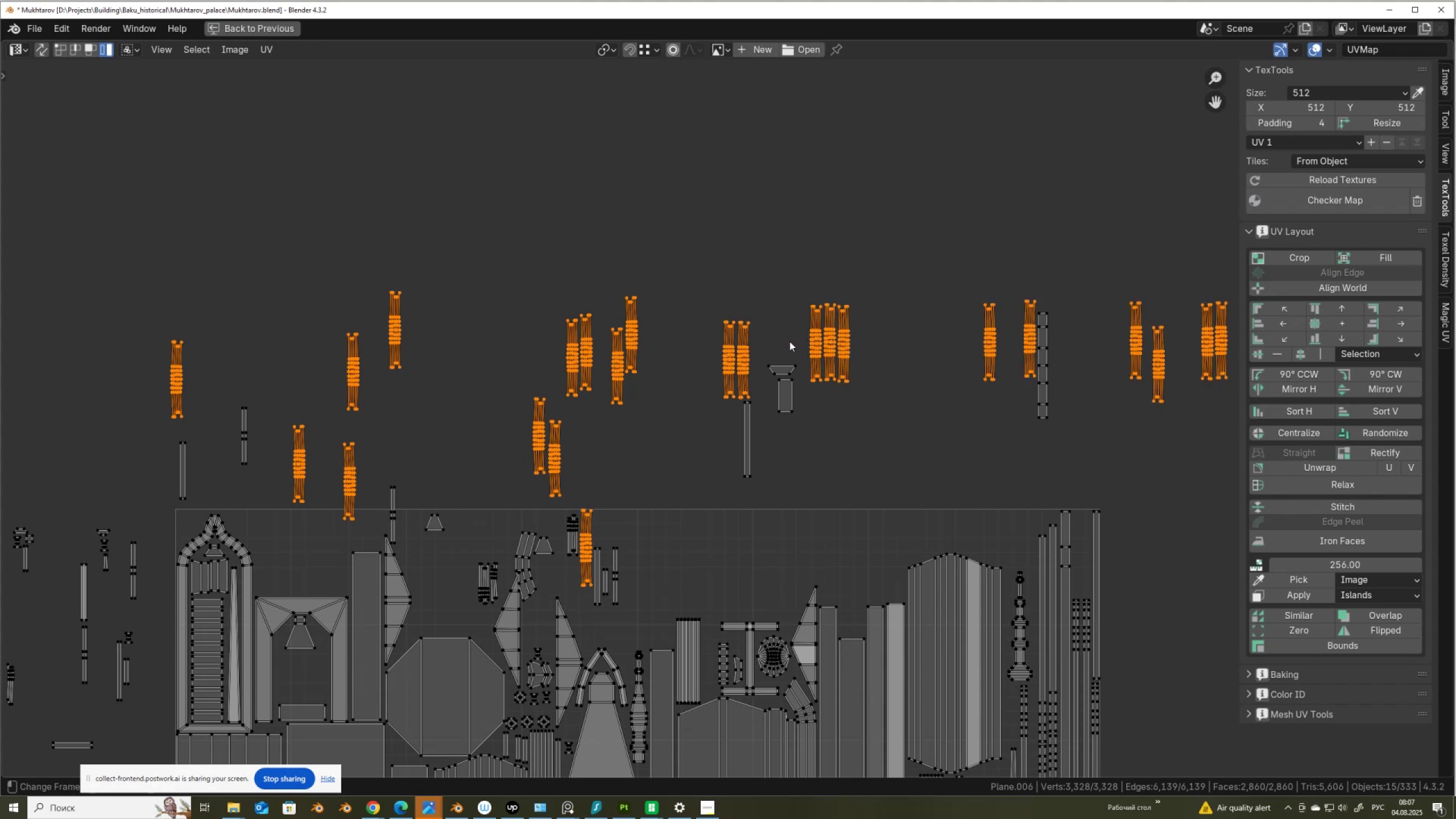 
hold_key(key=ShiftLeft, duration=0.46)
 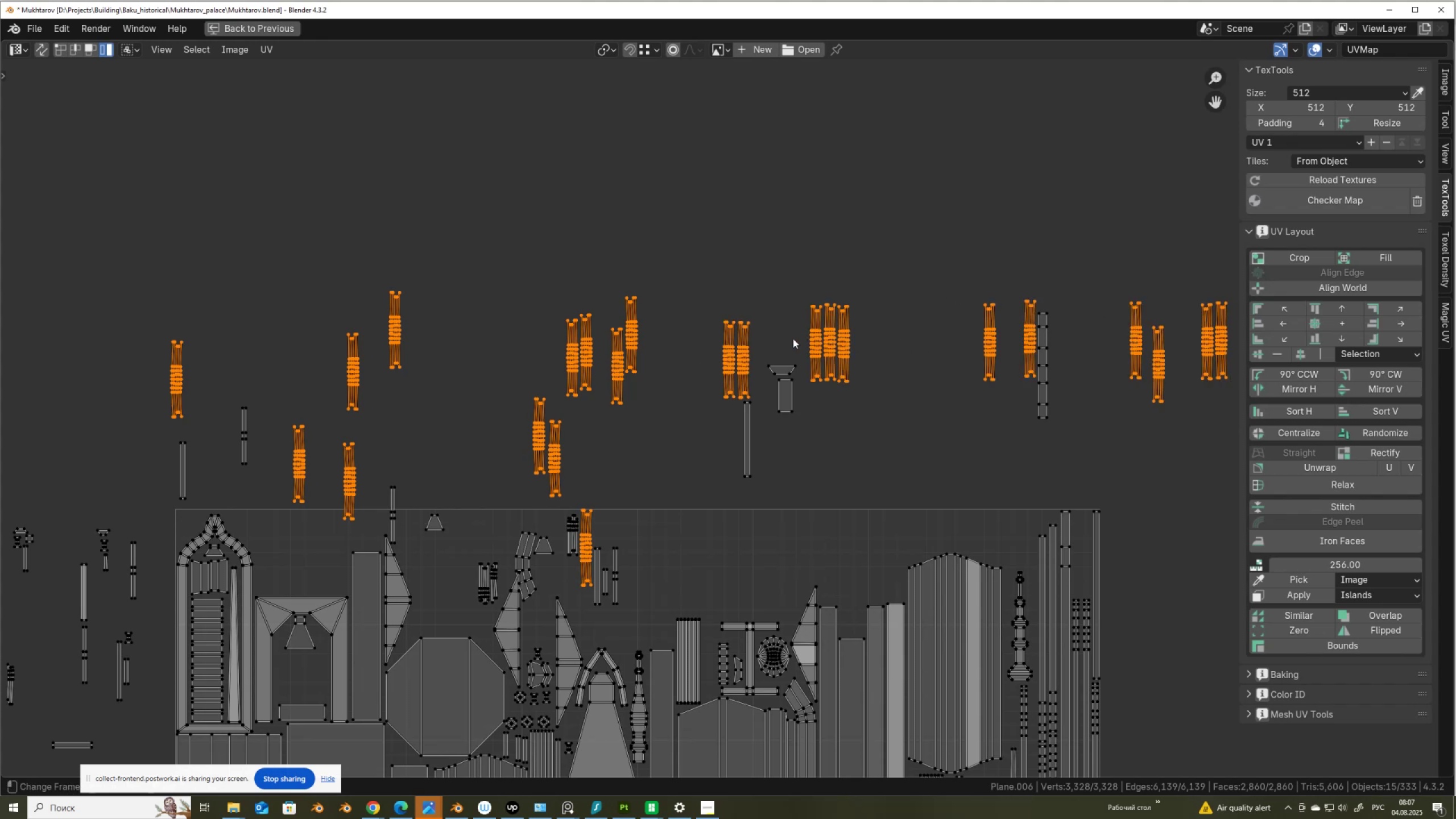 
scroll: coordinate [789, 342], scroll_direction: down, amount: 1.0
 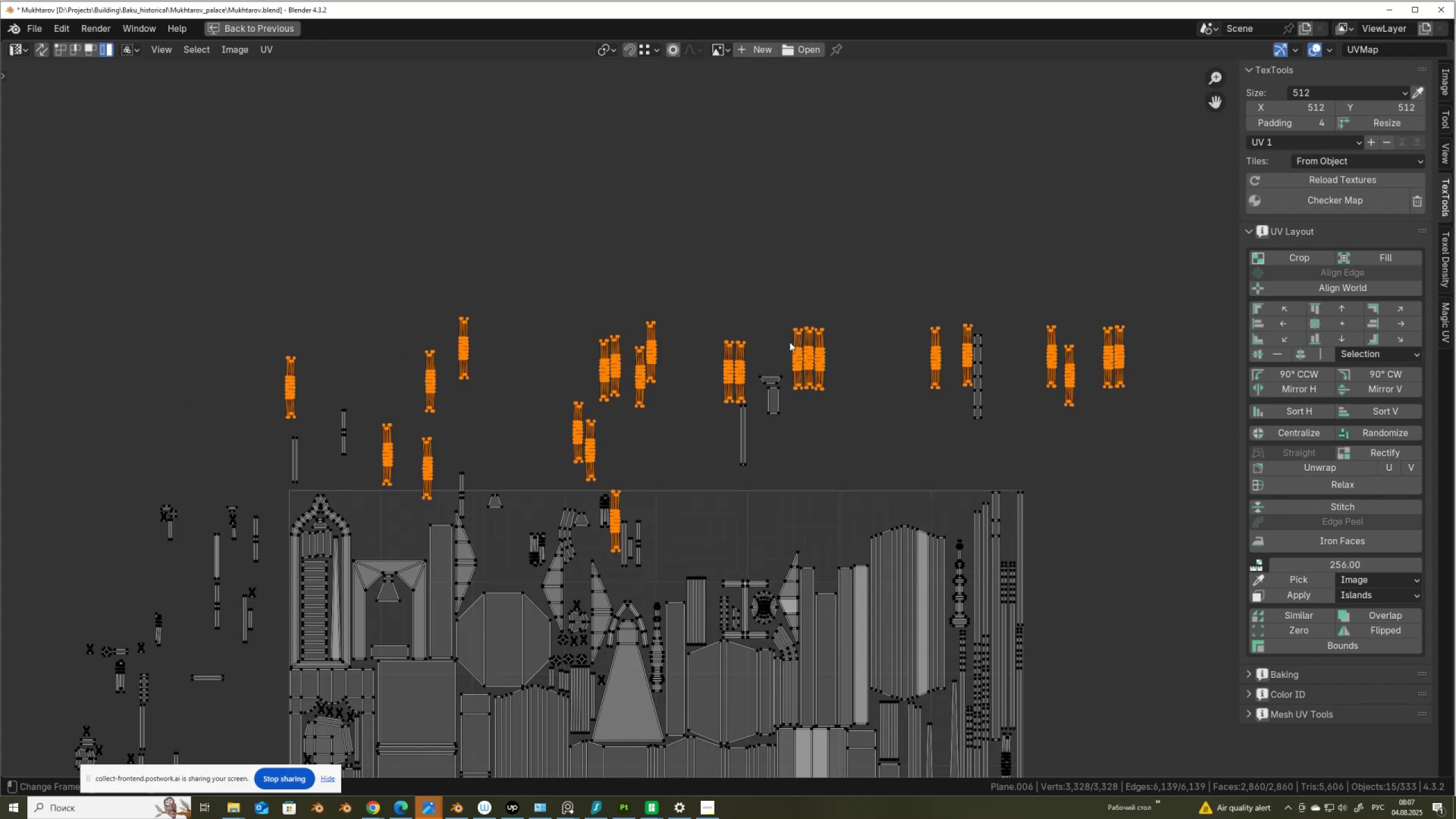 
hold_key(key=ShiftLeft, duration=1.5)
scroll: coordinate [696, 423], scroll_direction: down, amount: 1.0
 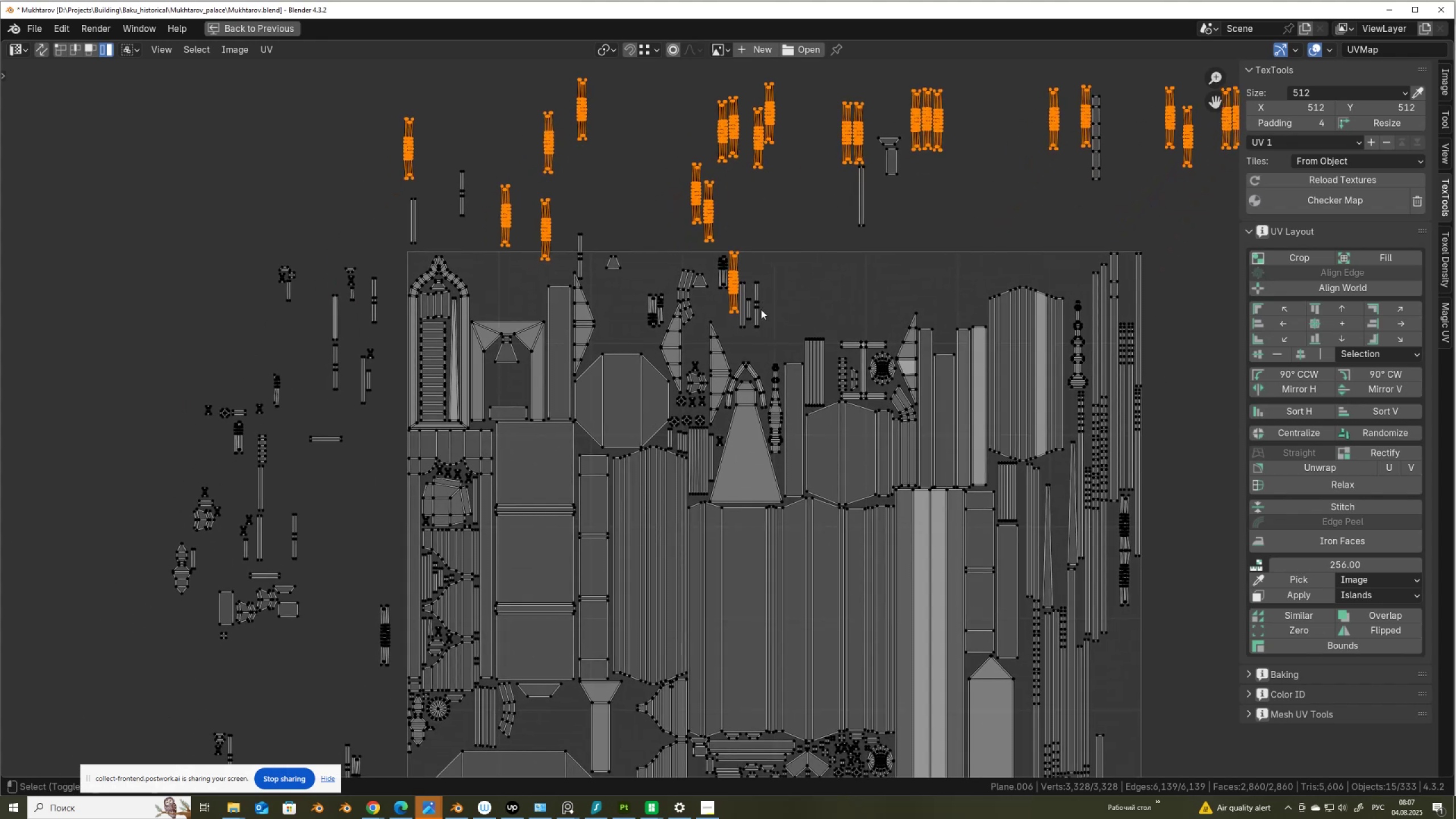 
key(Shift+ShiftLeft)
 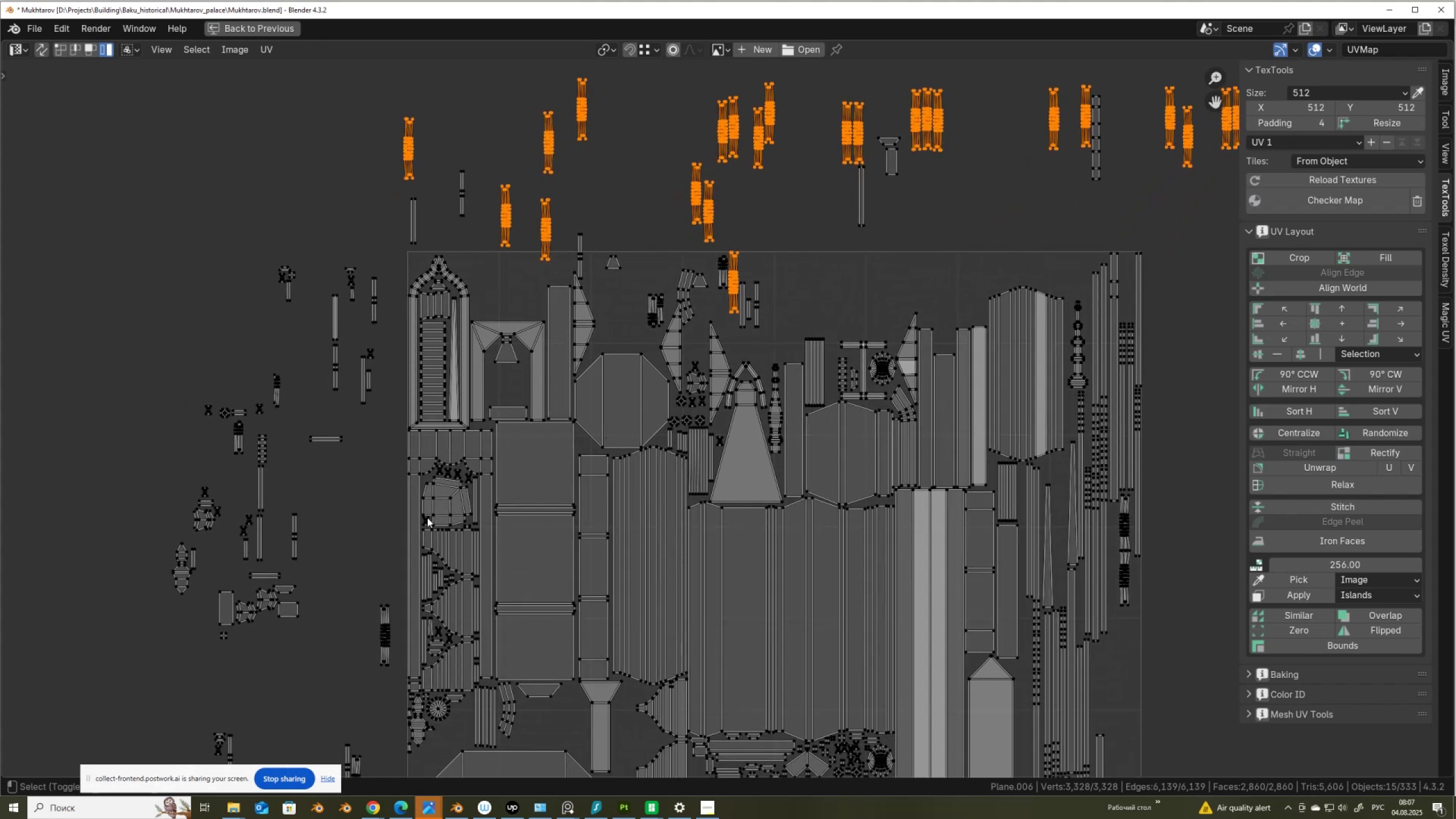 
key(Shift+ShiftLeft)
 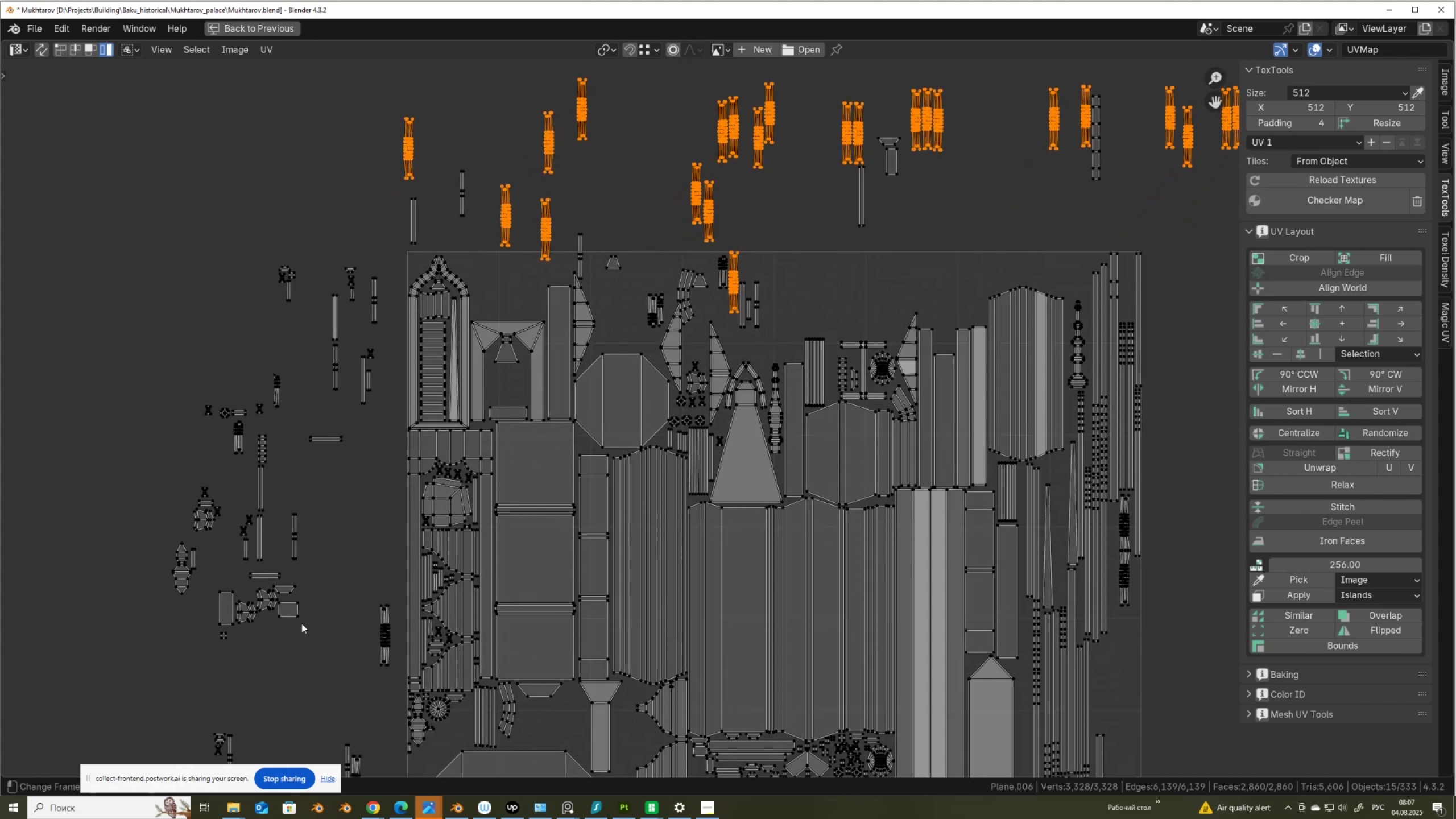 
hold_key(key=ShiftLeft, duration=1.52)
left_click_drag(start_coordinate=[359, 586], to_coordinate=[394, 641])
 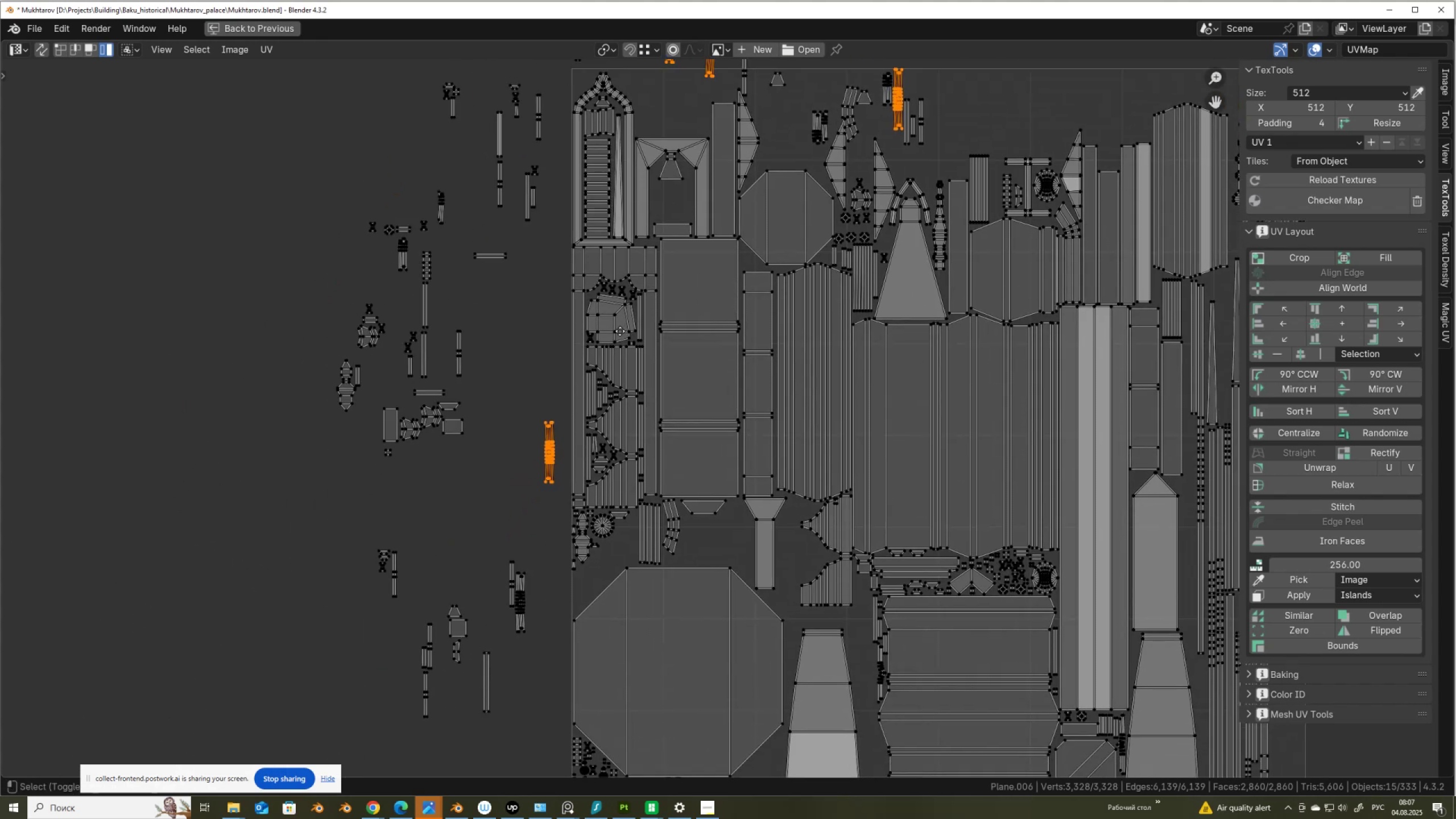 
hold_key(key=ShiftLeft, duration=1.26)
left_click_drag(start_coordinate=[546, 601], to_coordinate=[526, 584])
 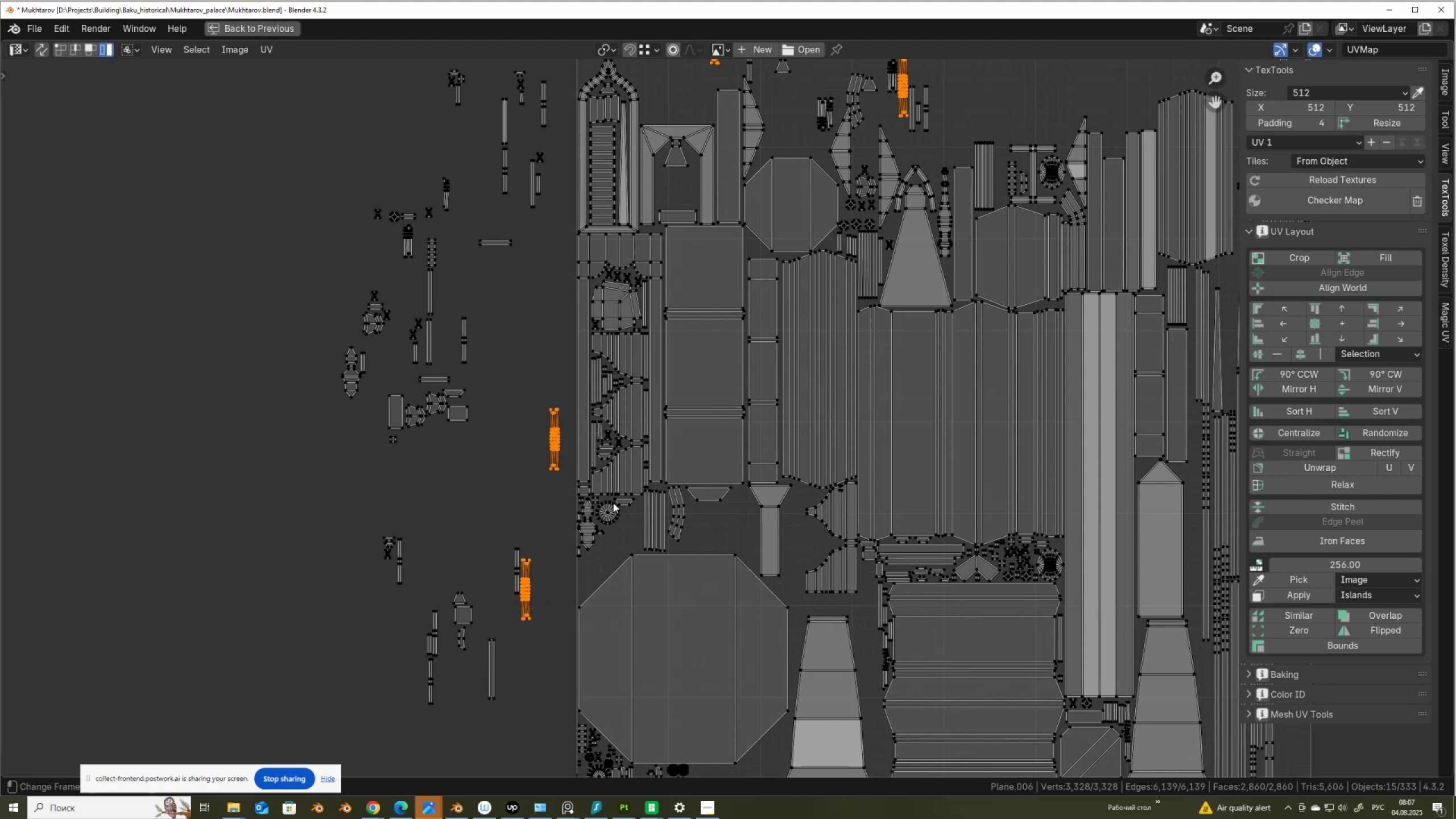 
scroll: coordinate [622, 477], scroll_direction: down, amount: 2.0
 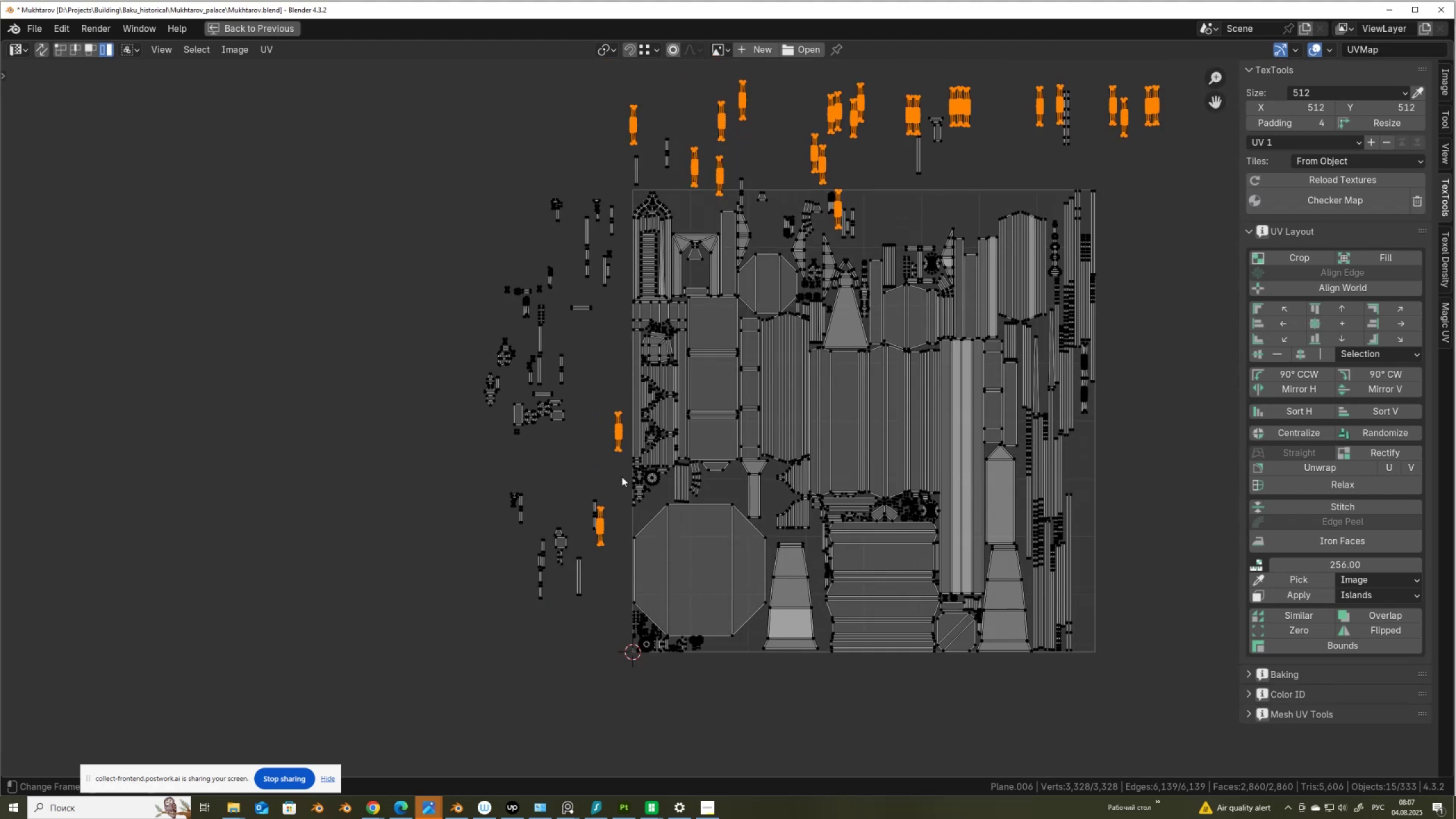 
hold_key(key=ShiftLeft, duration=0.53)
scroll: coordinate [591, 514], scroll_direction: up, amount: 6.0
 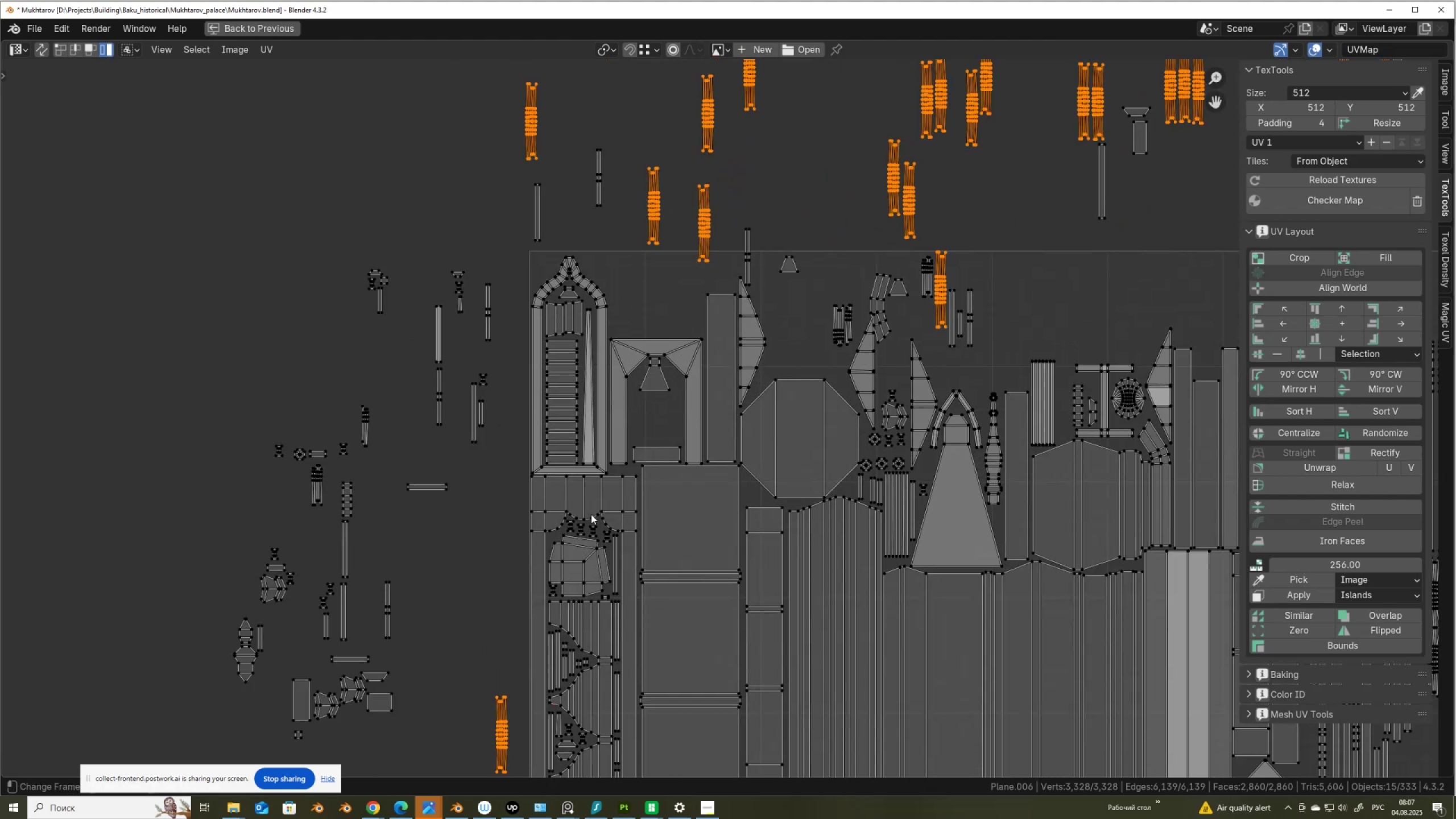 
scroll: coordinate [591, 514], scroll_direction: down, amount: 1.0
 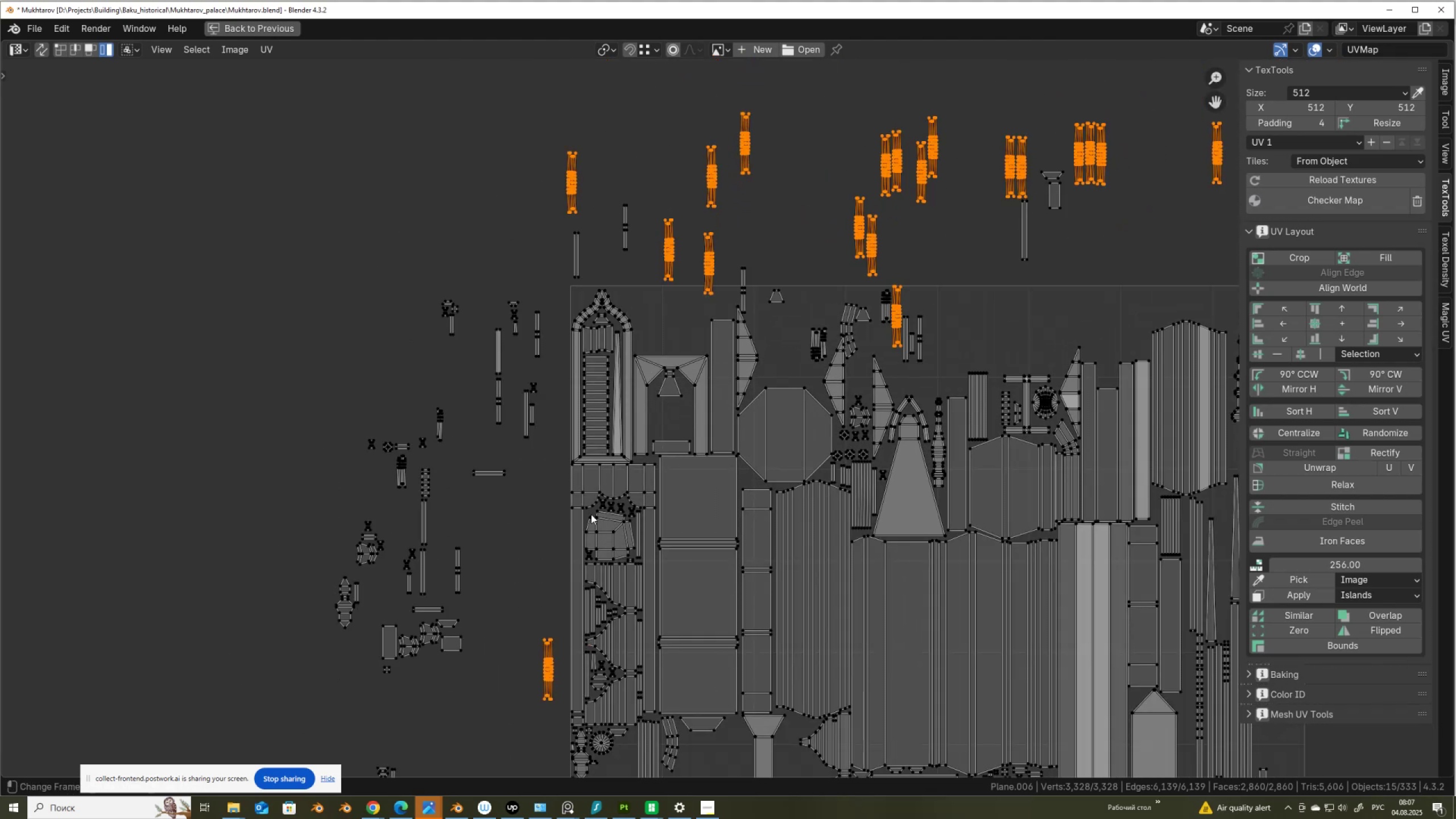 
hold_key(key=ShiftLeft, duration=1.53)
 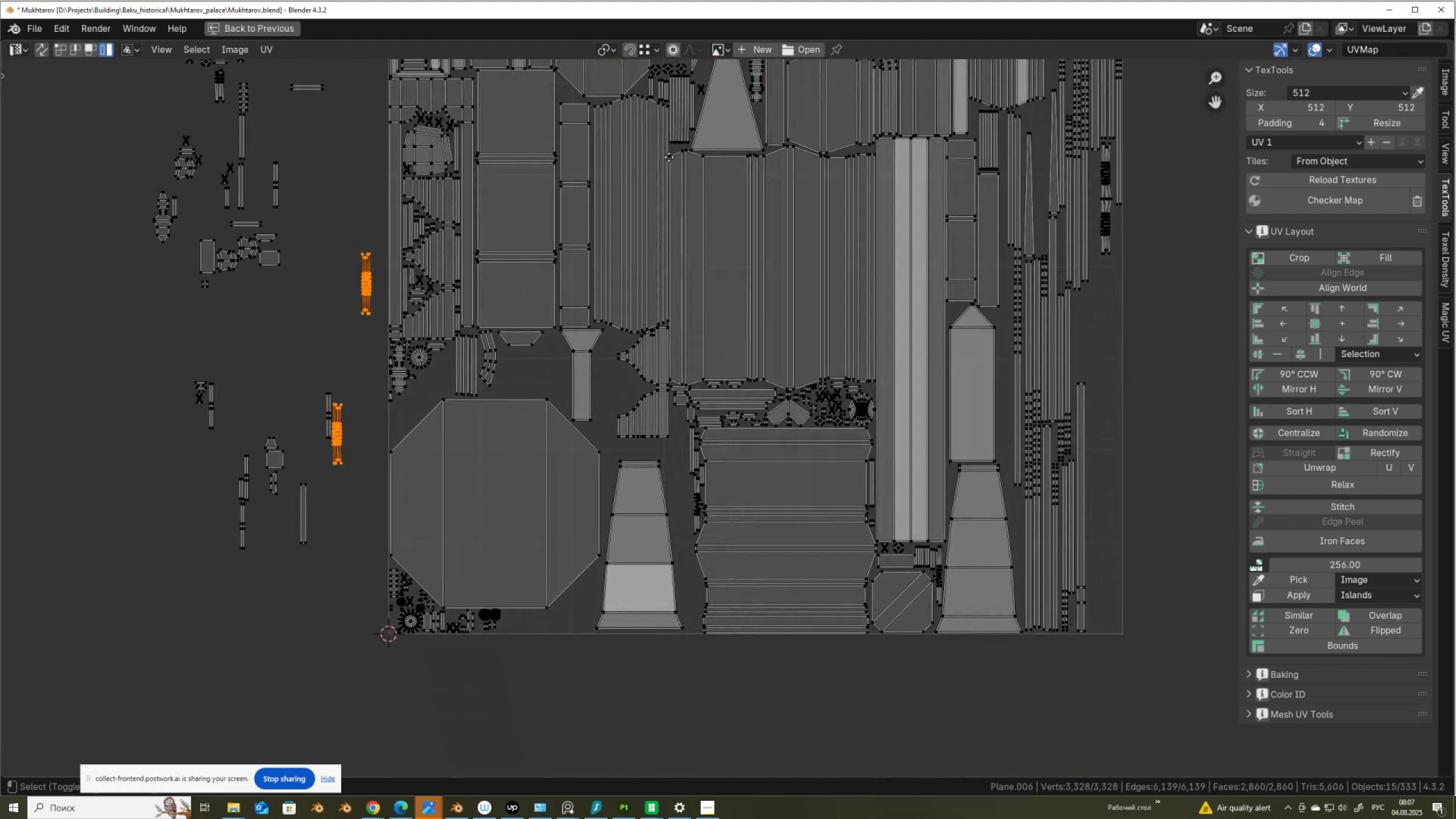 
hold_key(key=ShiftLeft, duration=1.52)
 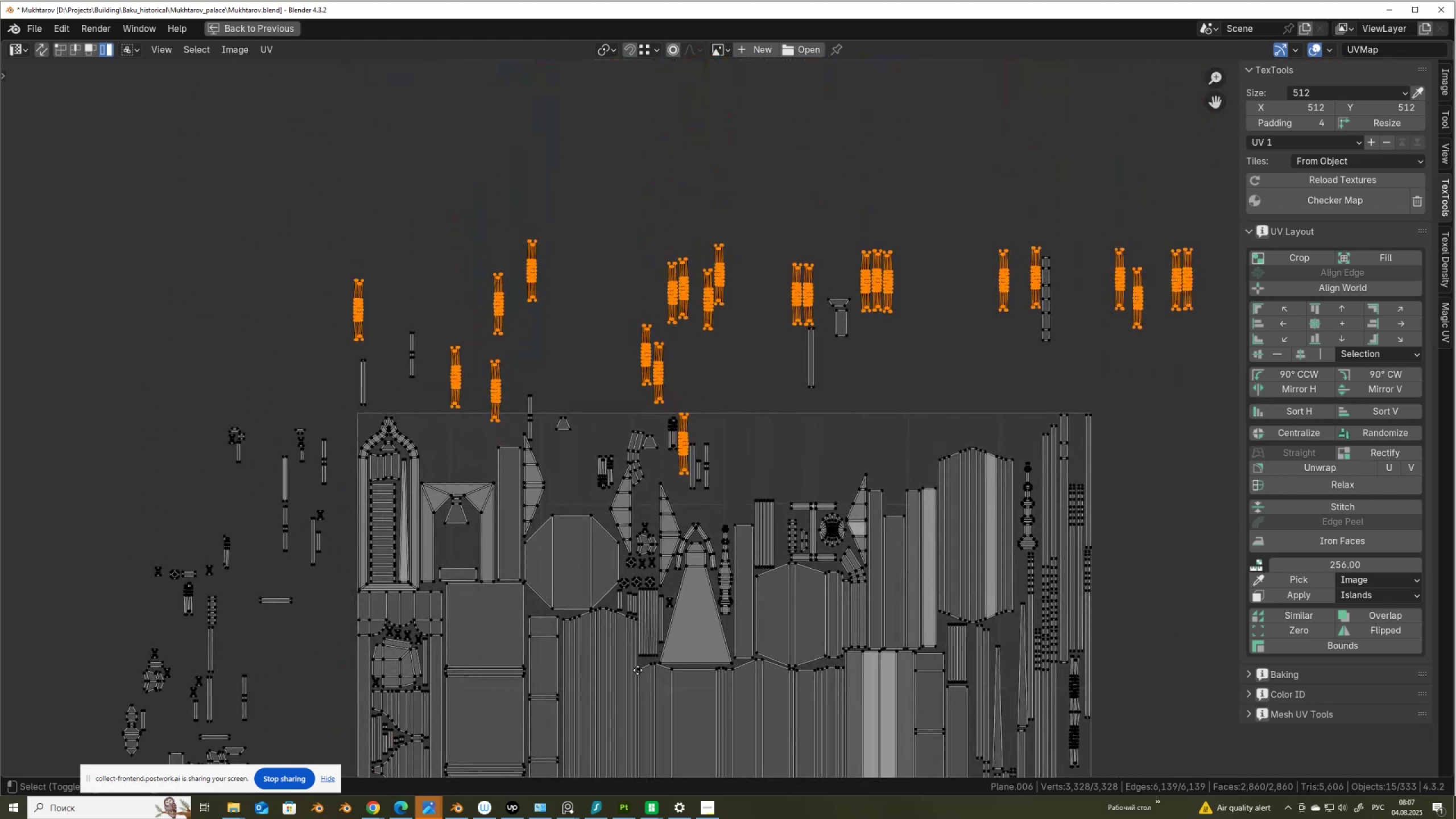 
hold_key(key=ShiftLeft, duration=1.32)
 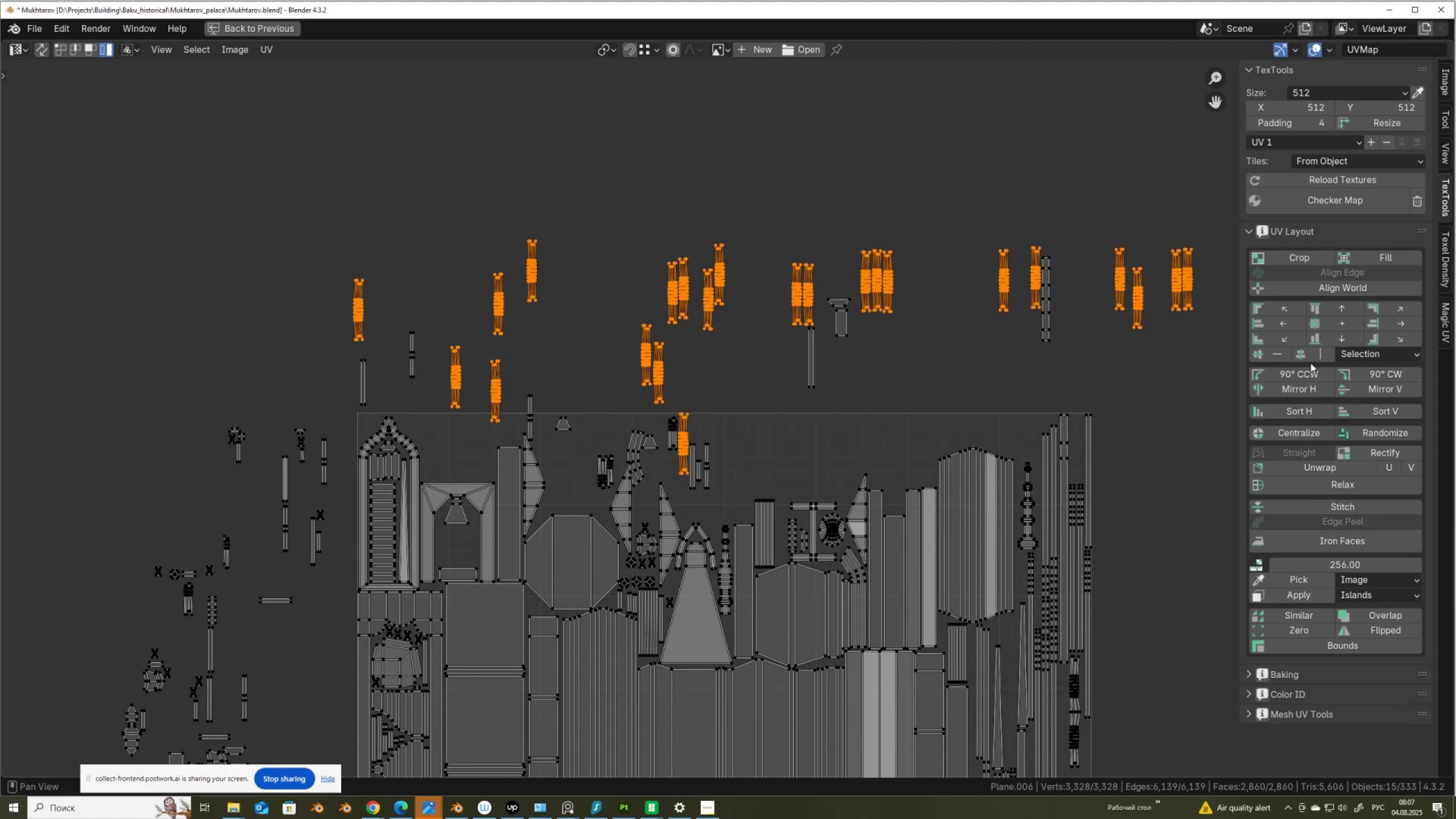 
mouse_move([1286, 340])
 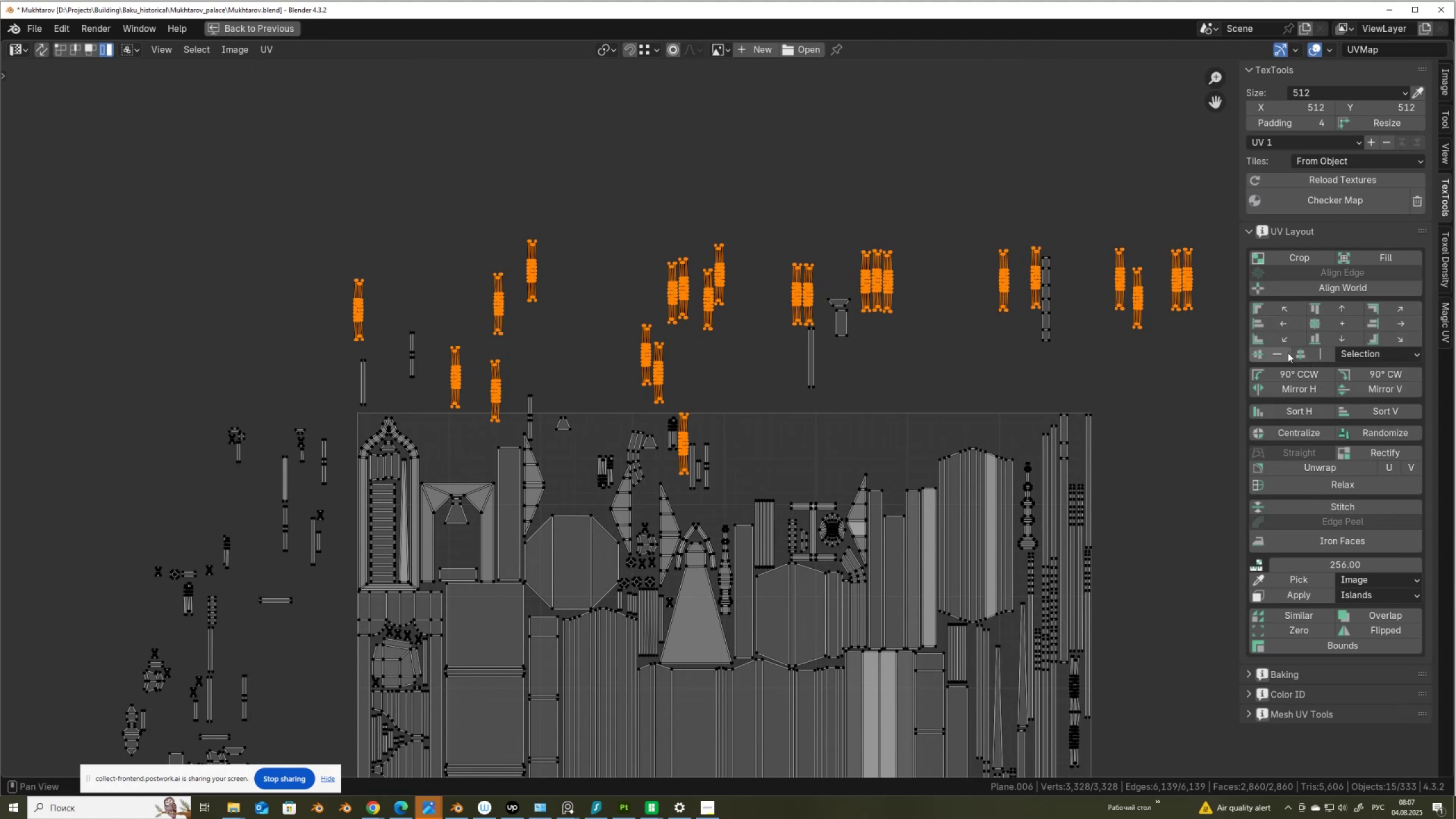 
left_click([1288, 353])
 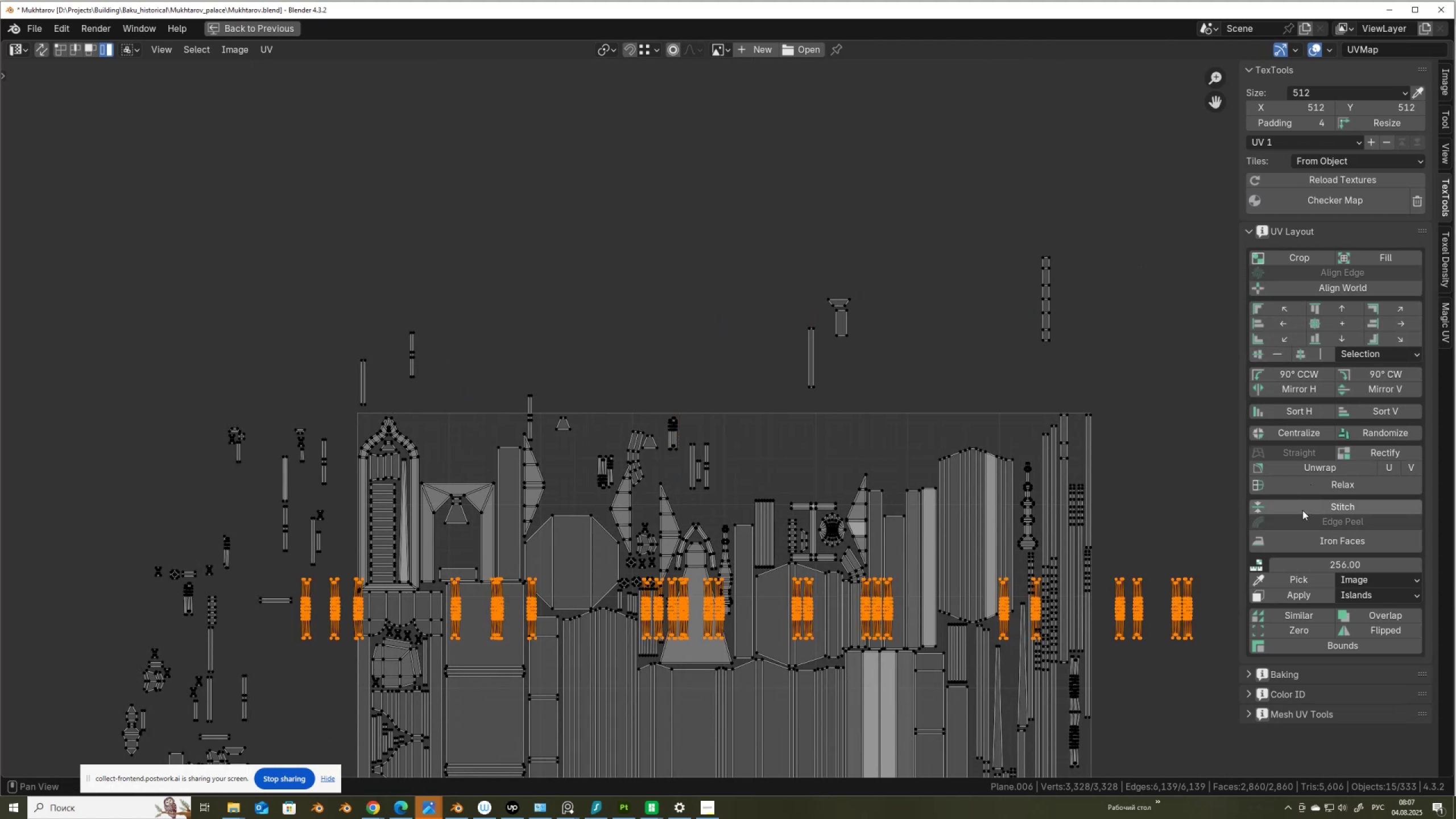 
left_click([1288, 407])
 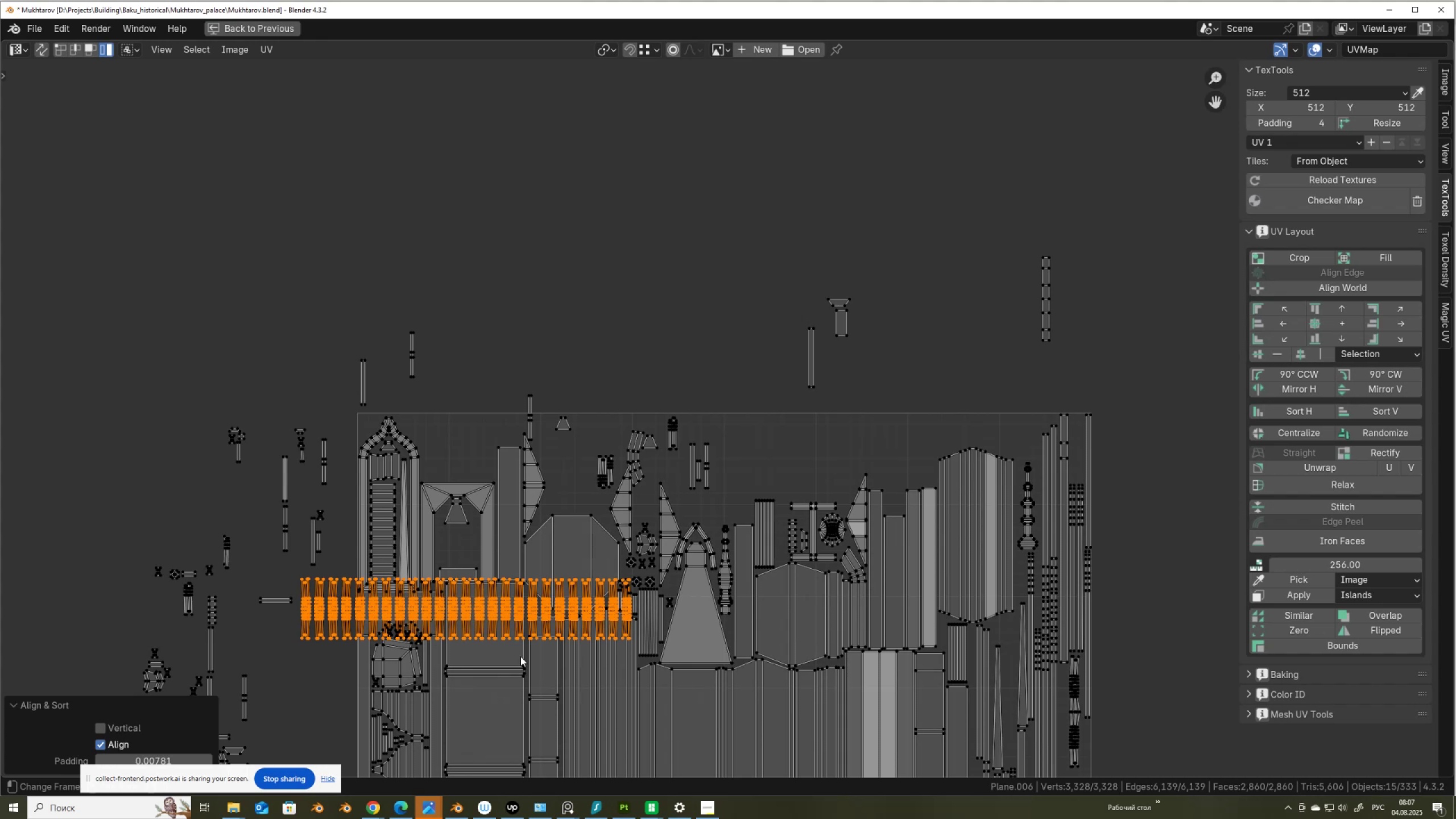 
key(G)
 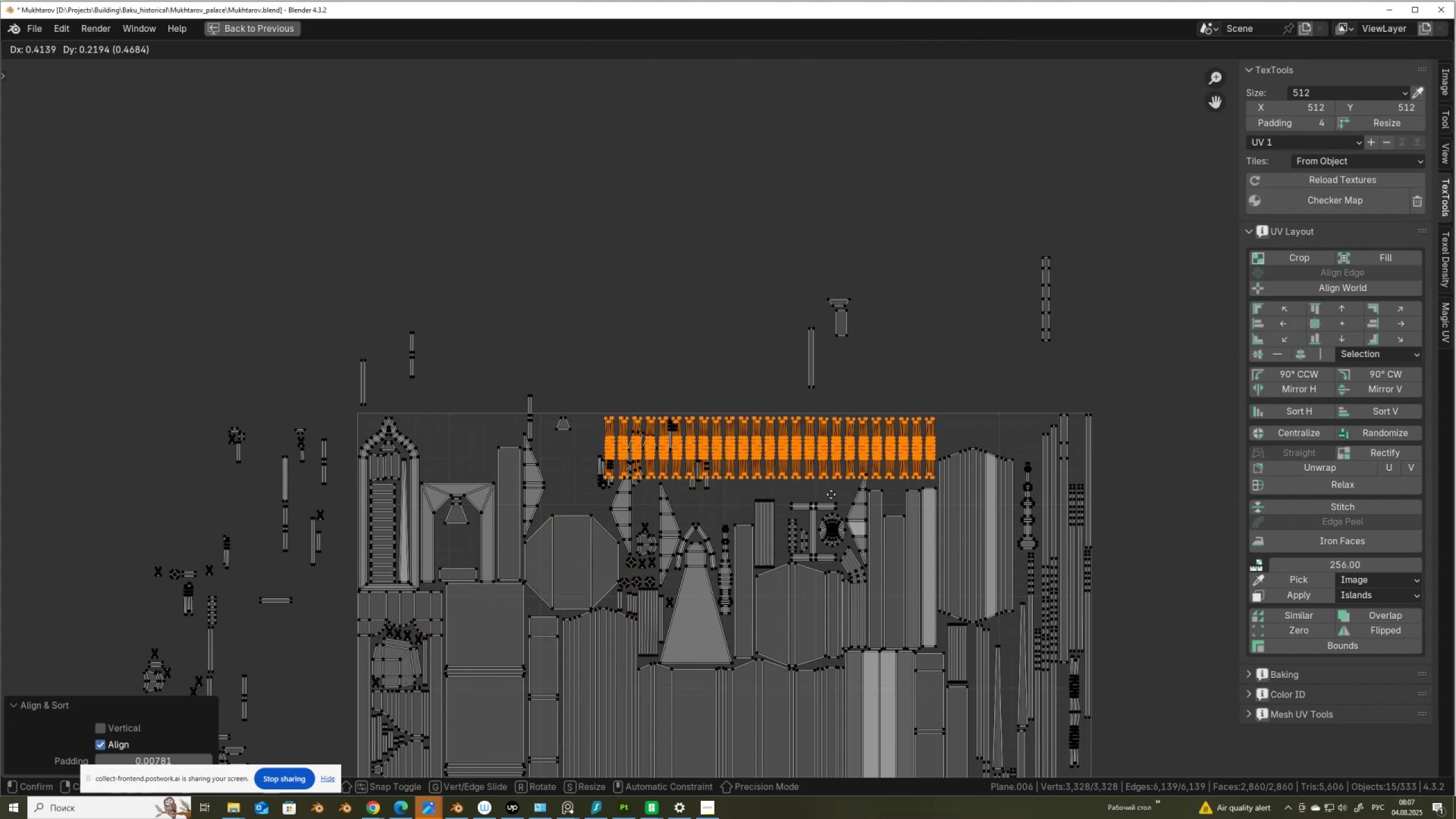 
wait(8.27)
 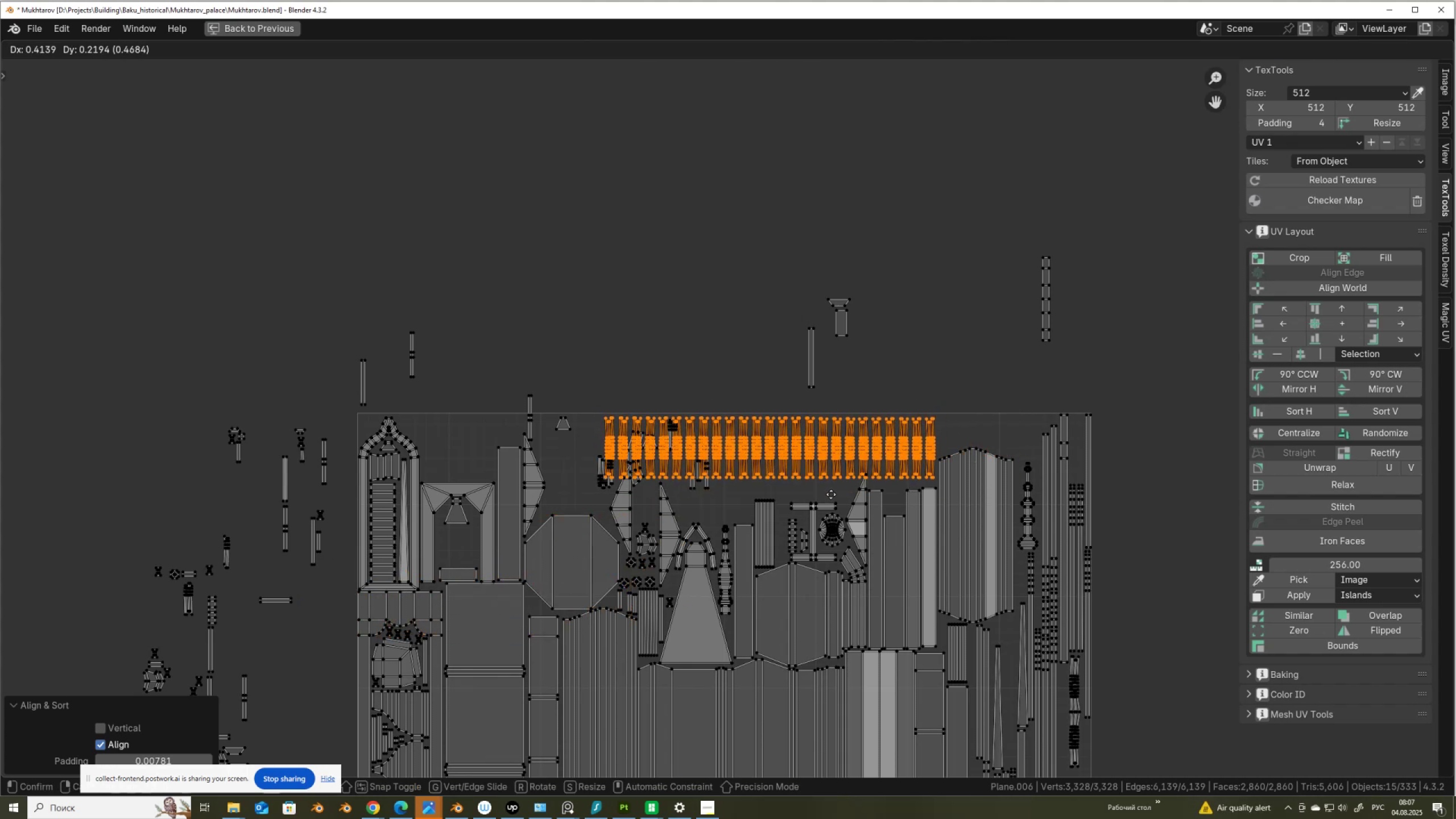 
left_click([772, 493])
 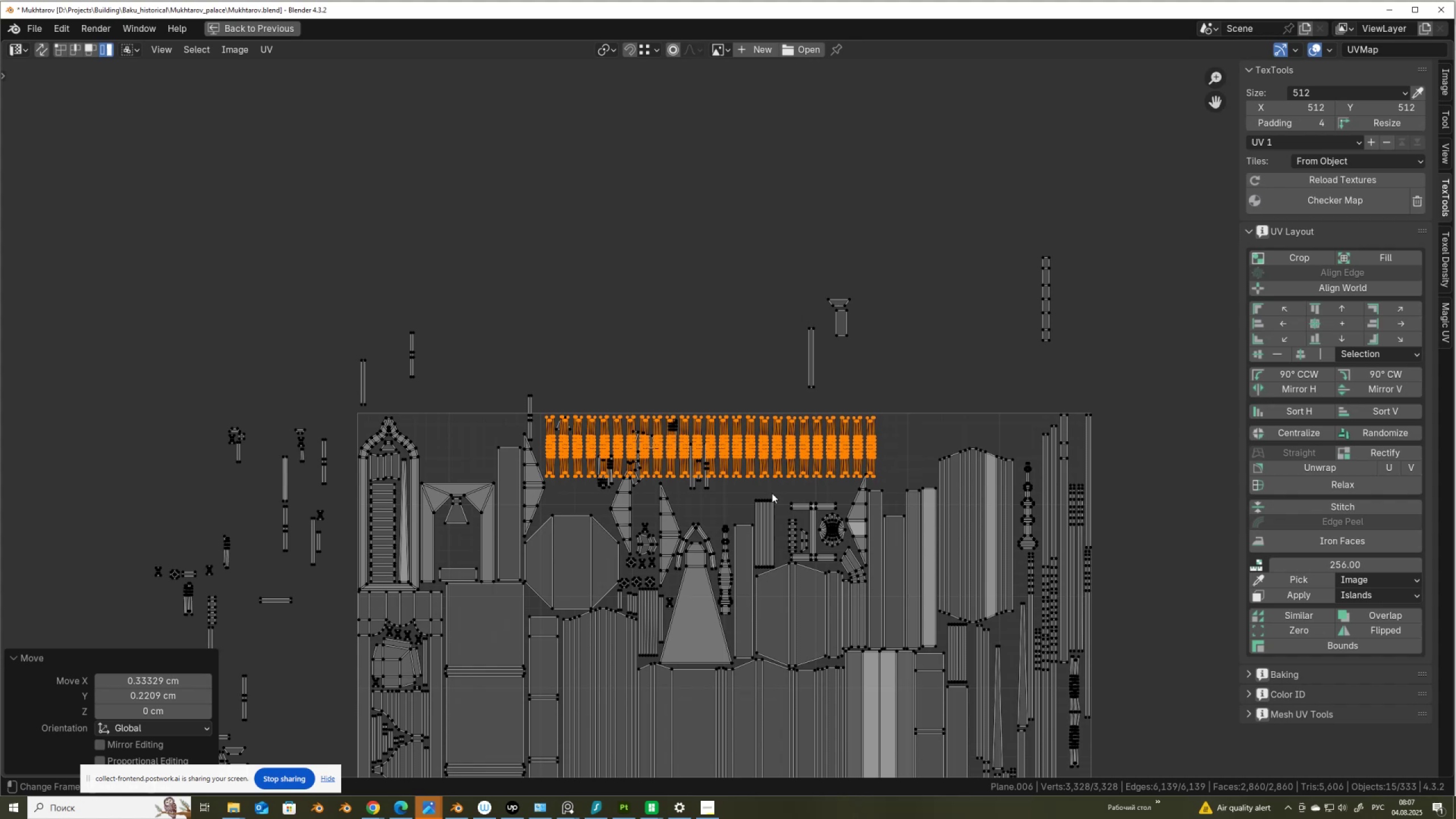 
scroll: coordinate [772, 493], scroll_direction: up, amount: 3.0
 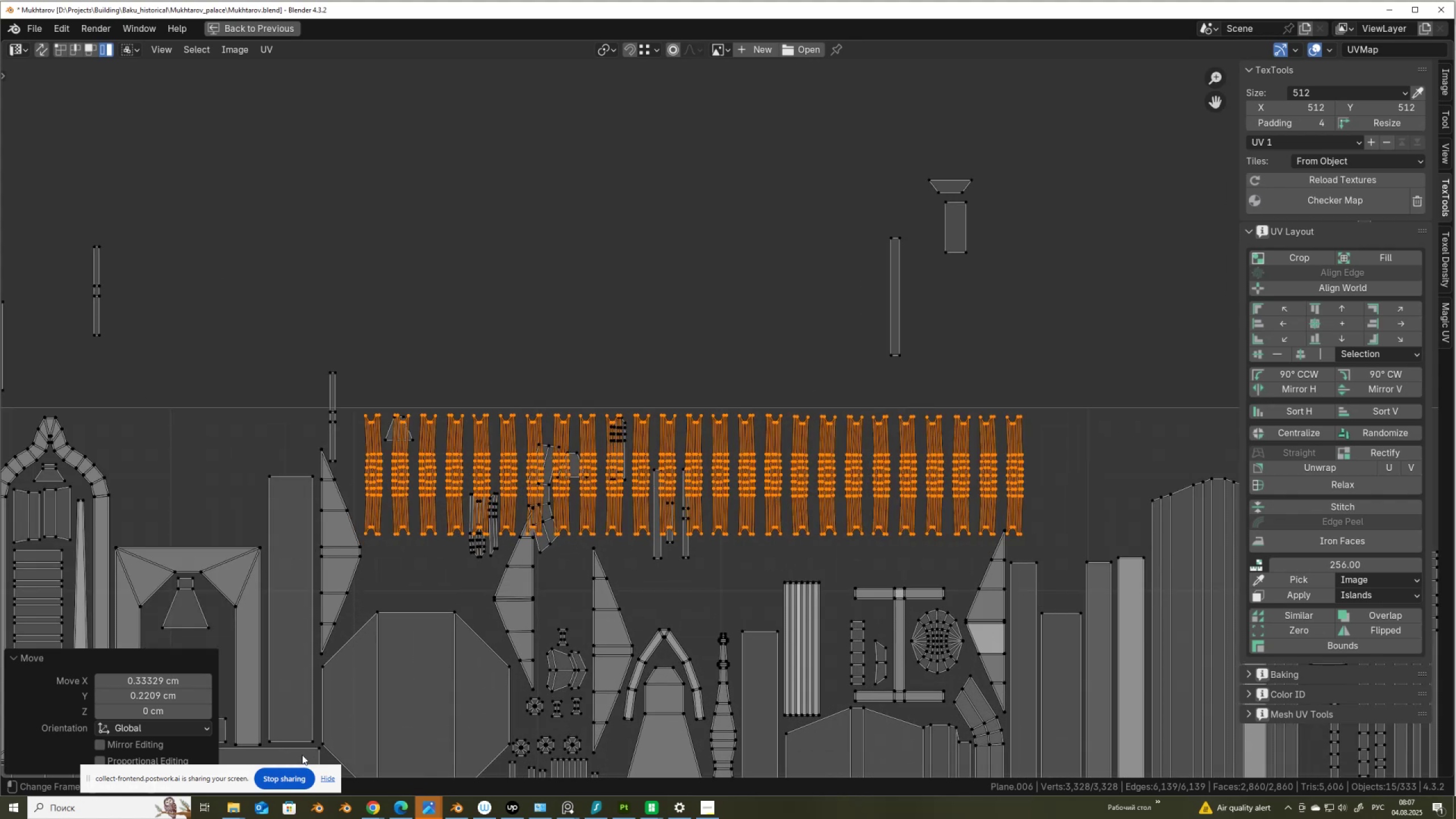 
wait(6.36)
 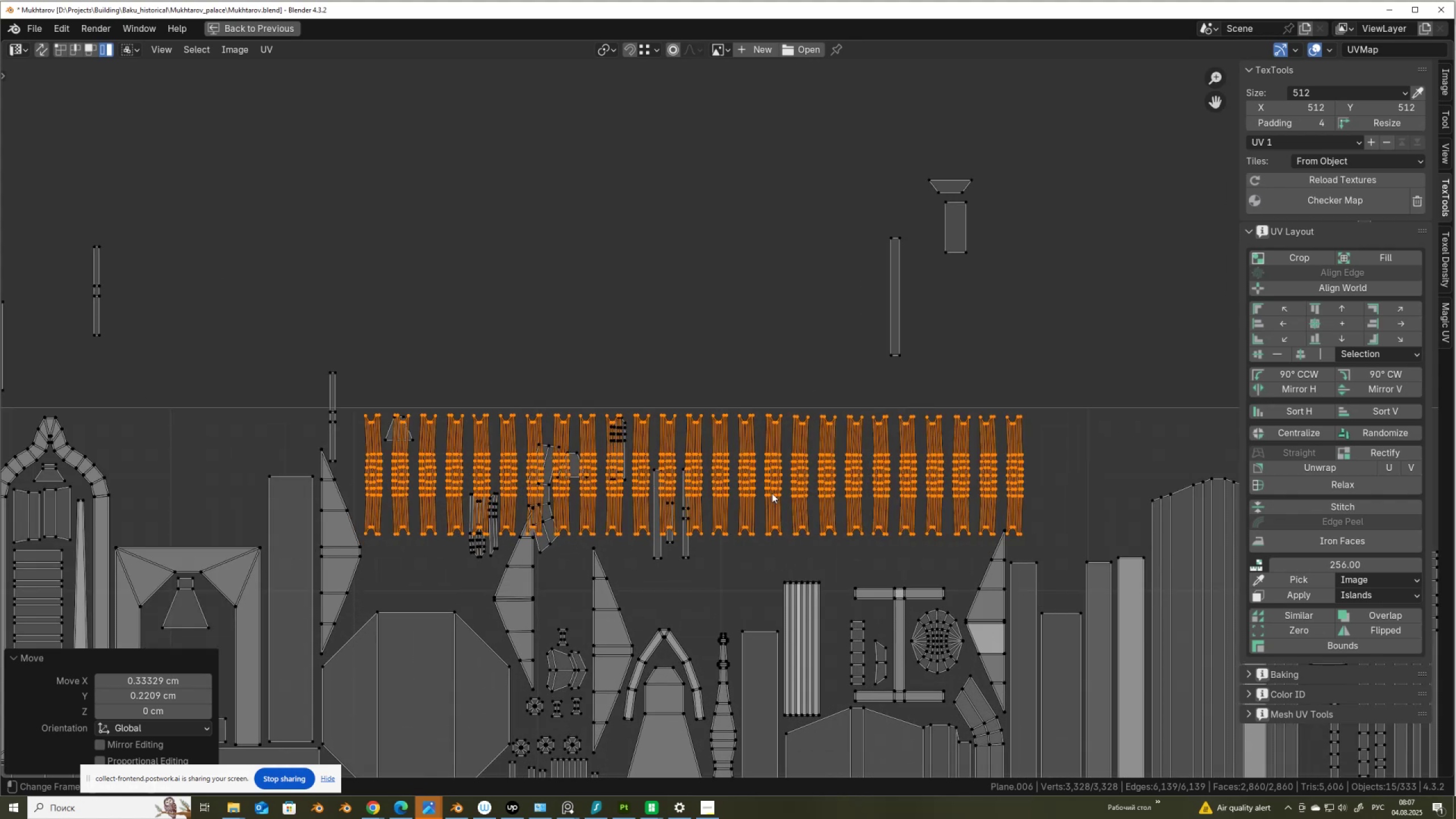 
scroll: coordinate [535, 466], scroll_direction: down, amount: 6.0
 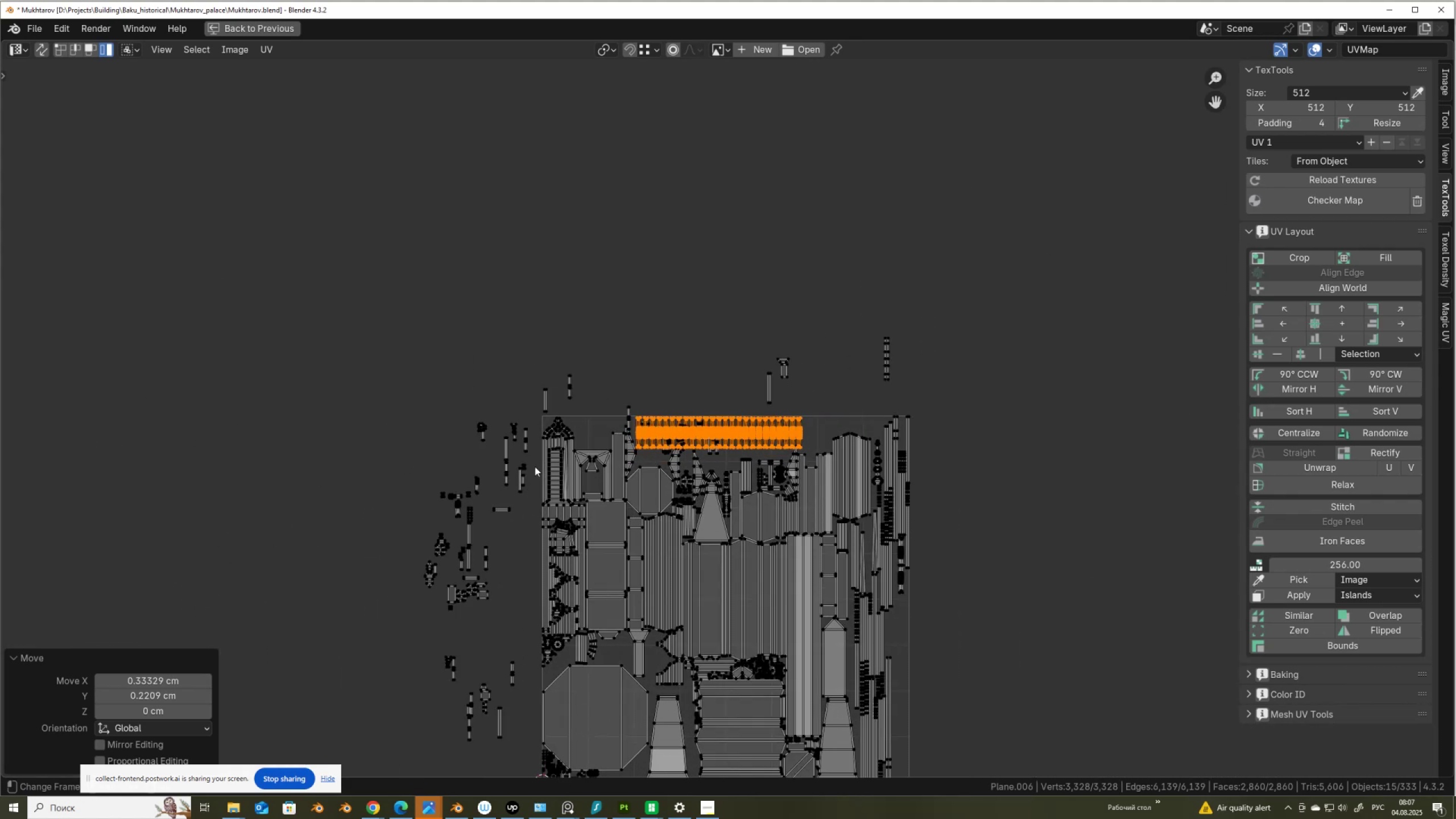 
scroll: coordinate [535, 466], scroll_direction: up, amount: 2.0
 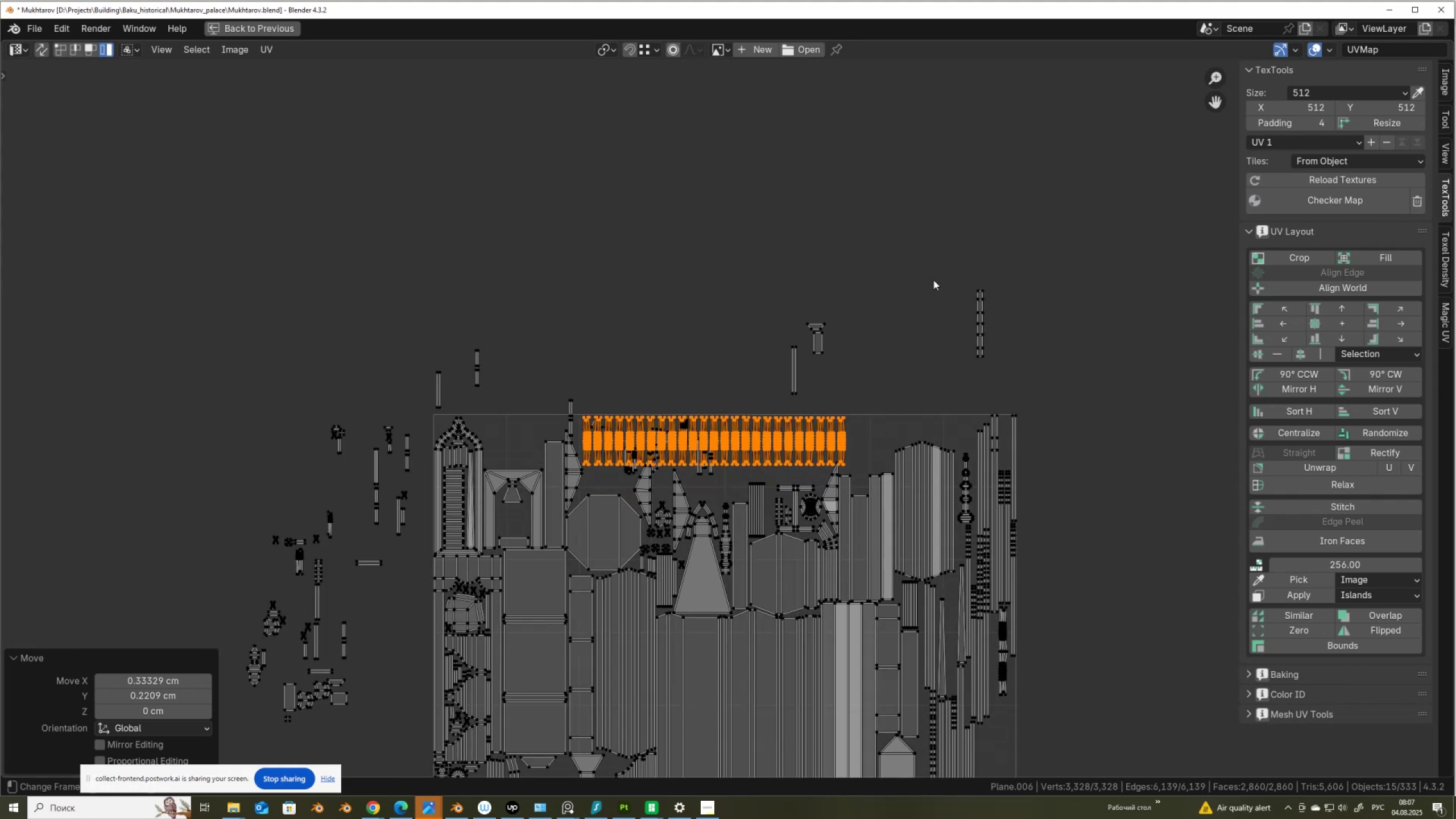 
left_click_drag(start_coordinate=[966, 269], to_coordinate=[1020, 350])
 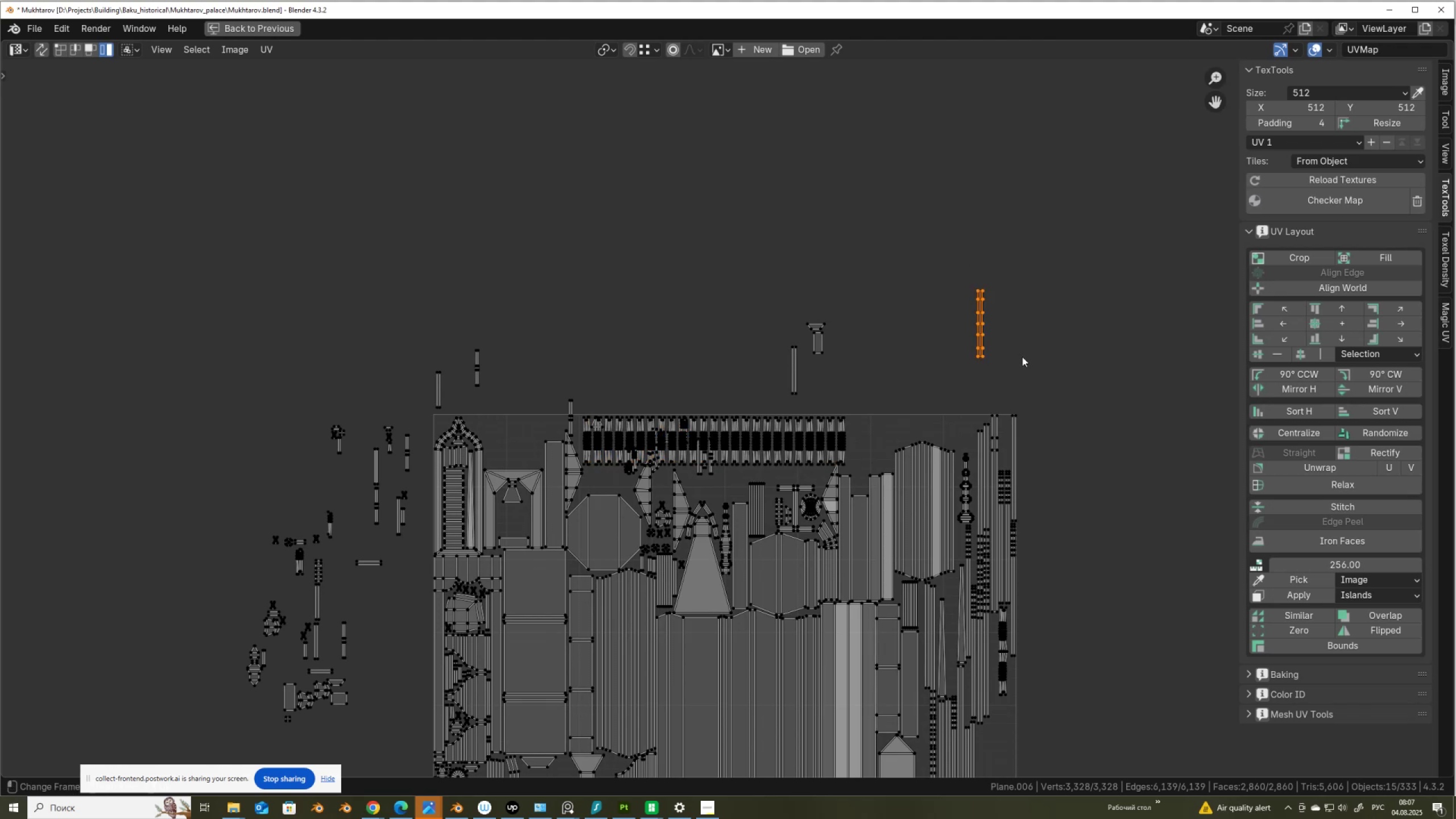 
scroll: coordinate [1022, 358], scroll_direction: up, amount: 1.0
 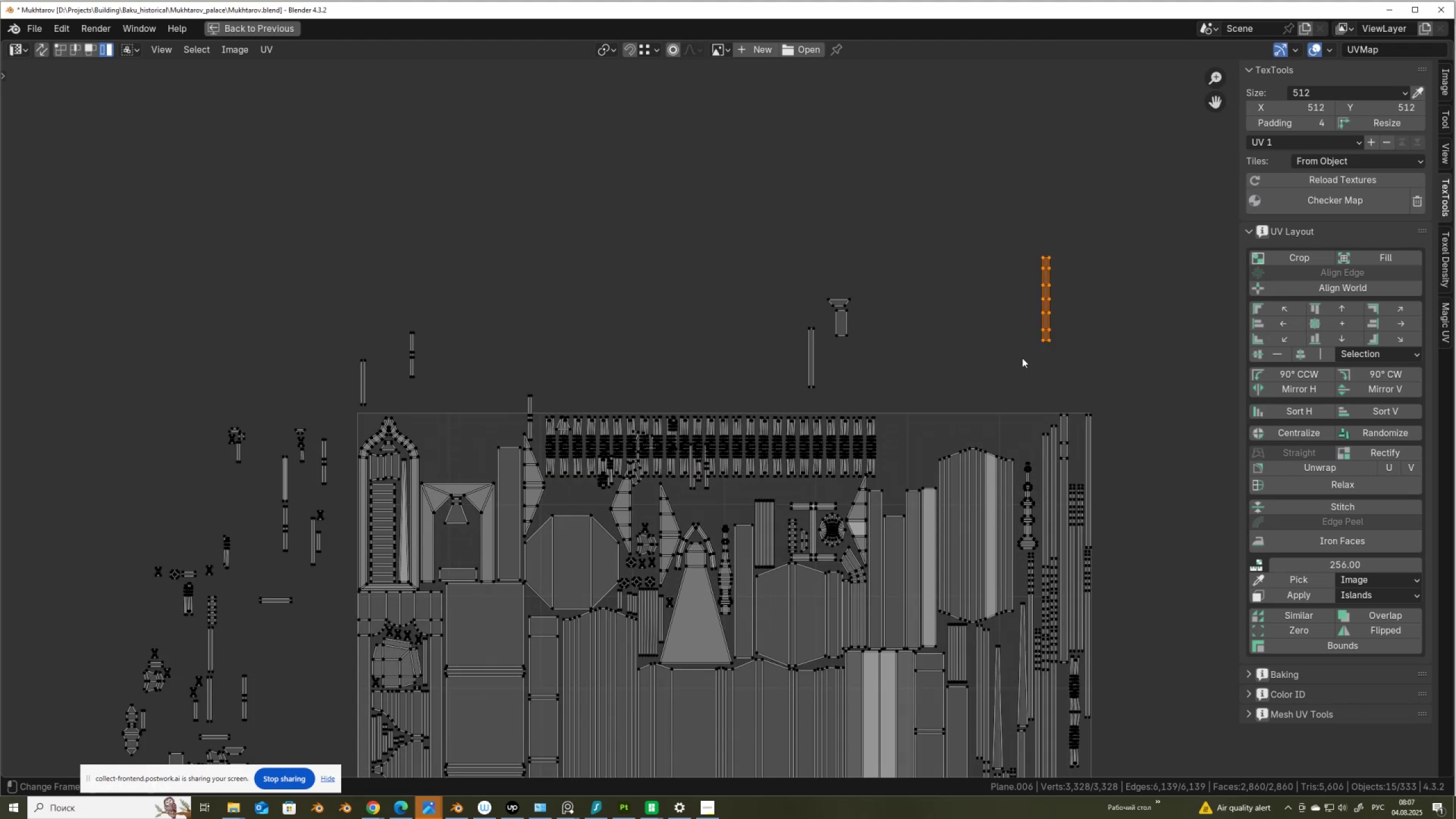 
key(G)
 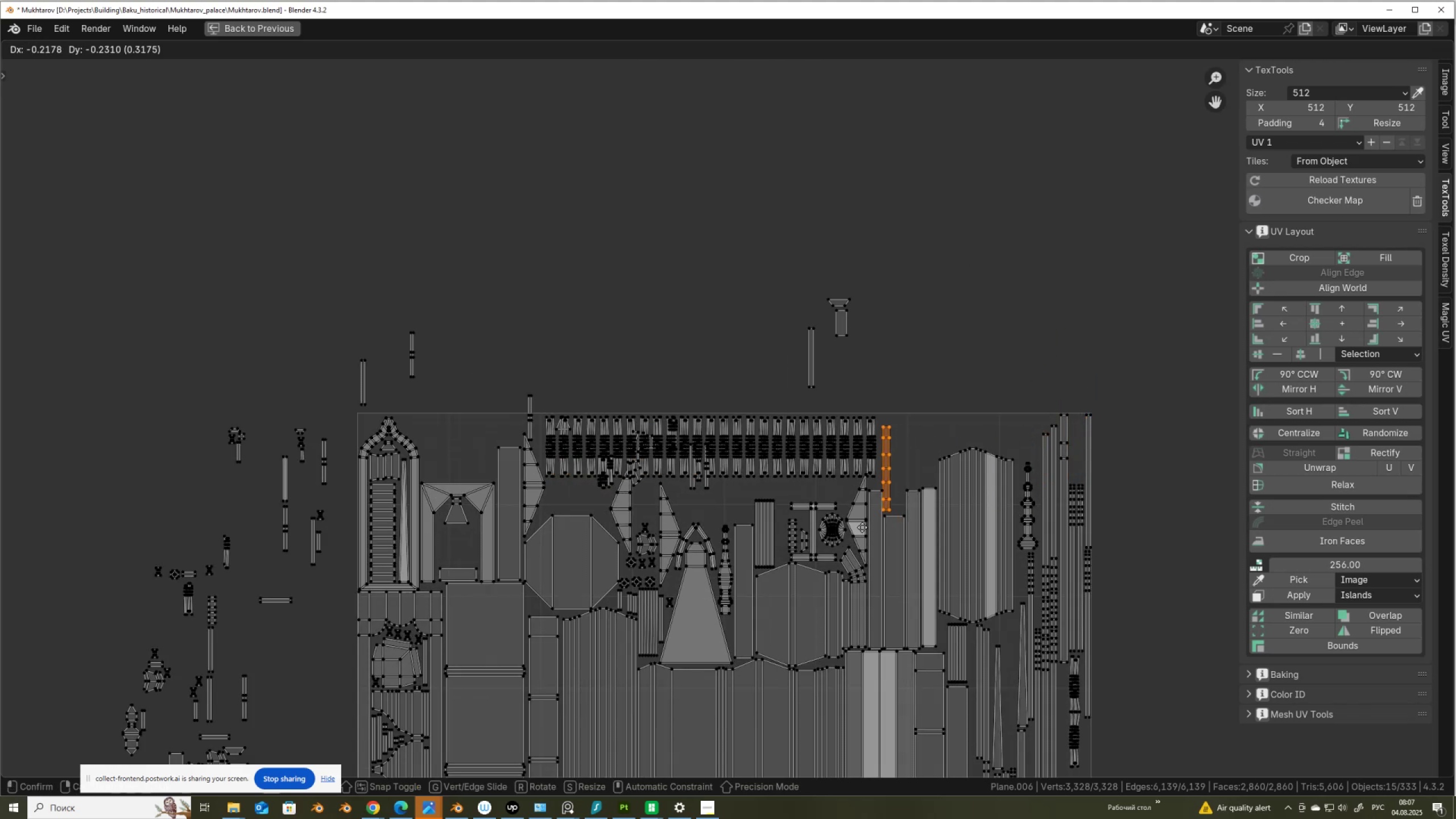 
left_click([867, 529])
 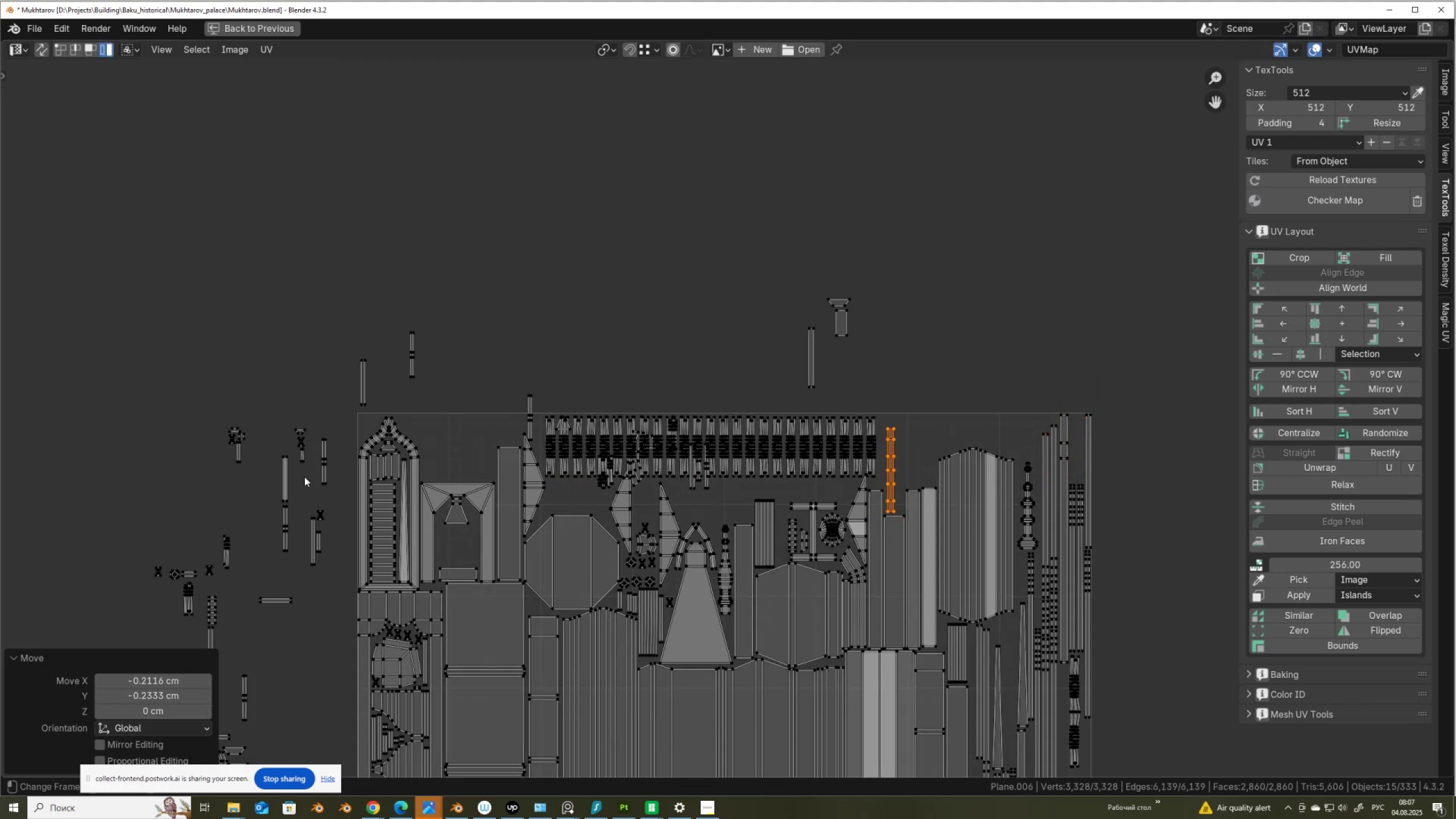 
scroll: coordinate [465, 358], scroll_direction: down, amount: 1.0
 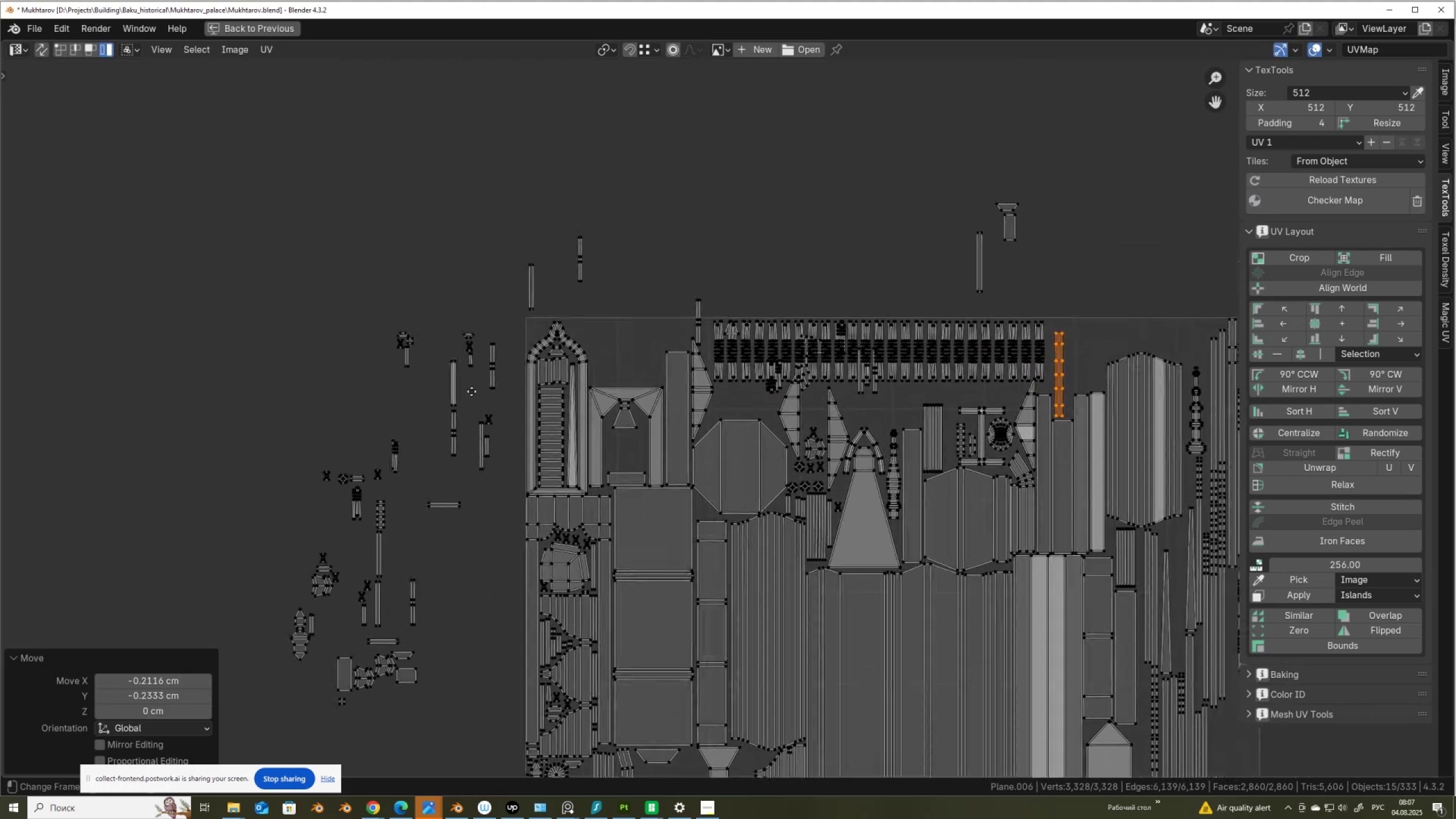 
scroll: coordinate [760, 389], scroll_direction: up, amount: 3.0
 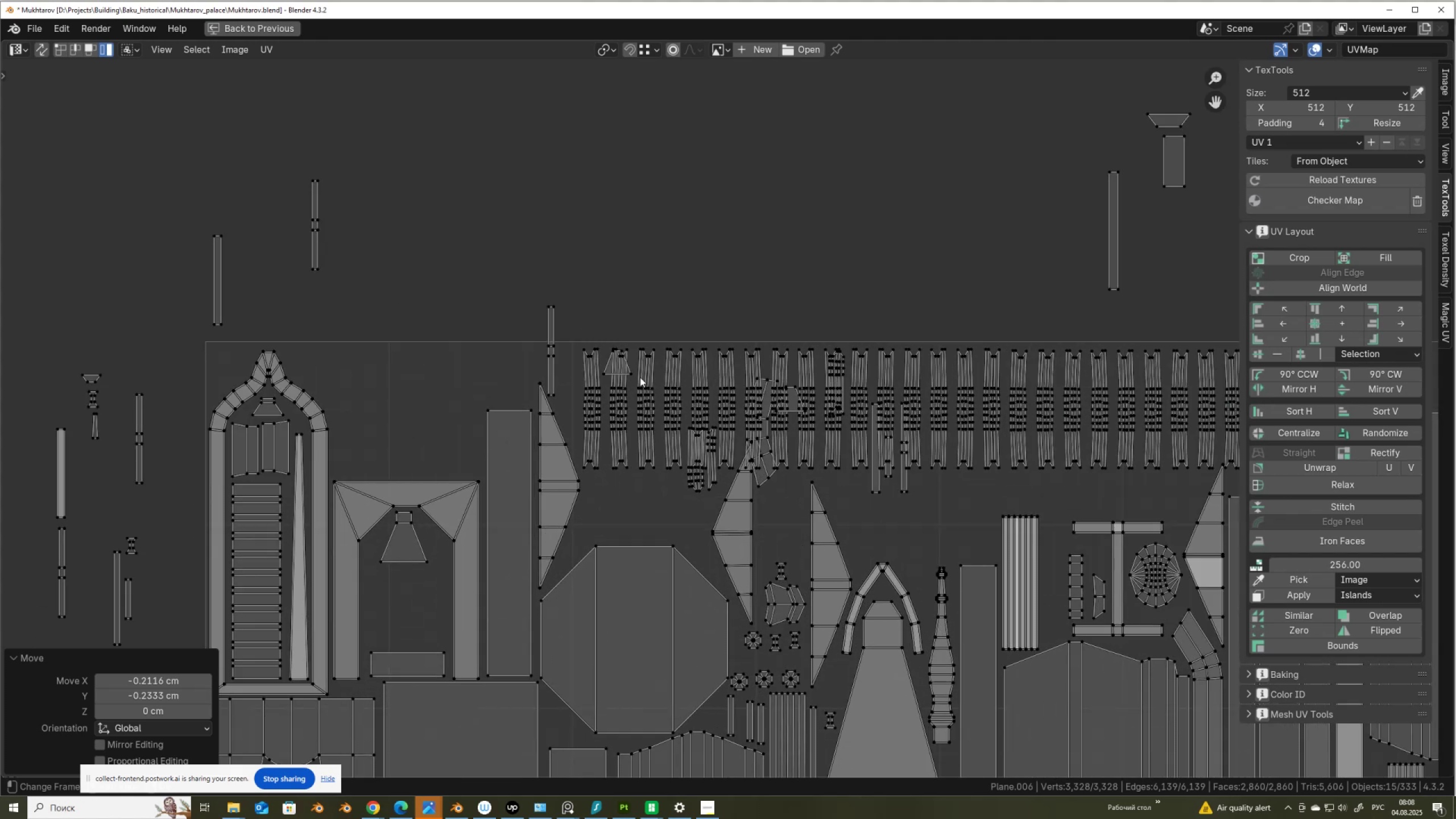 
left_click([638, 375])
 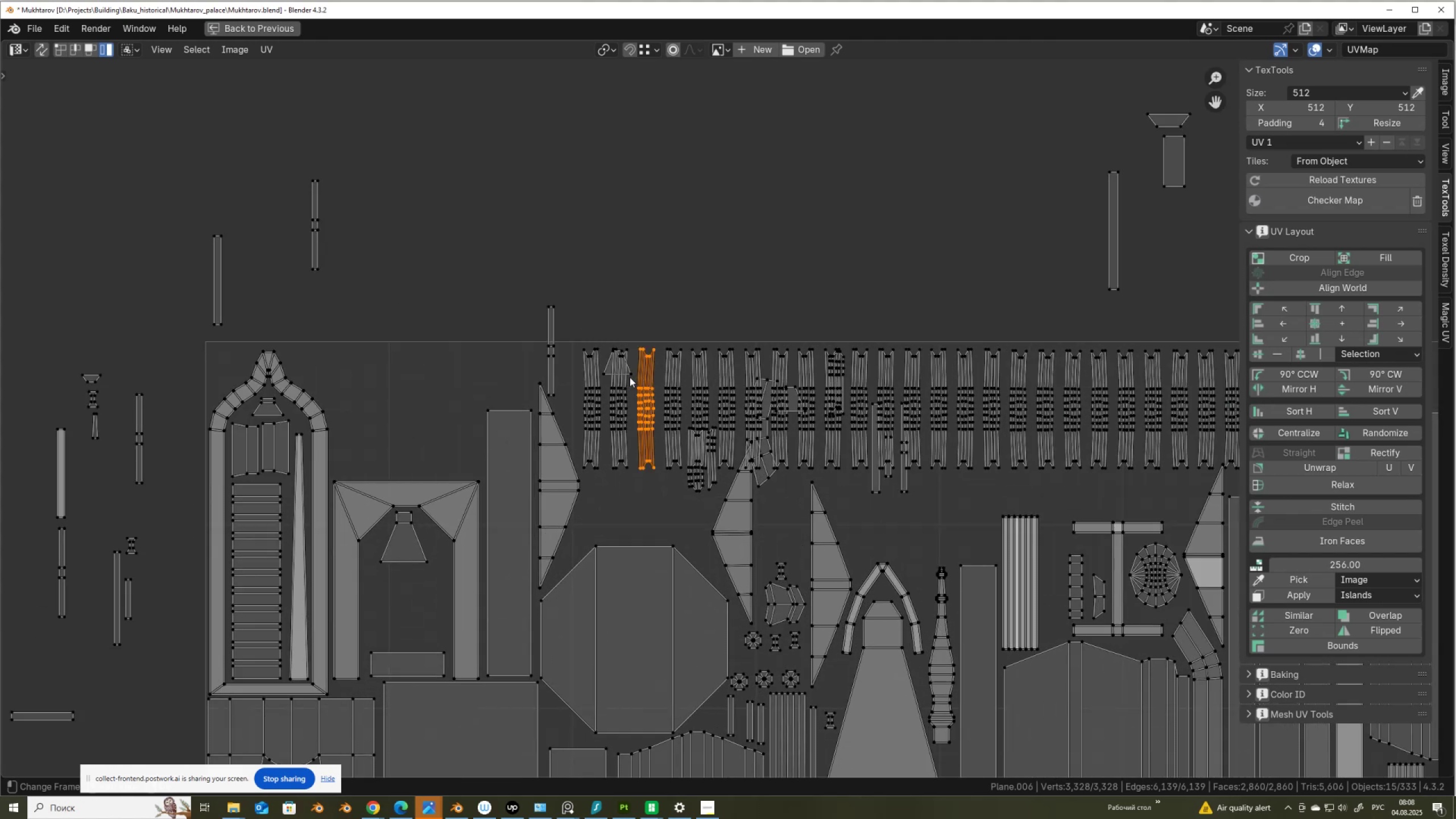 
double_click([630, 375])
 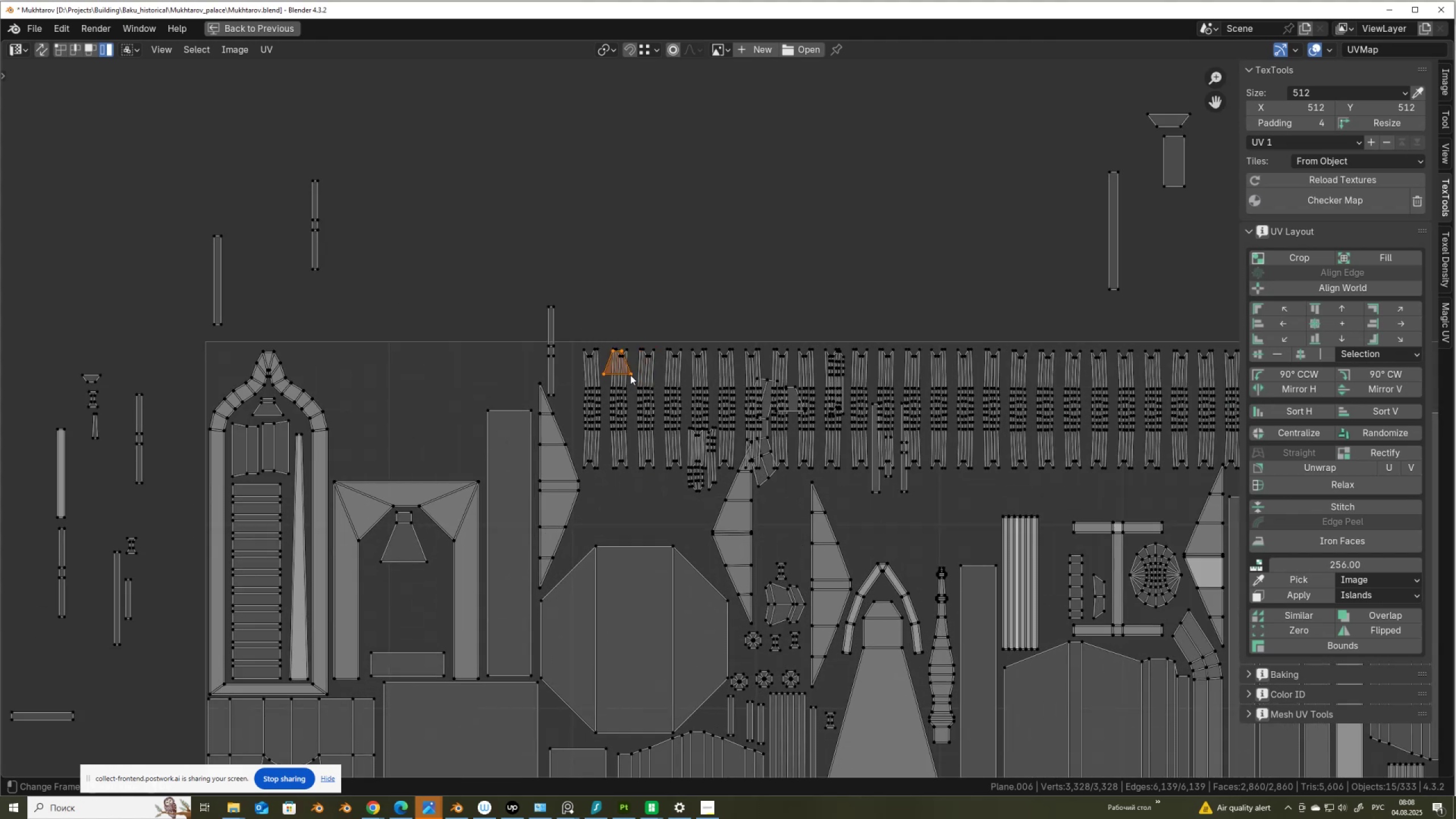 
key(G)
 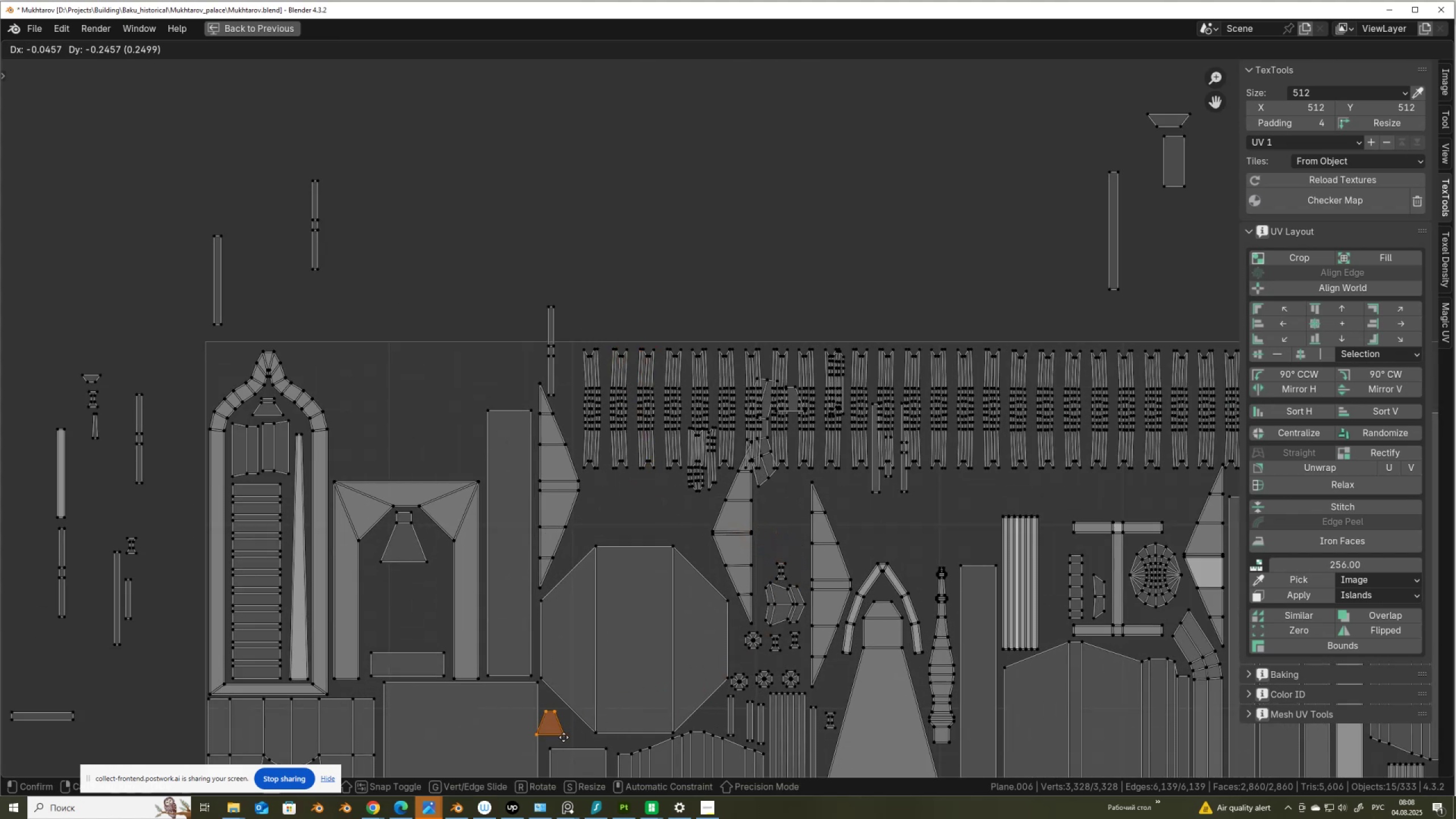 
left_click([570, 743])
 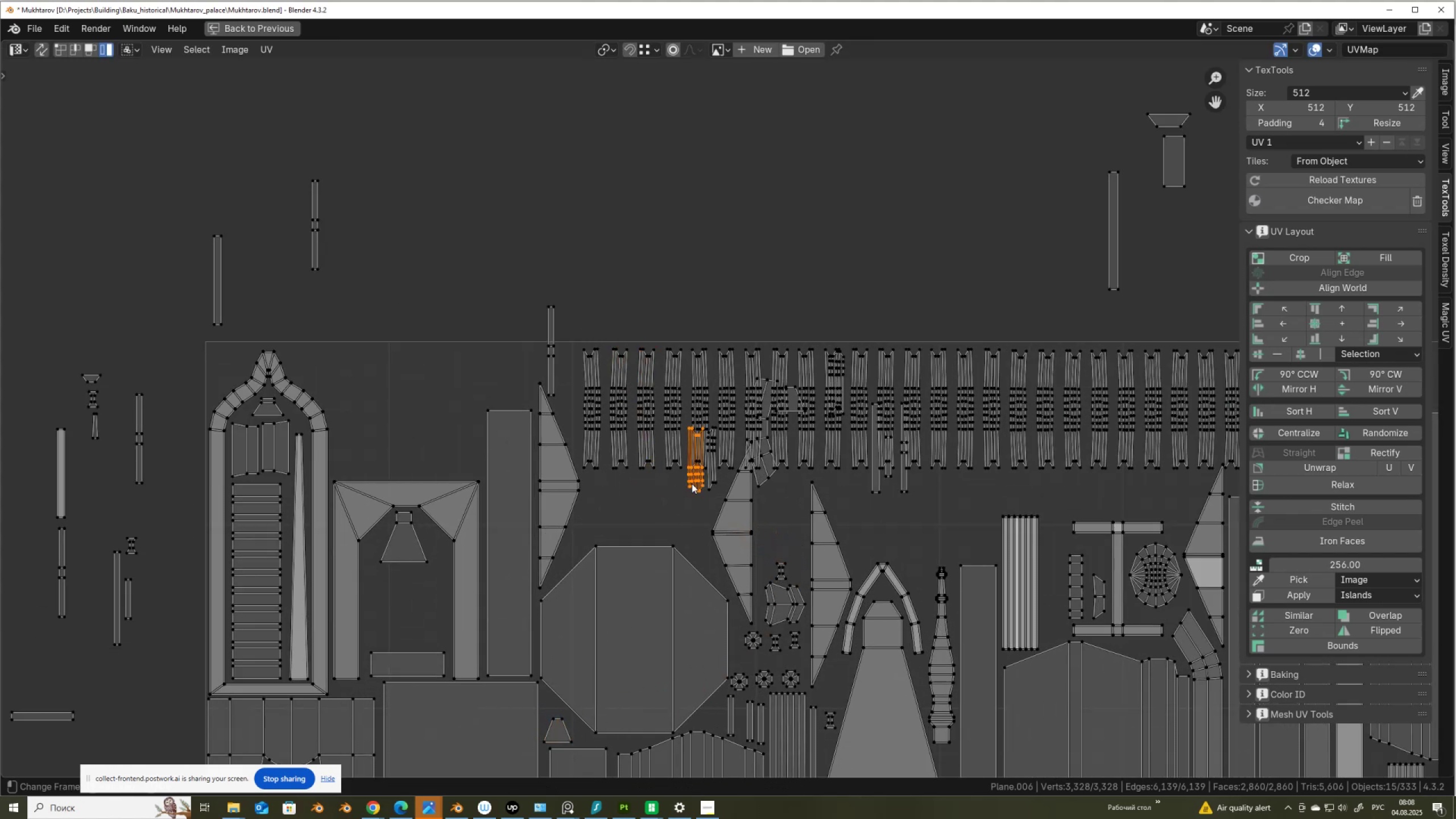 
key(G)
 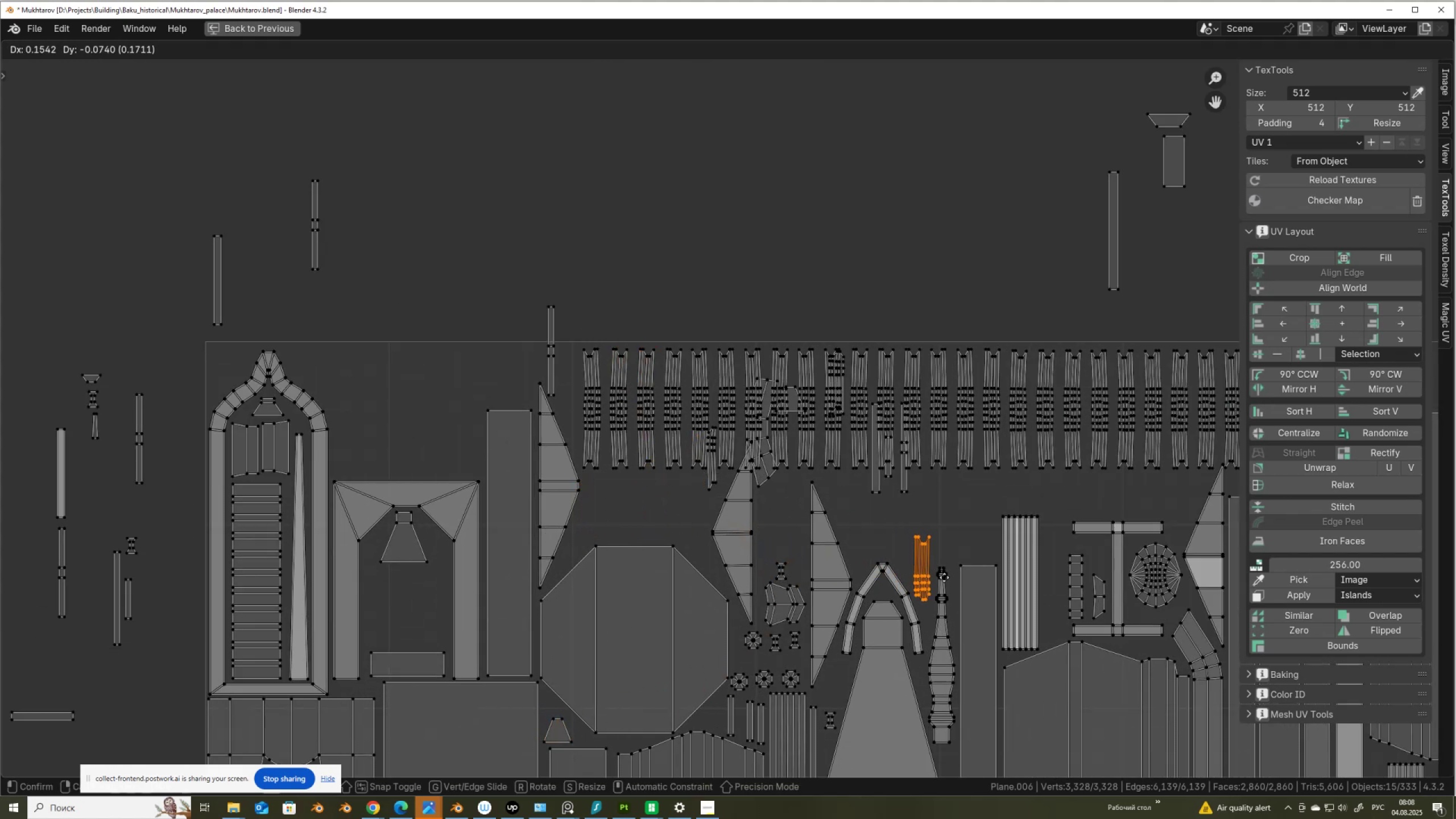 
left_click([946, 586])
 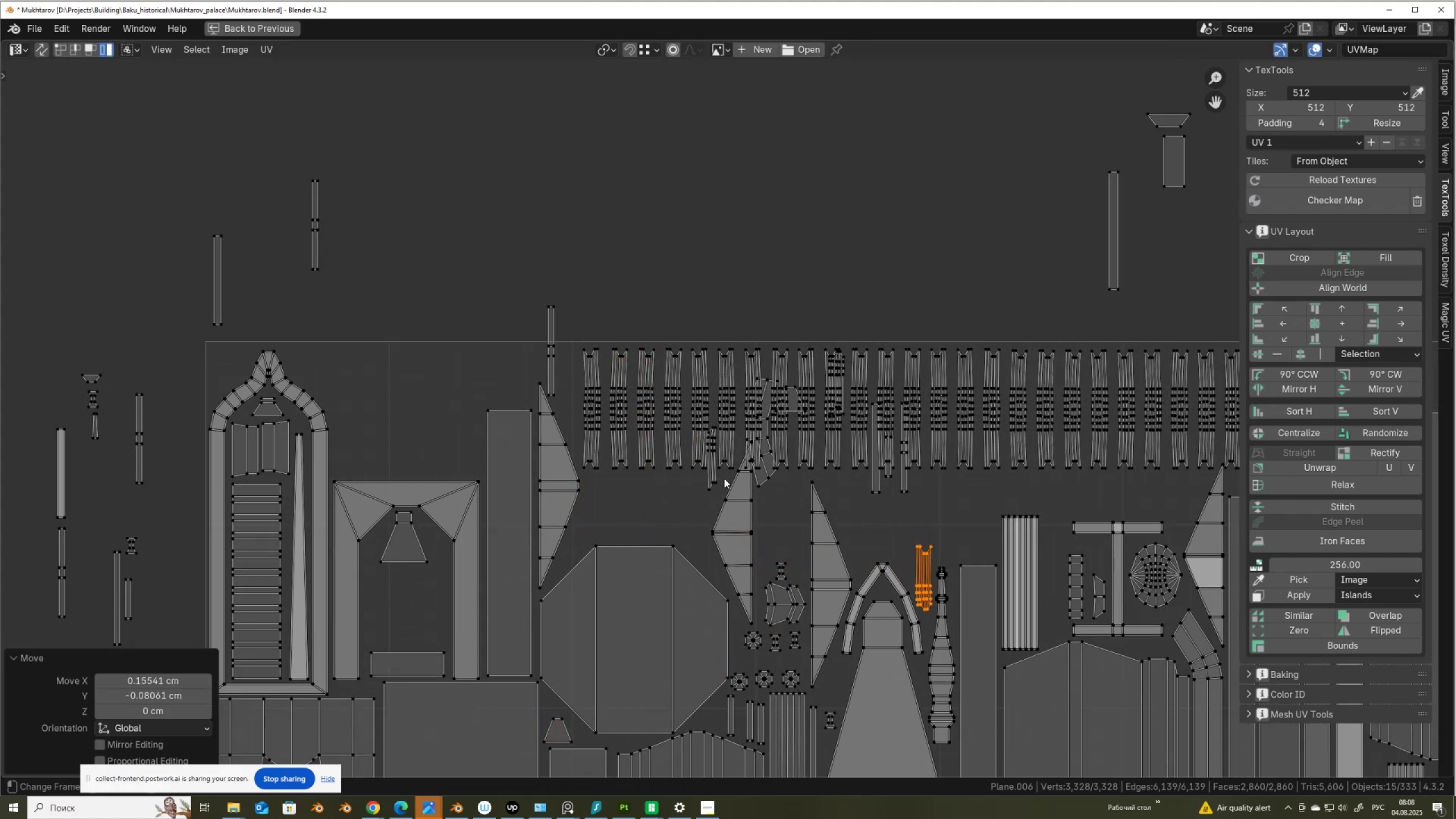 
left_click([713, 474])
 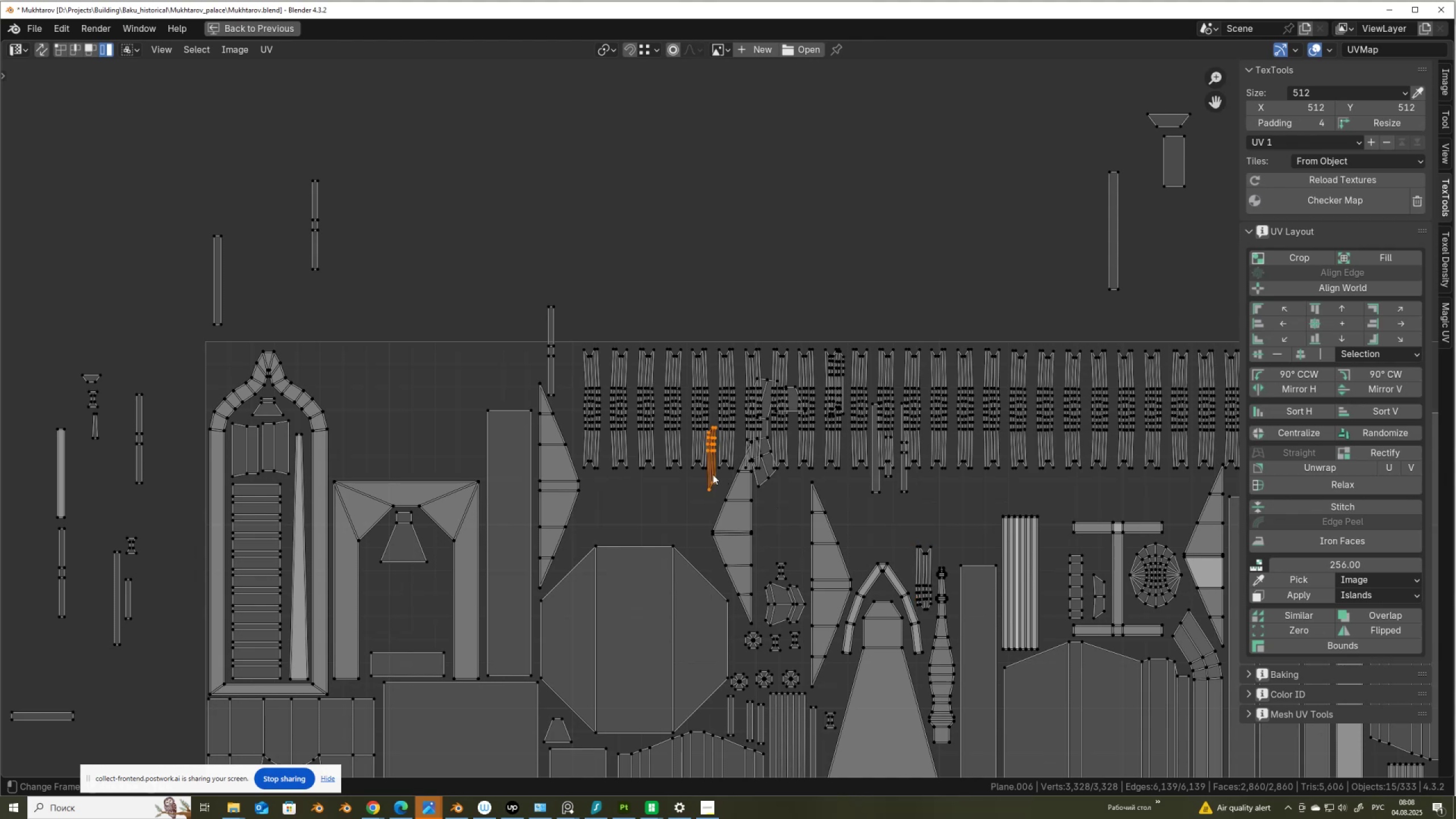 
key(G)
 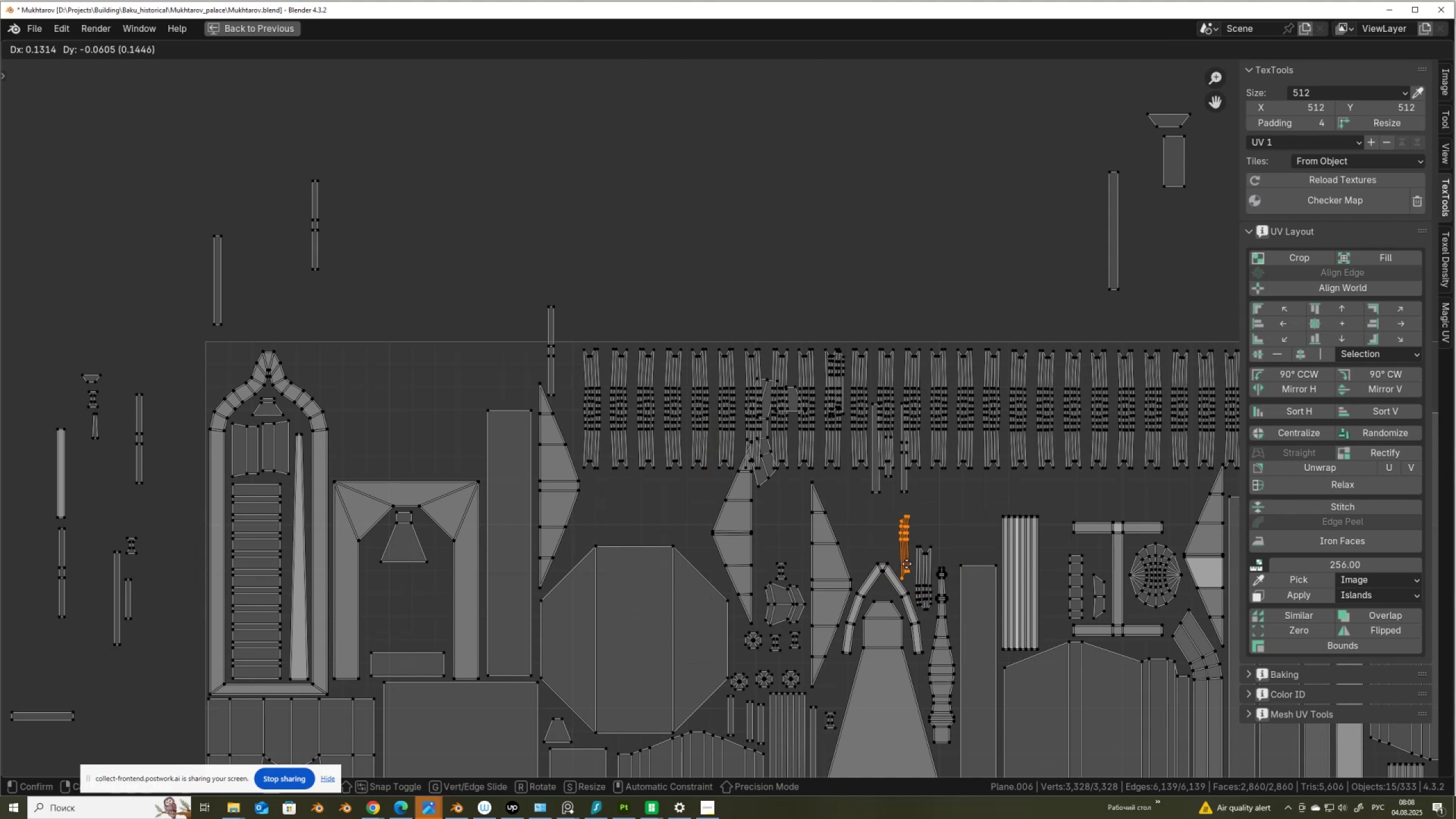 
left_click([911, 564])
 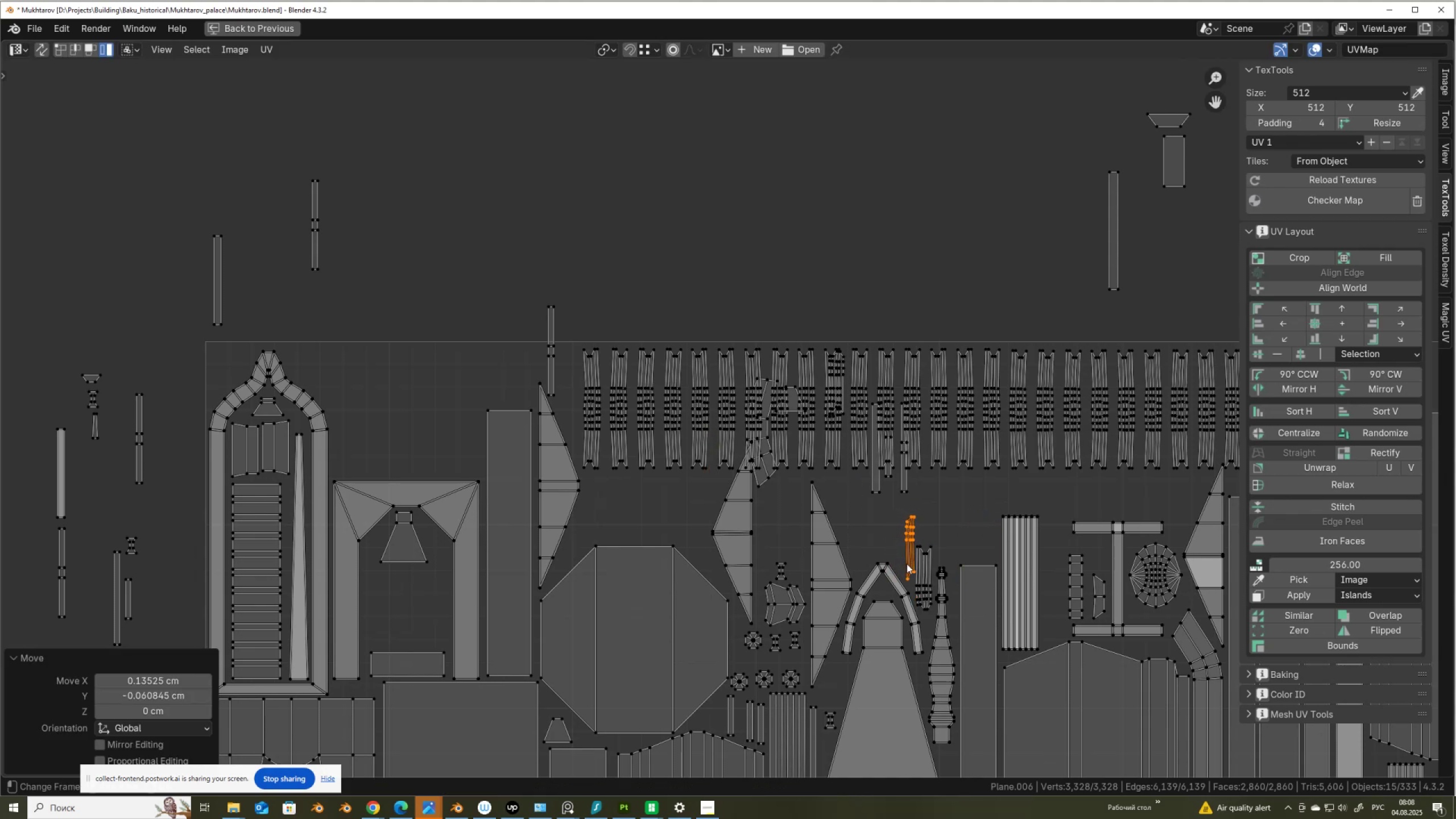 
key(G)
 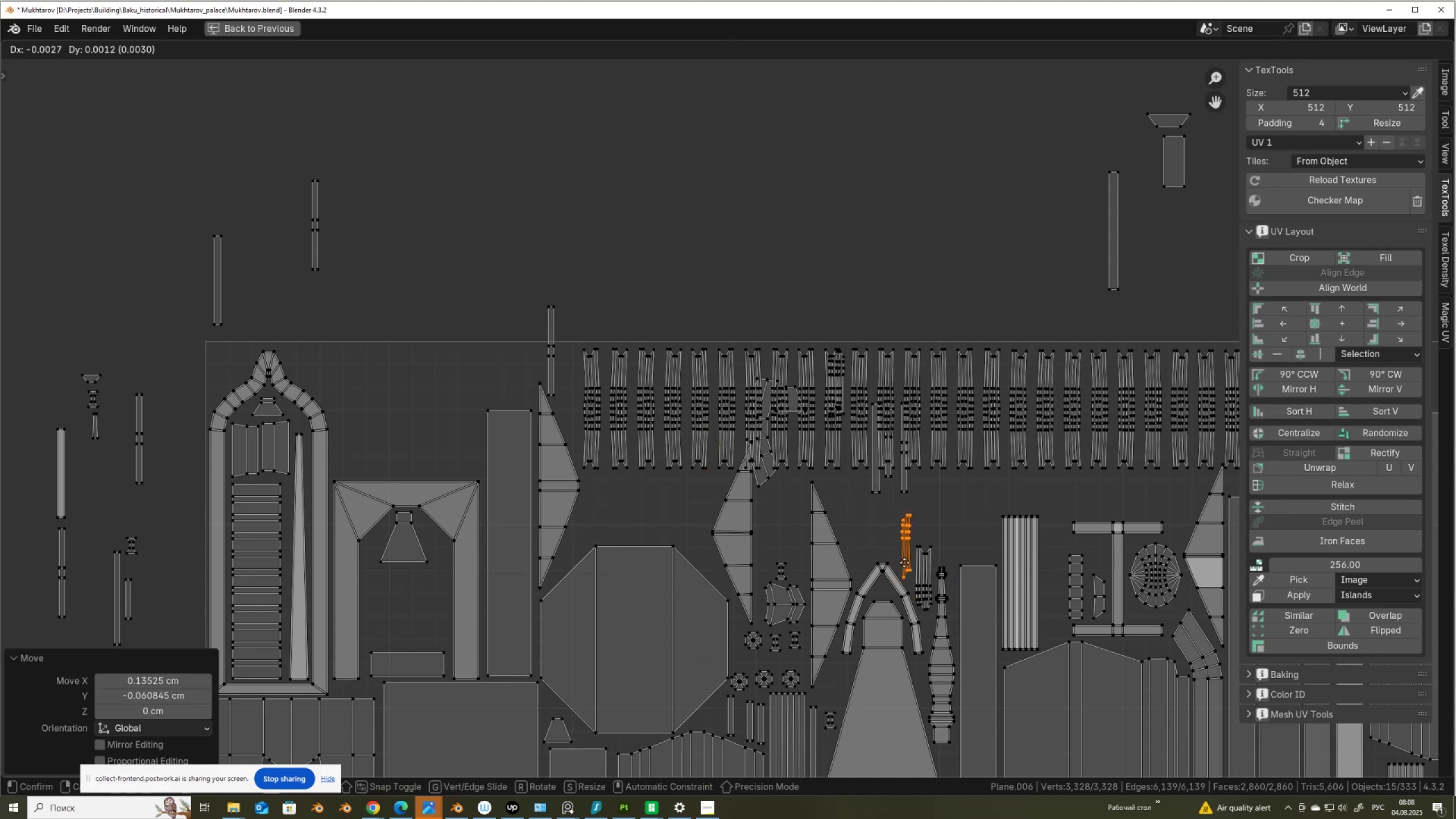 
left_click([904, 562])
 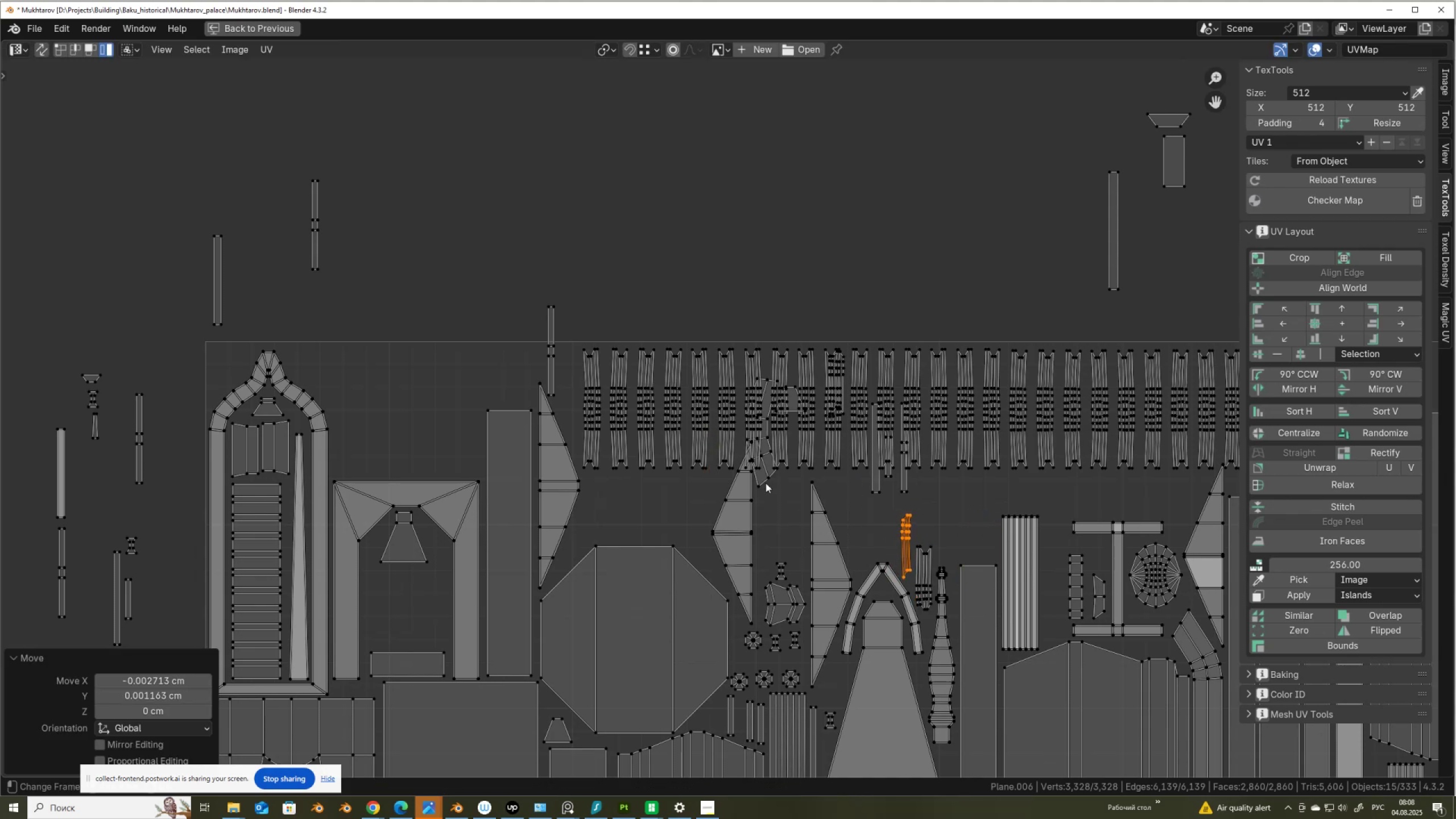 
left_click([762, 479])
 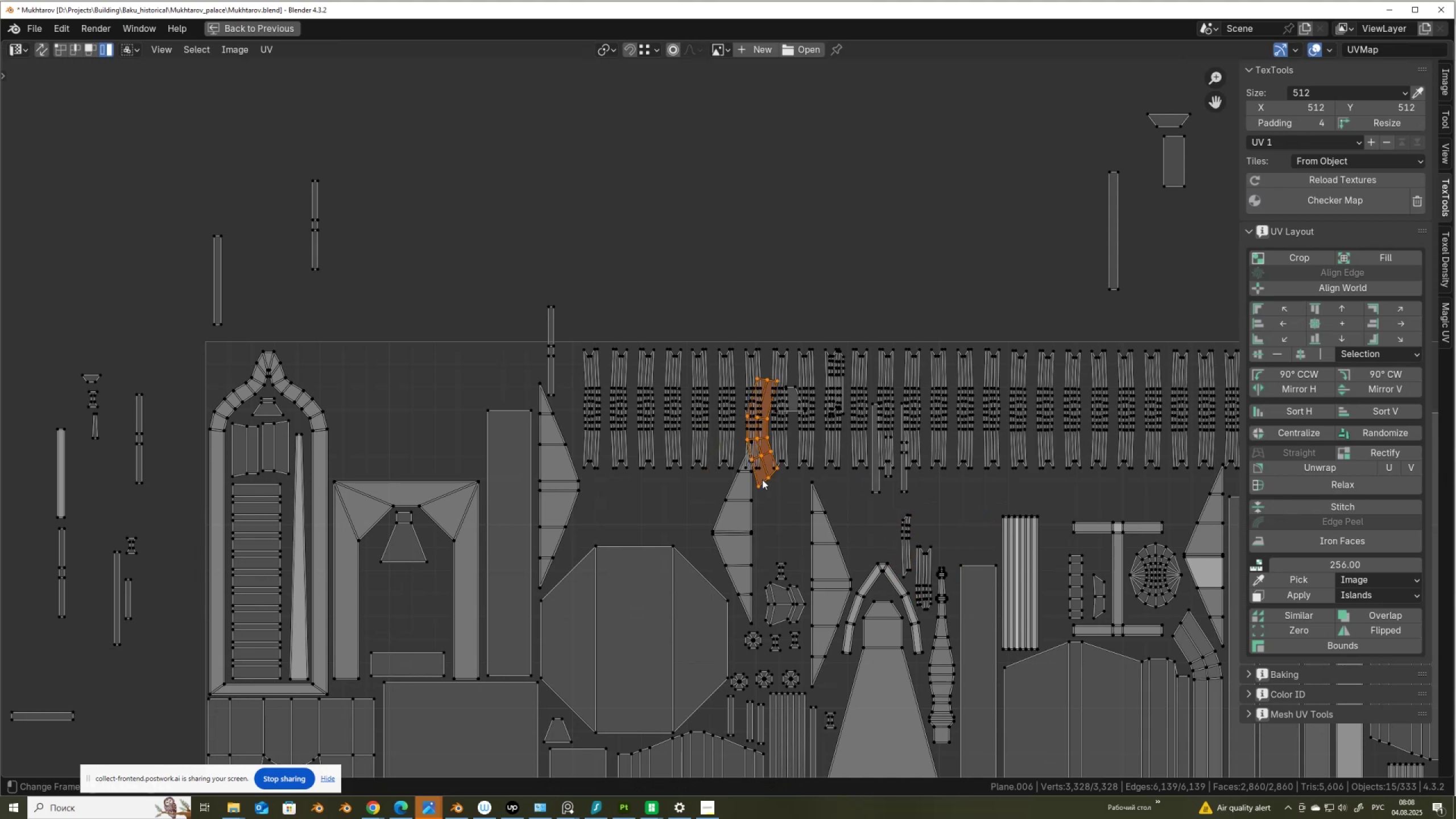 
key(G)
 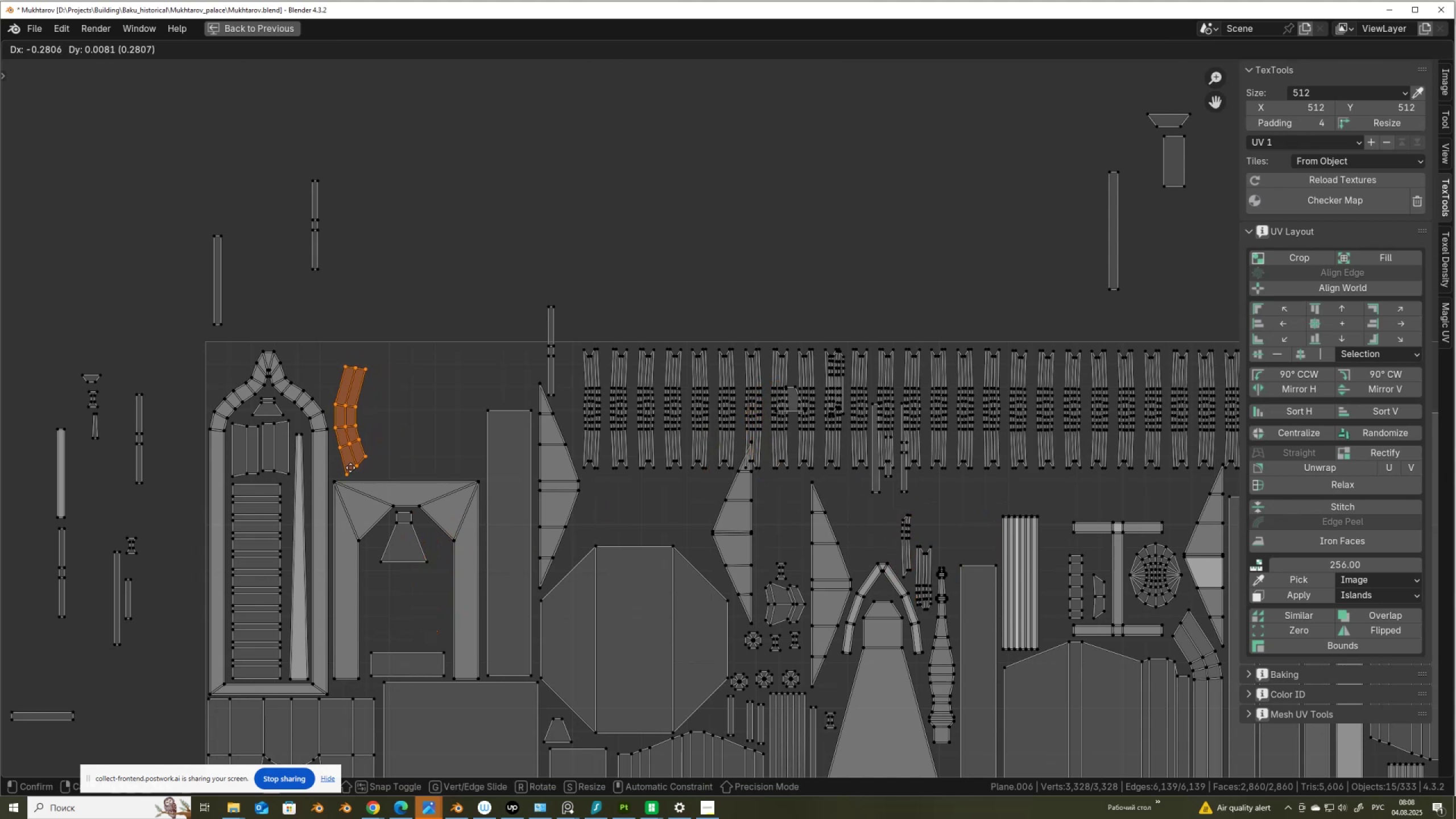 
left_click([350, 468])
 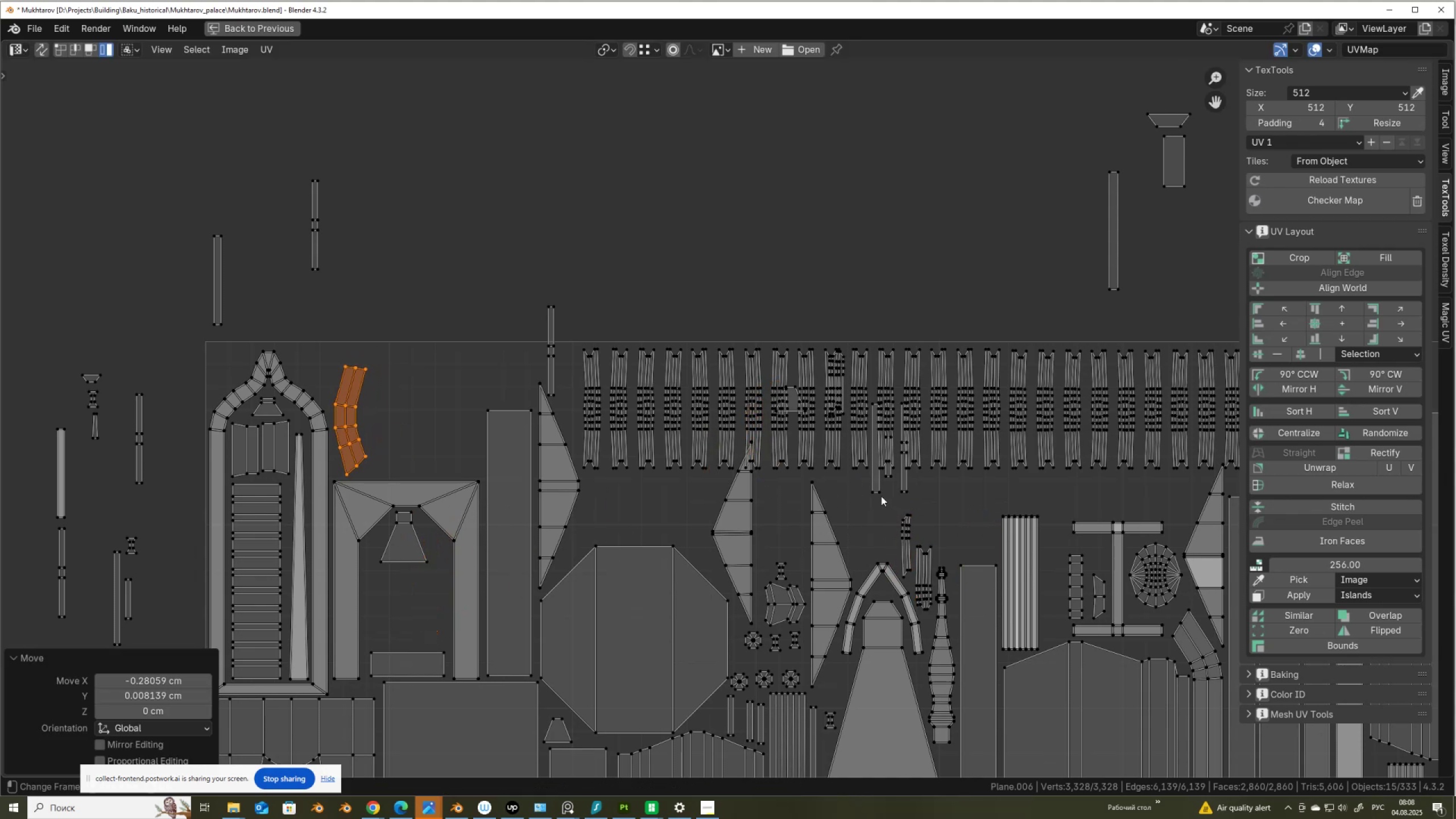 
left_click([880, 494])
 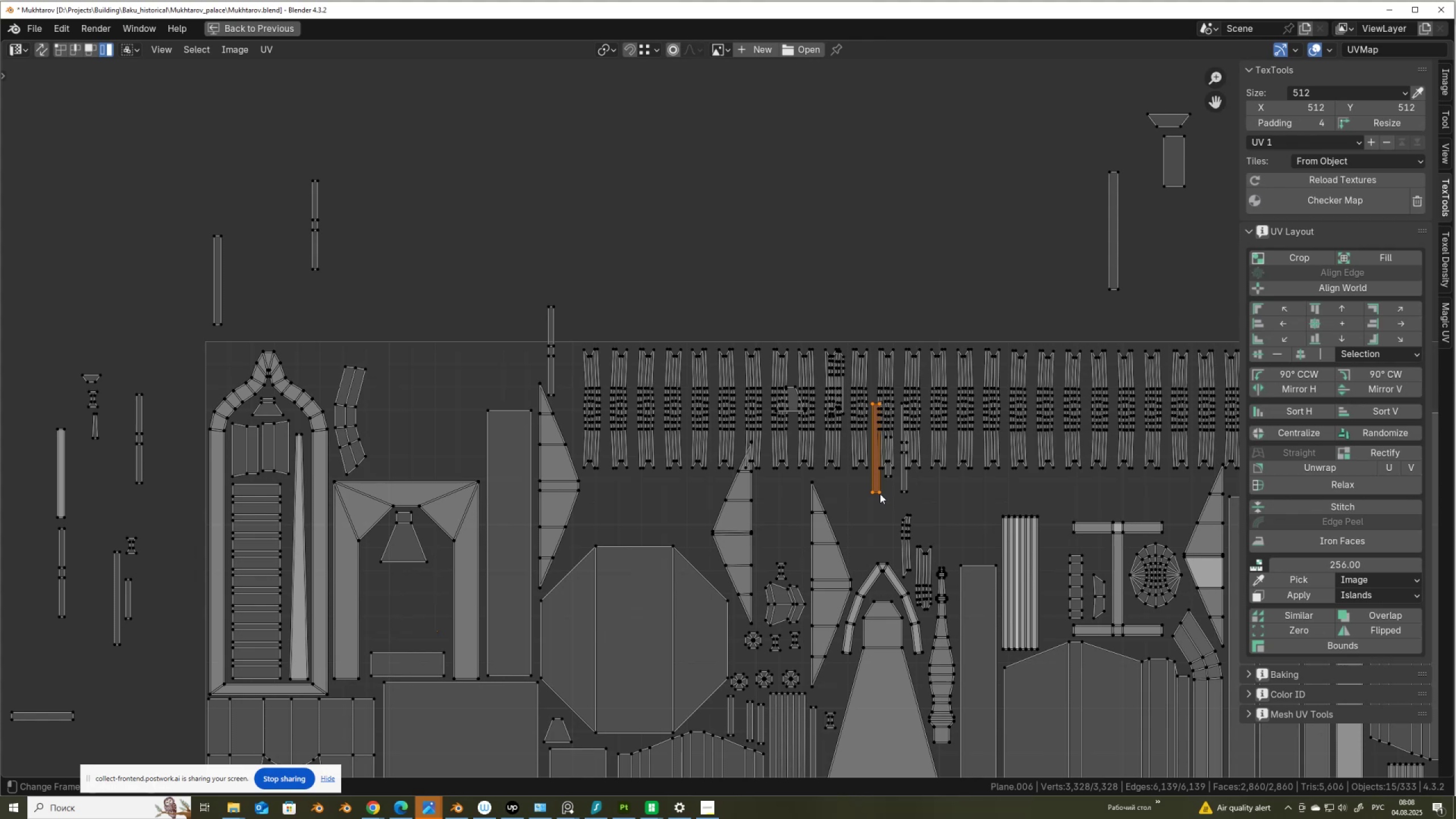 
key(G)
 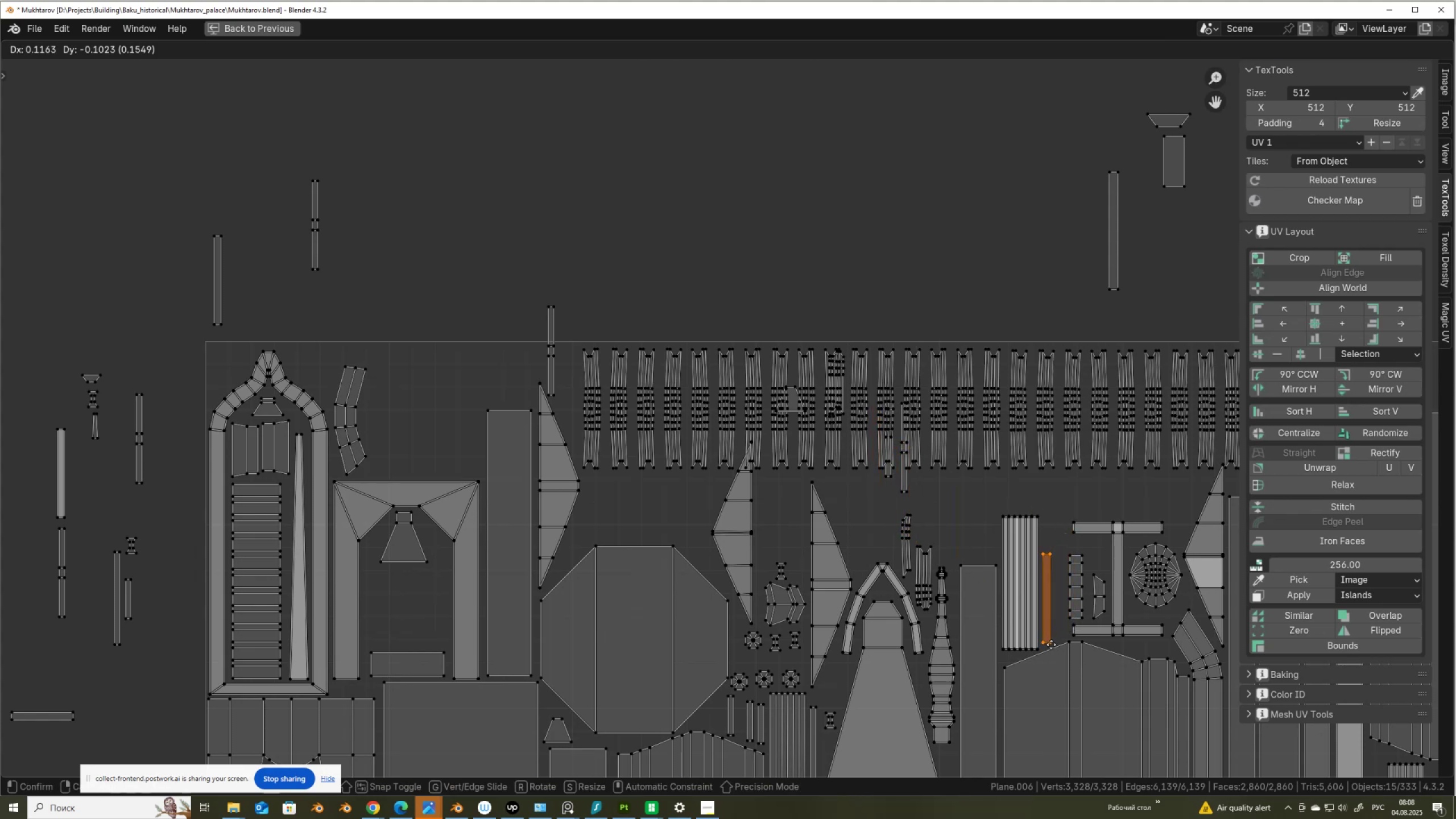 
left_click([1052, 645])
 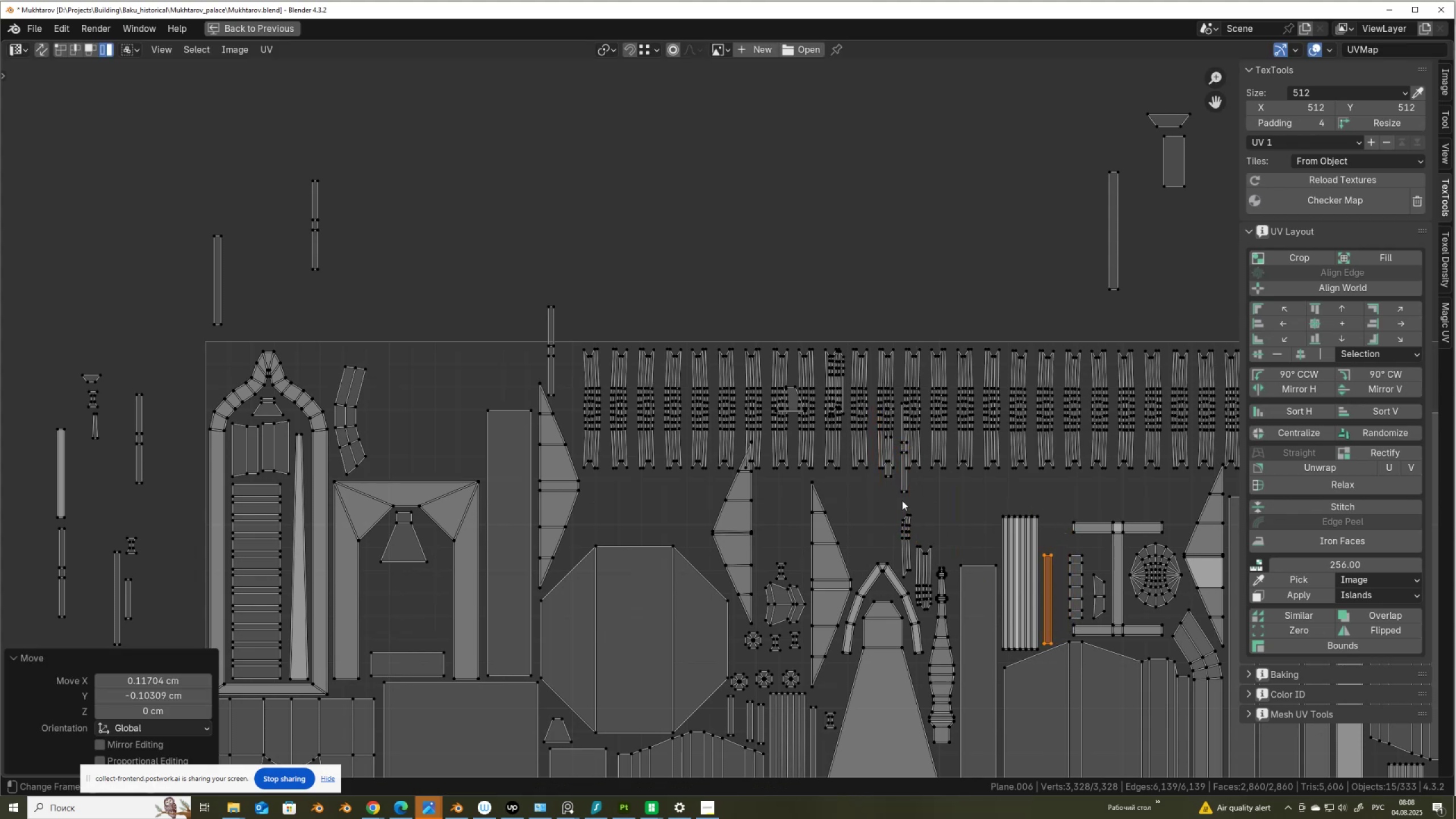 
left_click([902, 497])
 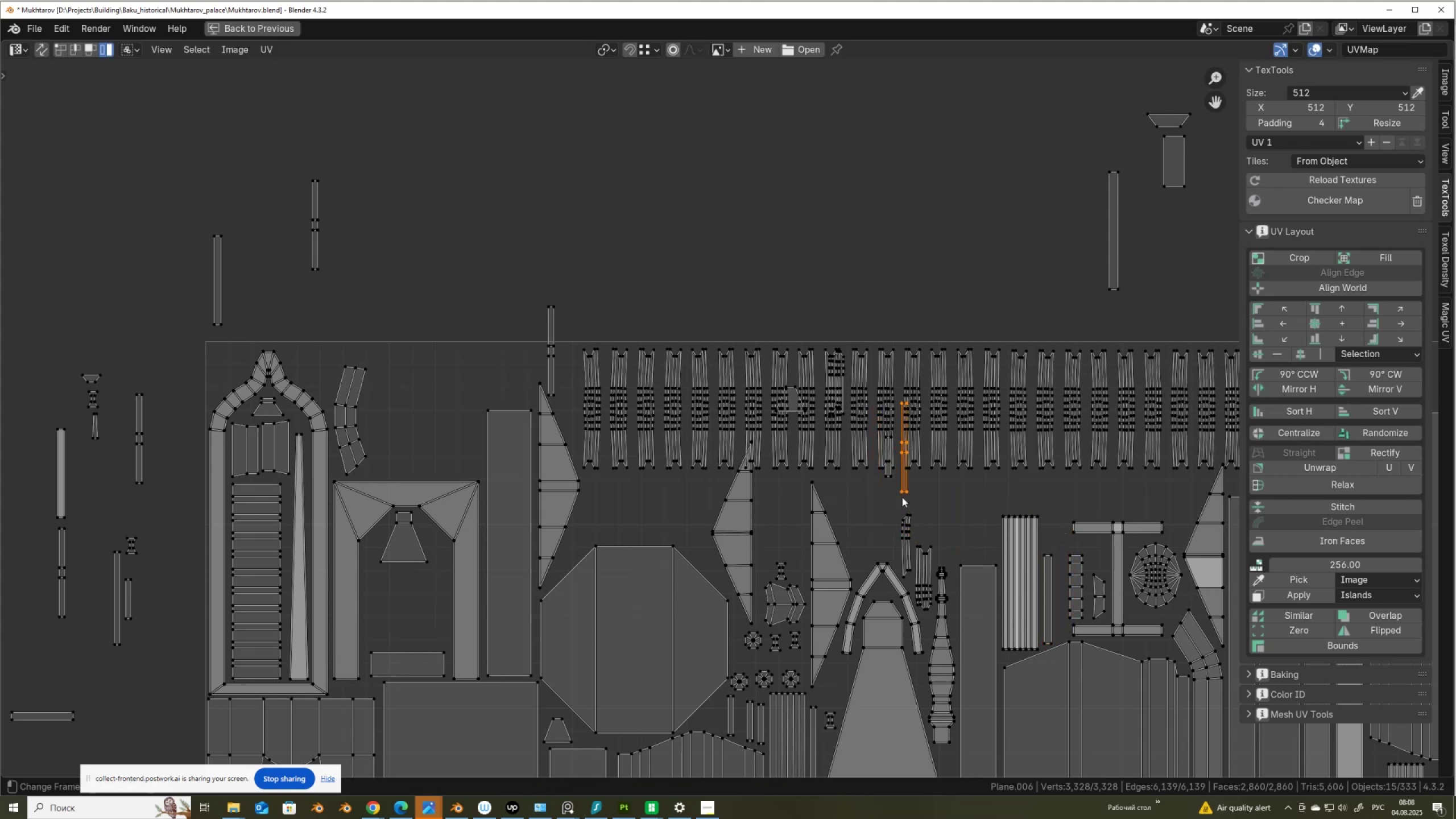 
key(G)
 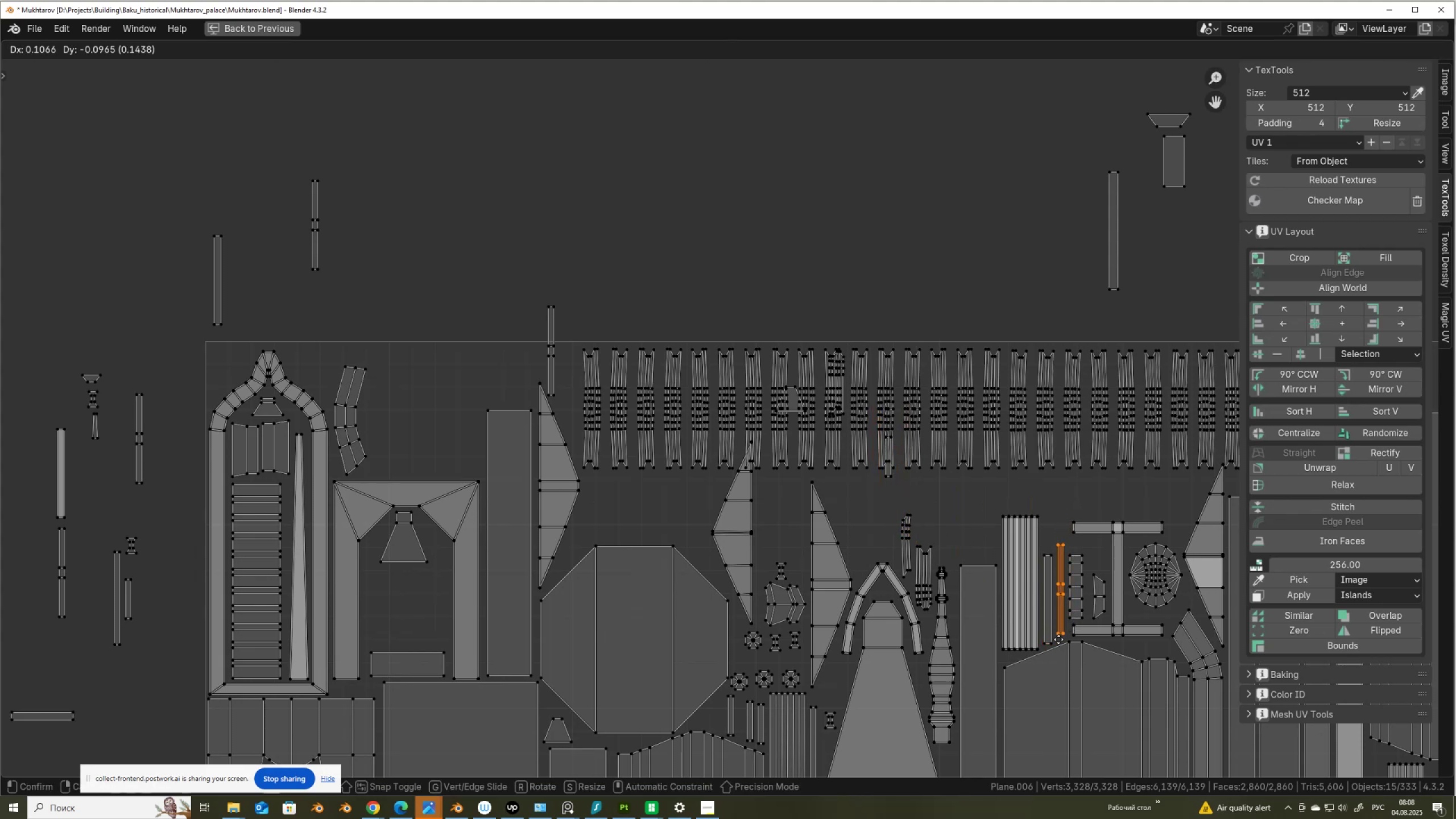 
left_click([1059, 641])
 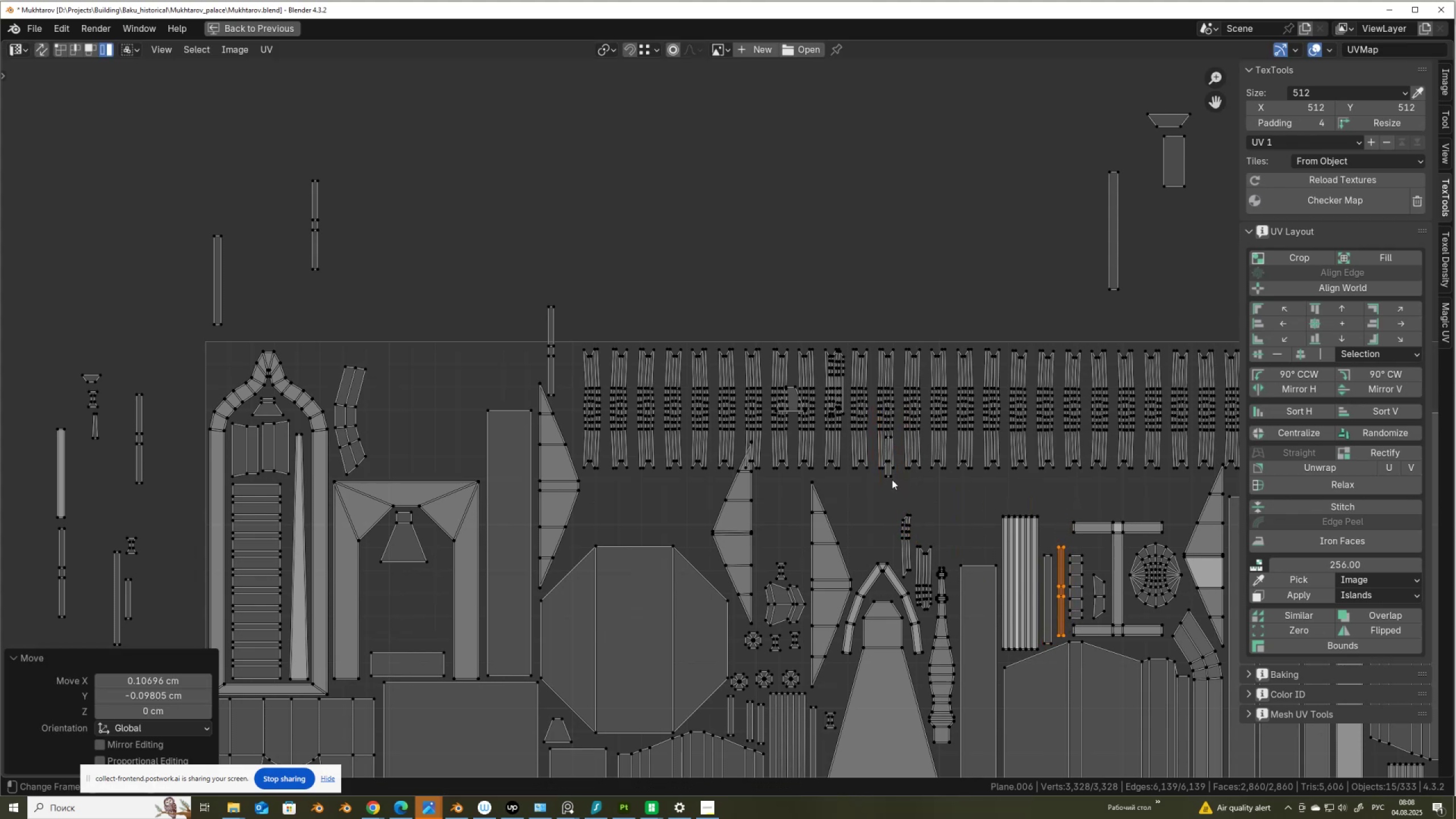 
key(Meta+MetaLeft)
 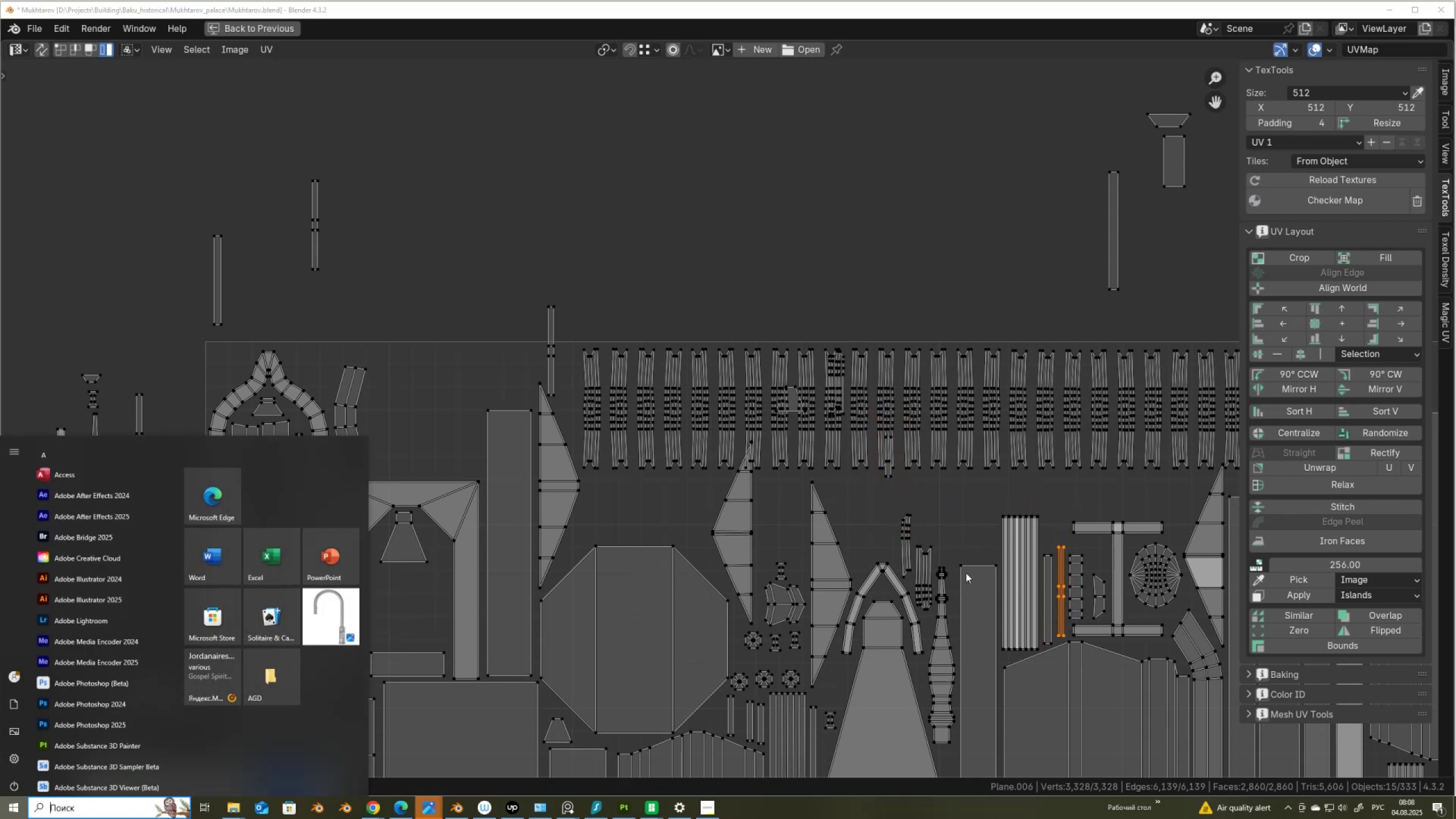 
left_click([965, 567])
 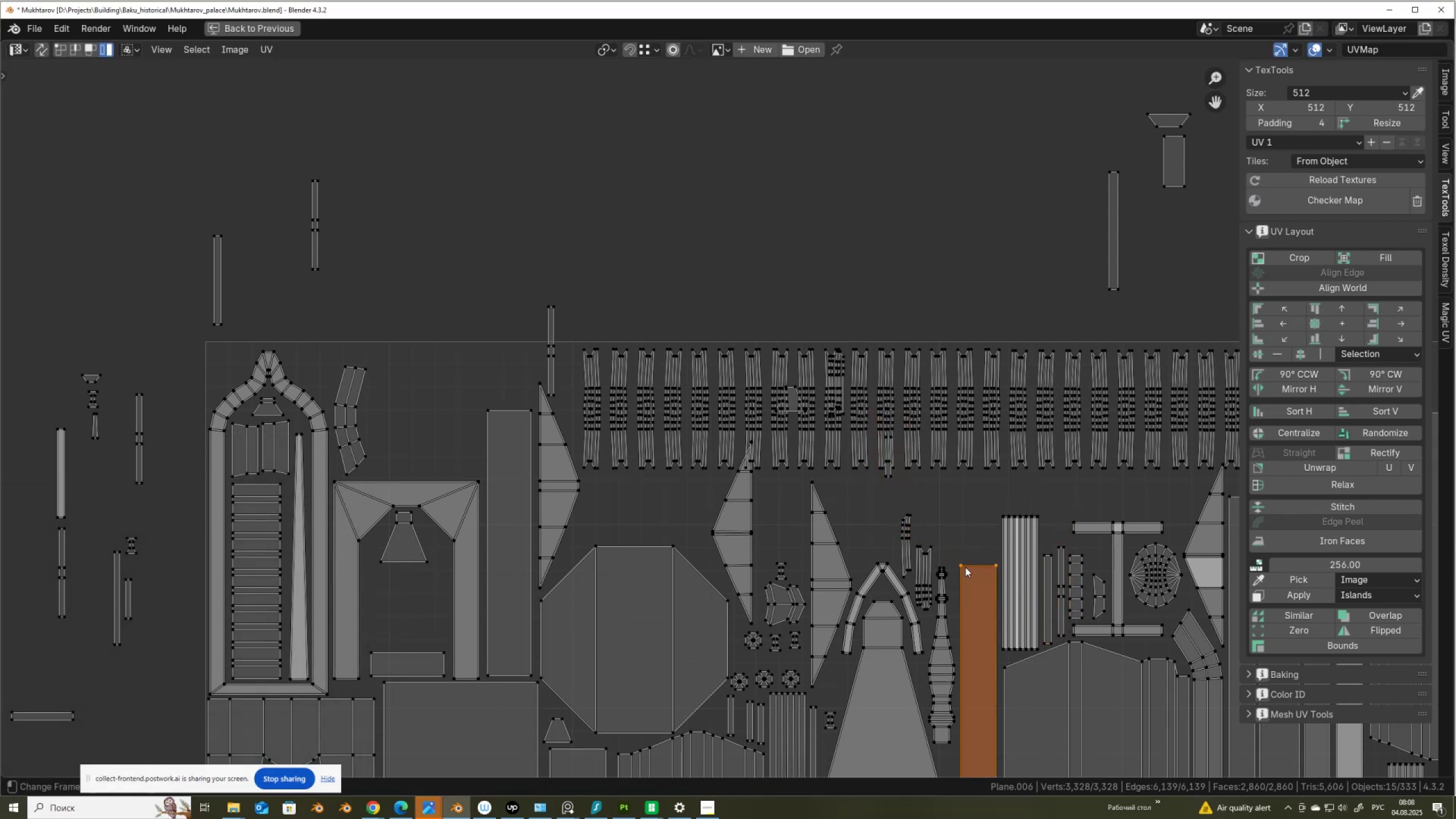 
key(Control+Z)
 